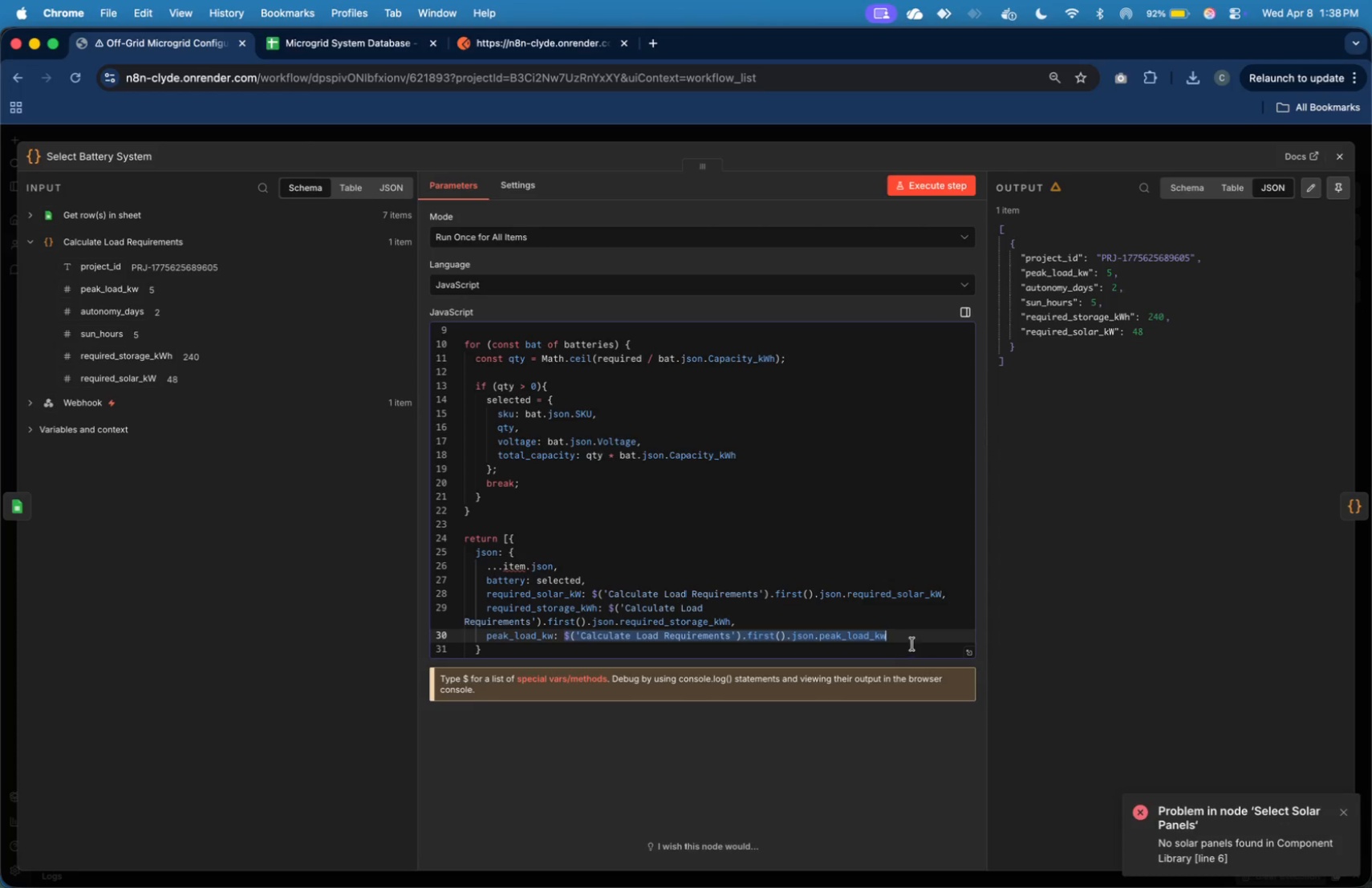 
key(ArrowRight)
 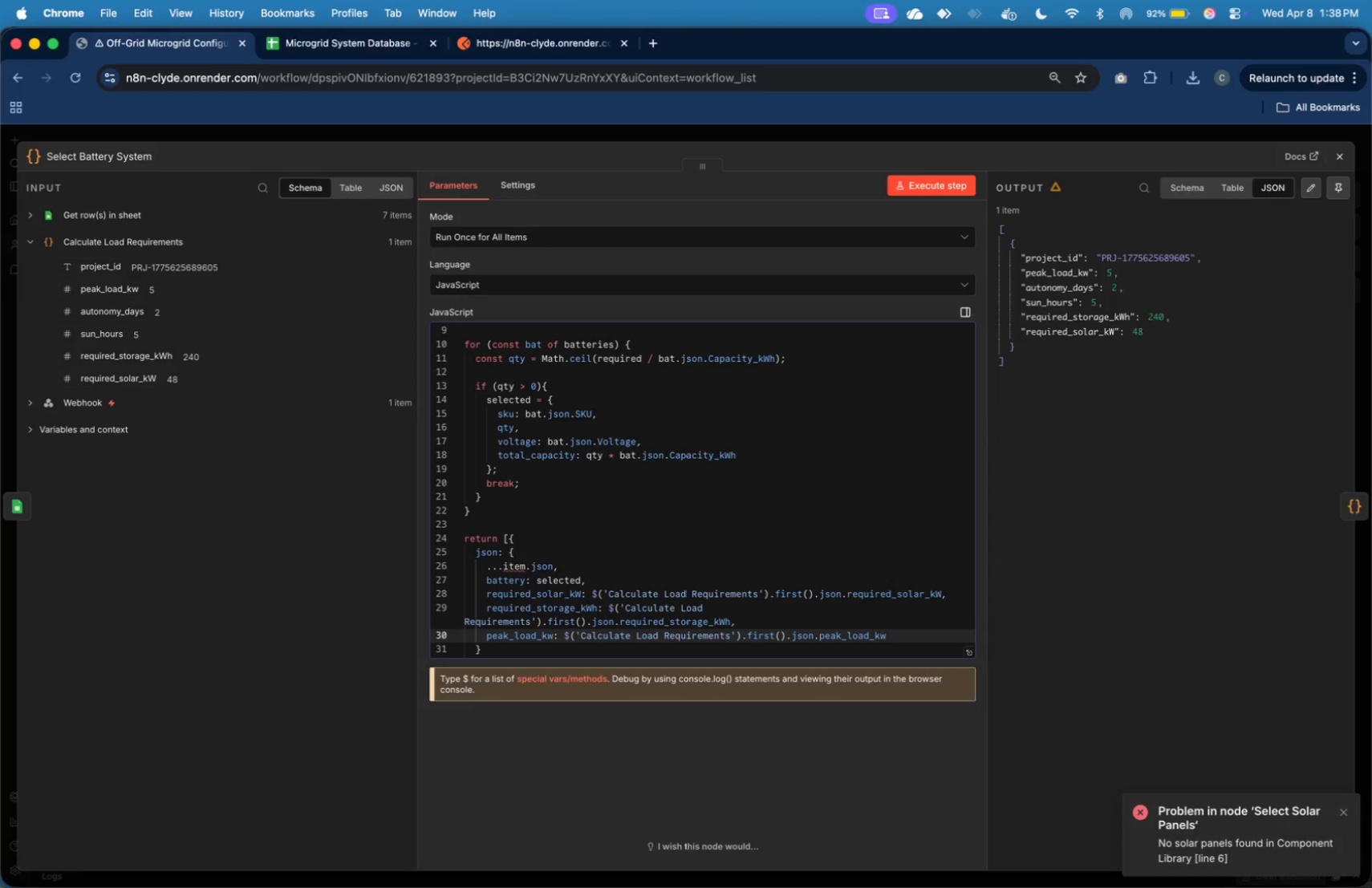 
key(Comma)
 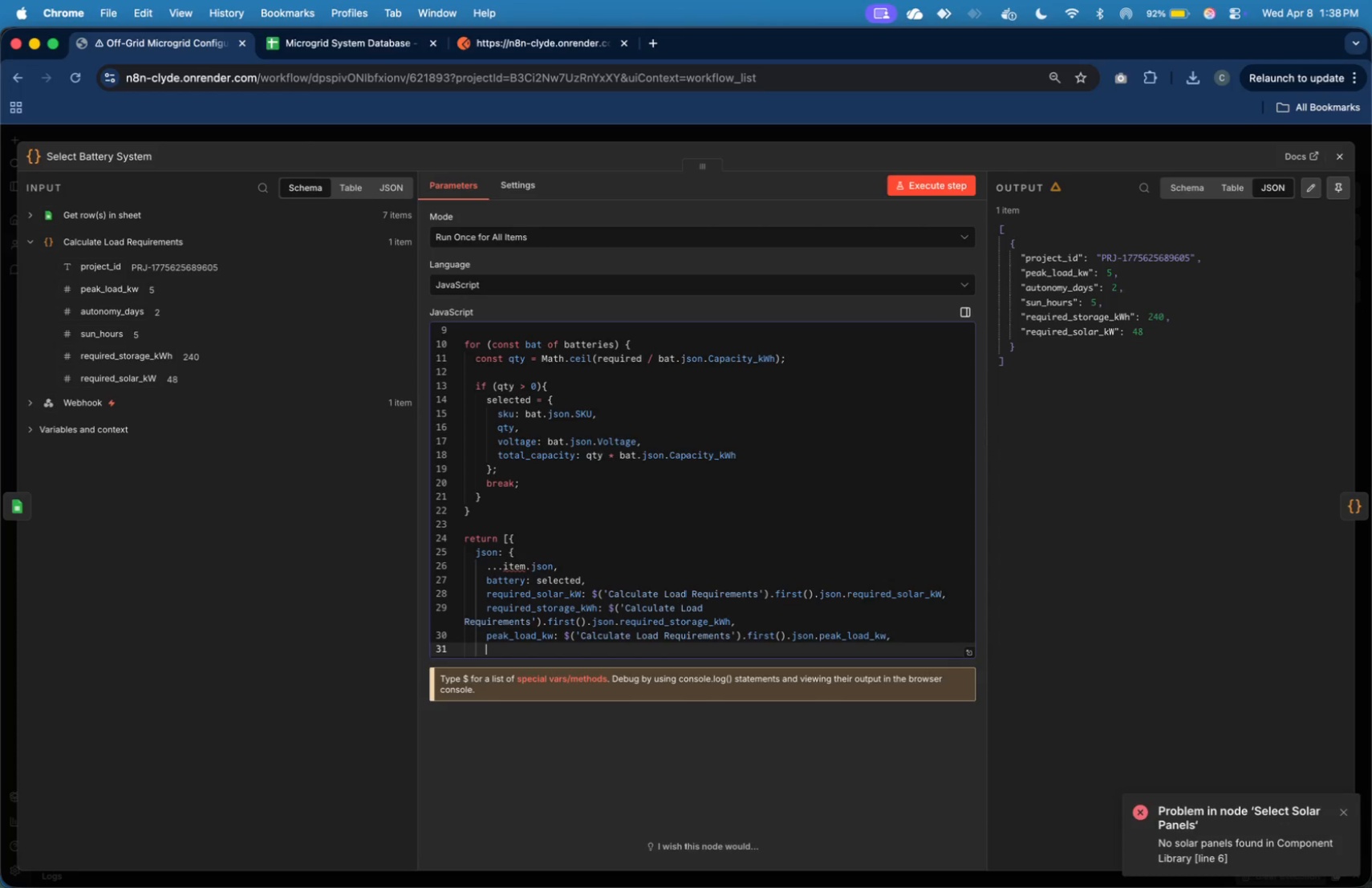 
key(Enter)
 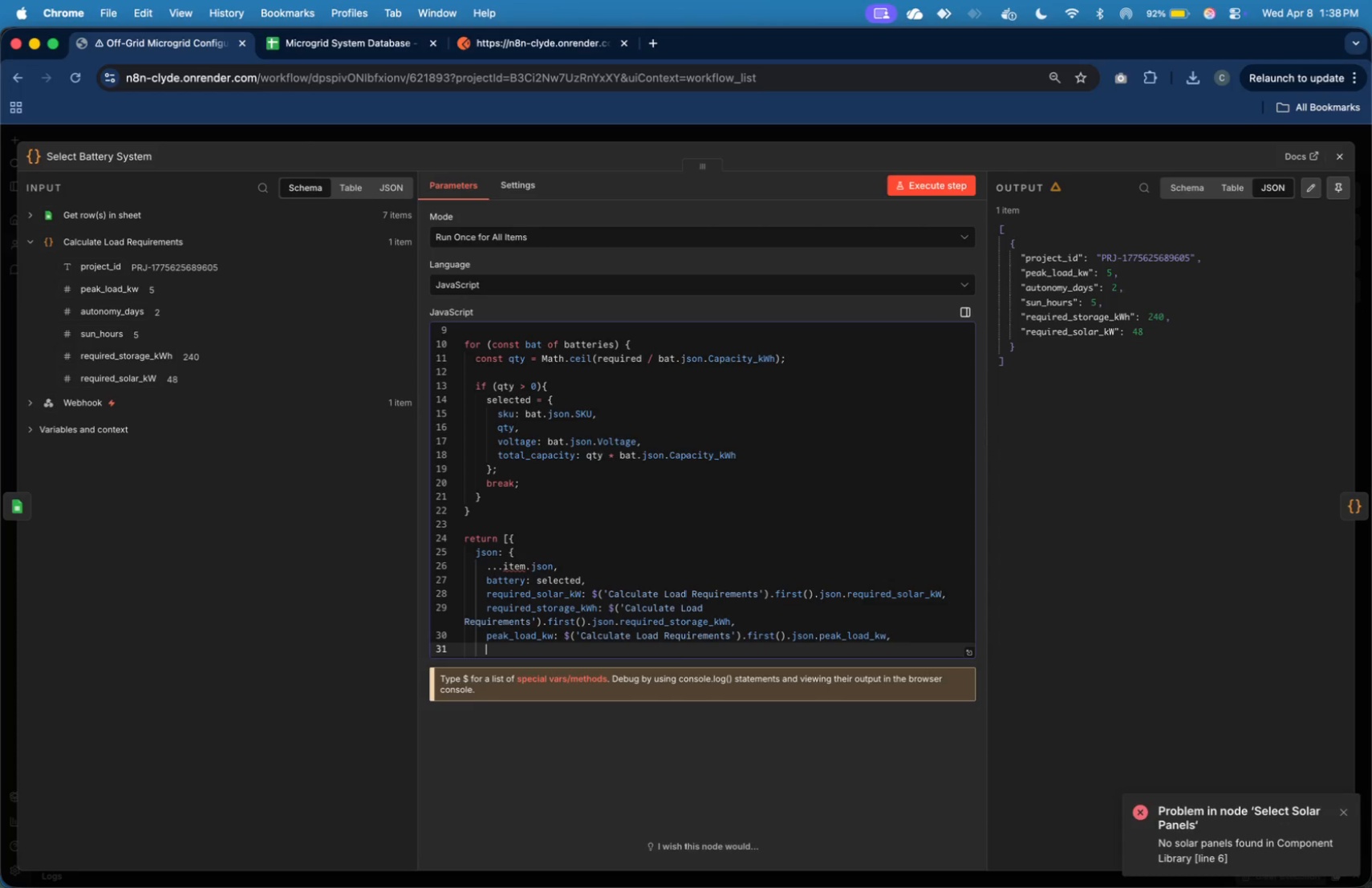 
wait(20.85)
 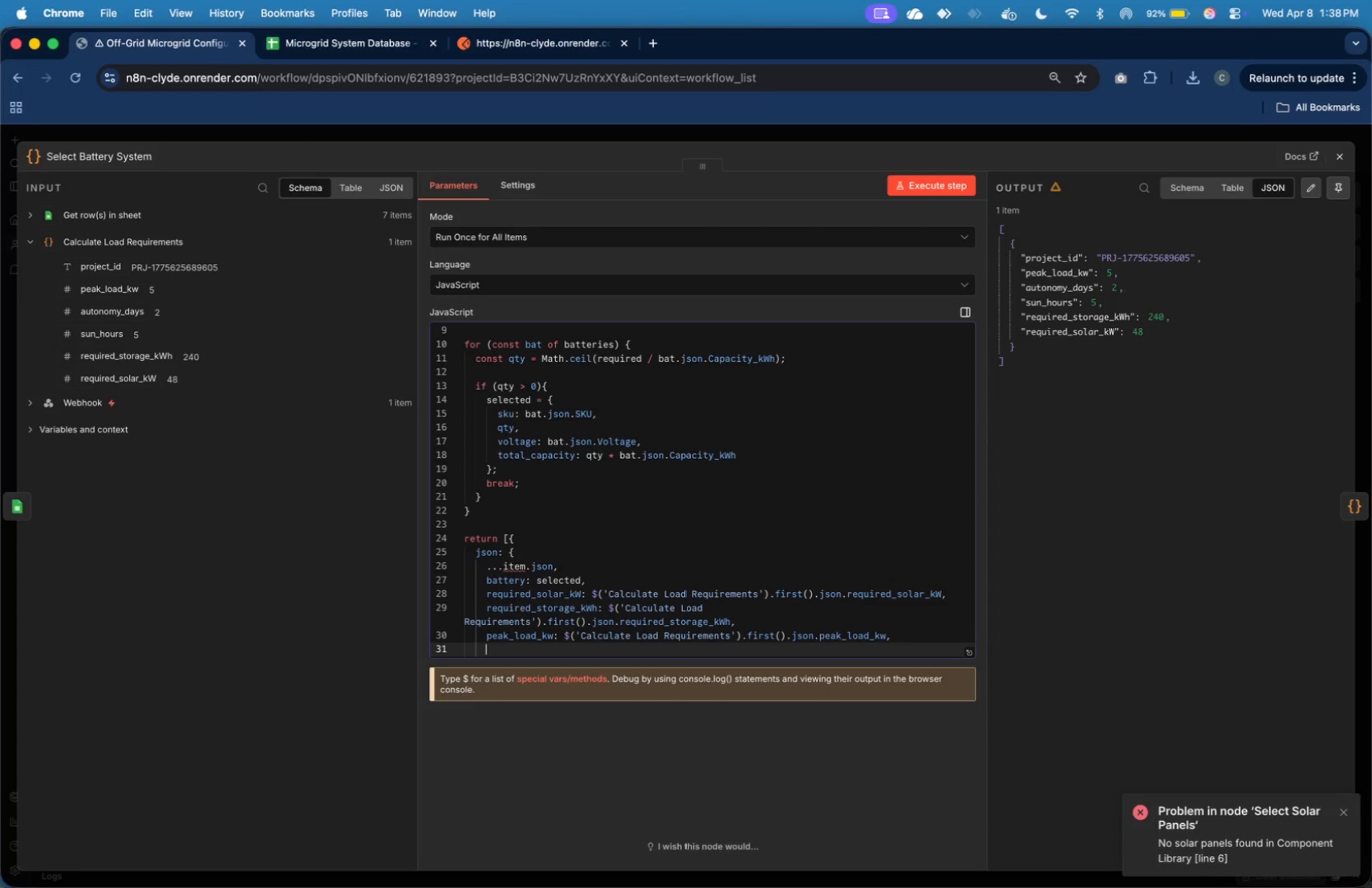 
left_click([851, 562])
 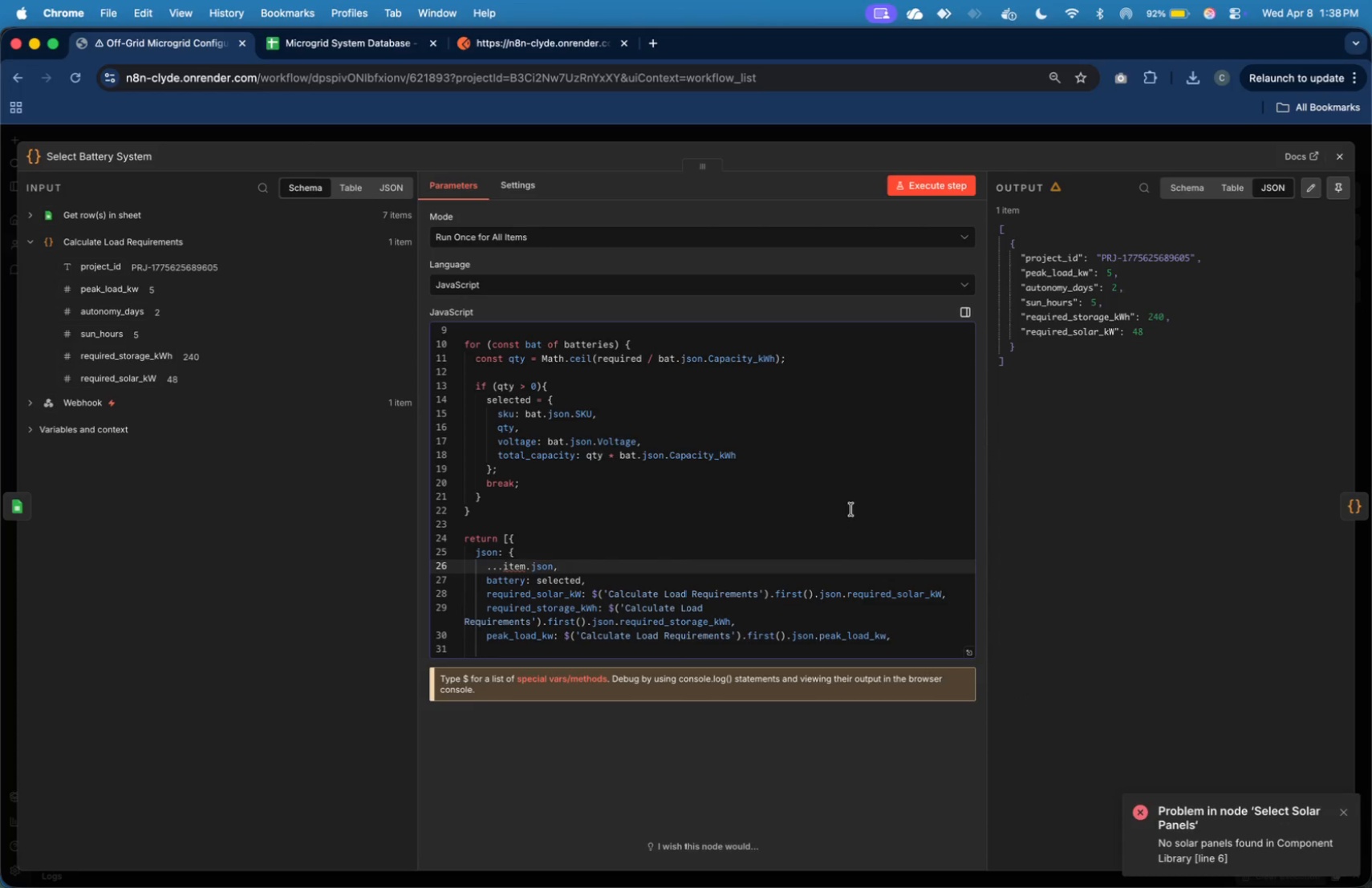 
left_click([851, 507])
 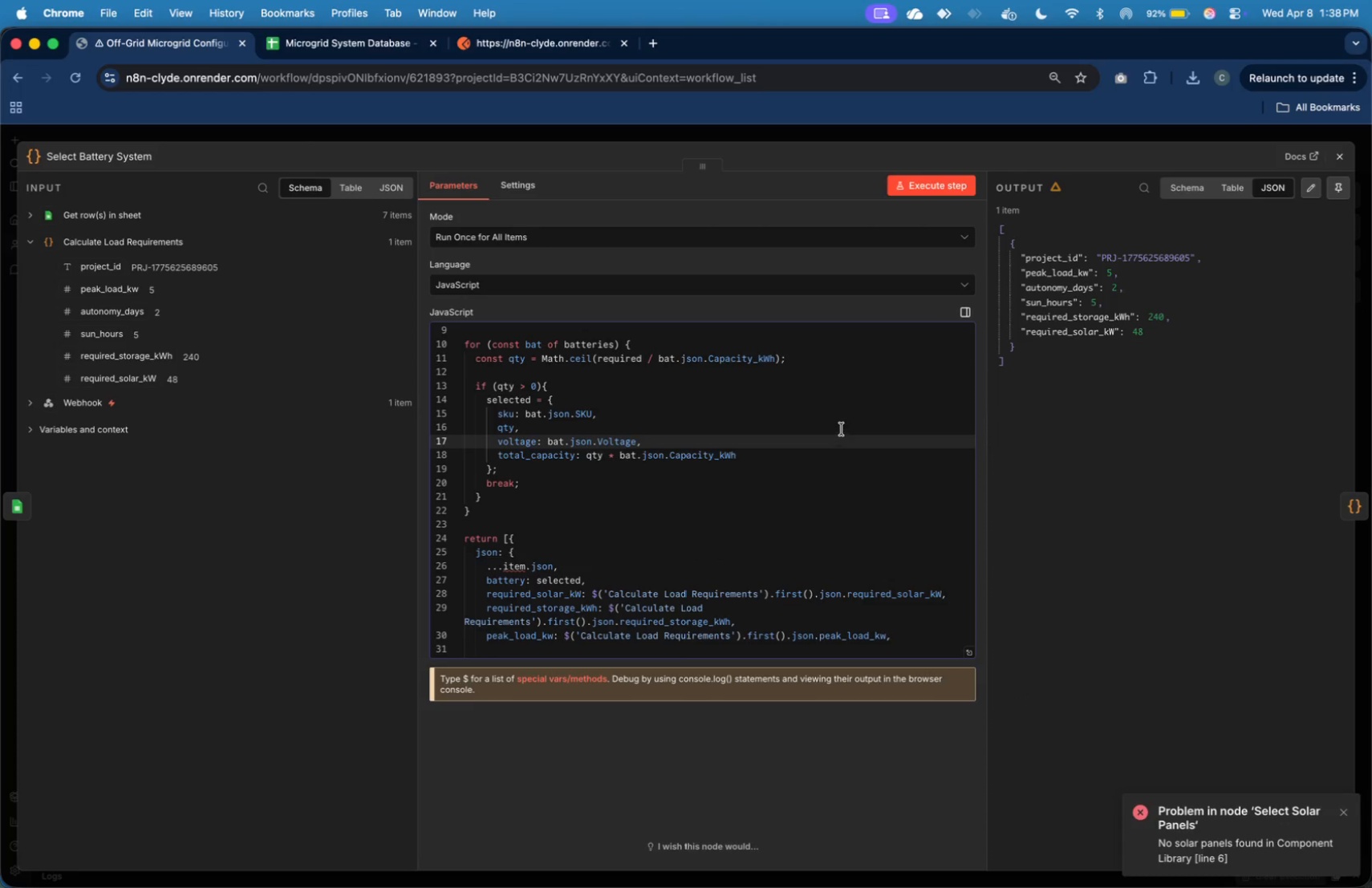 
left_click([843, 414])
 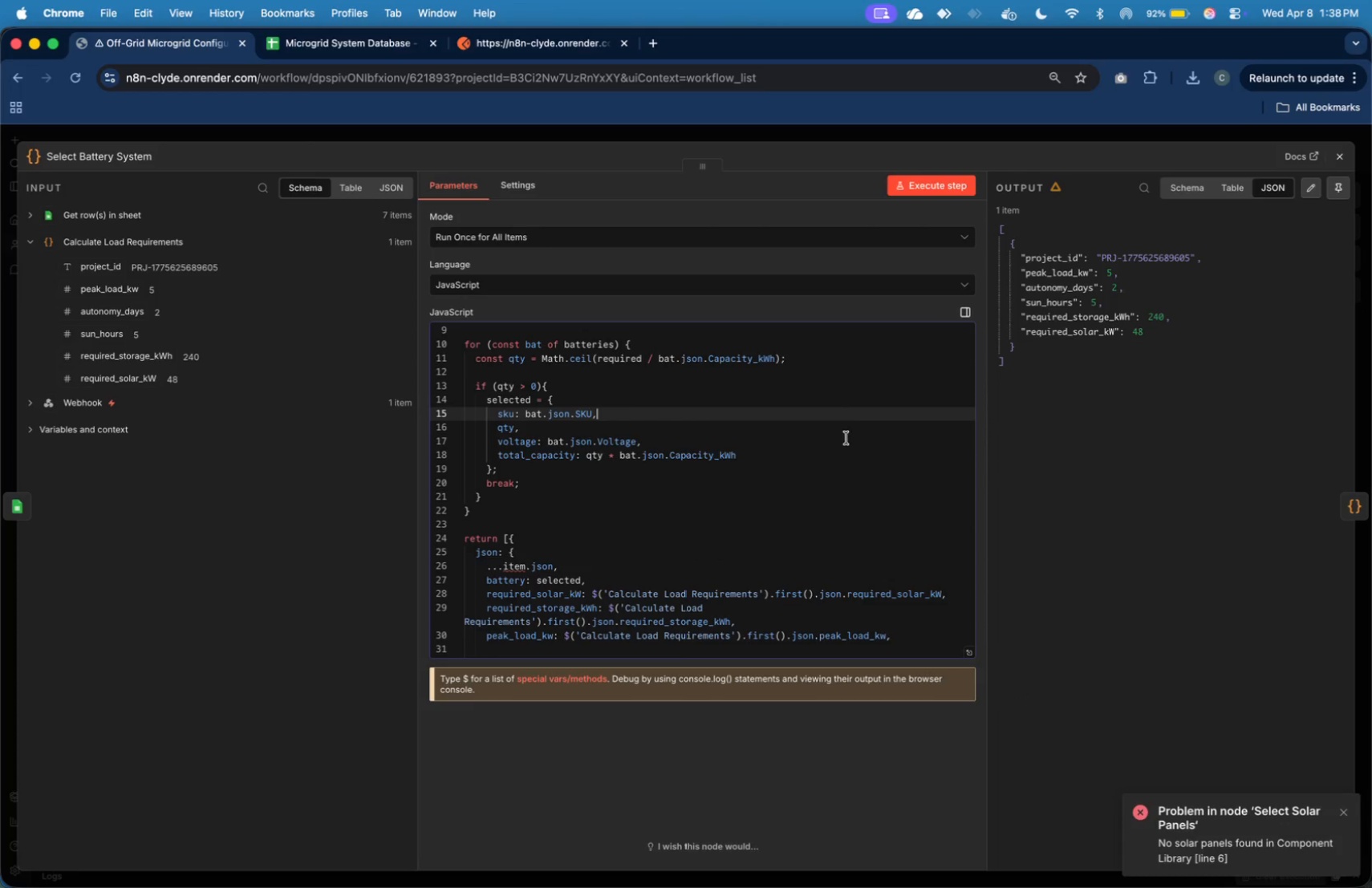 
left_click([847, 446])
 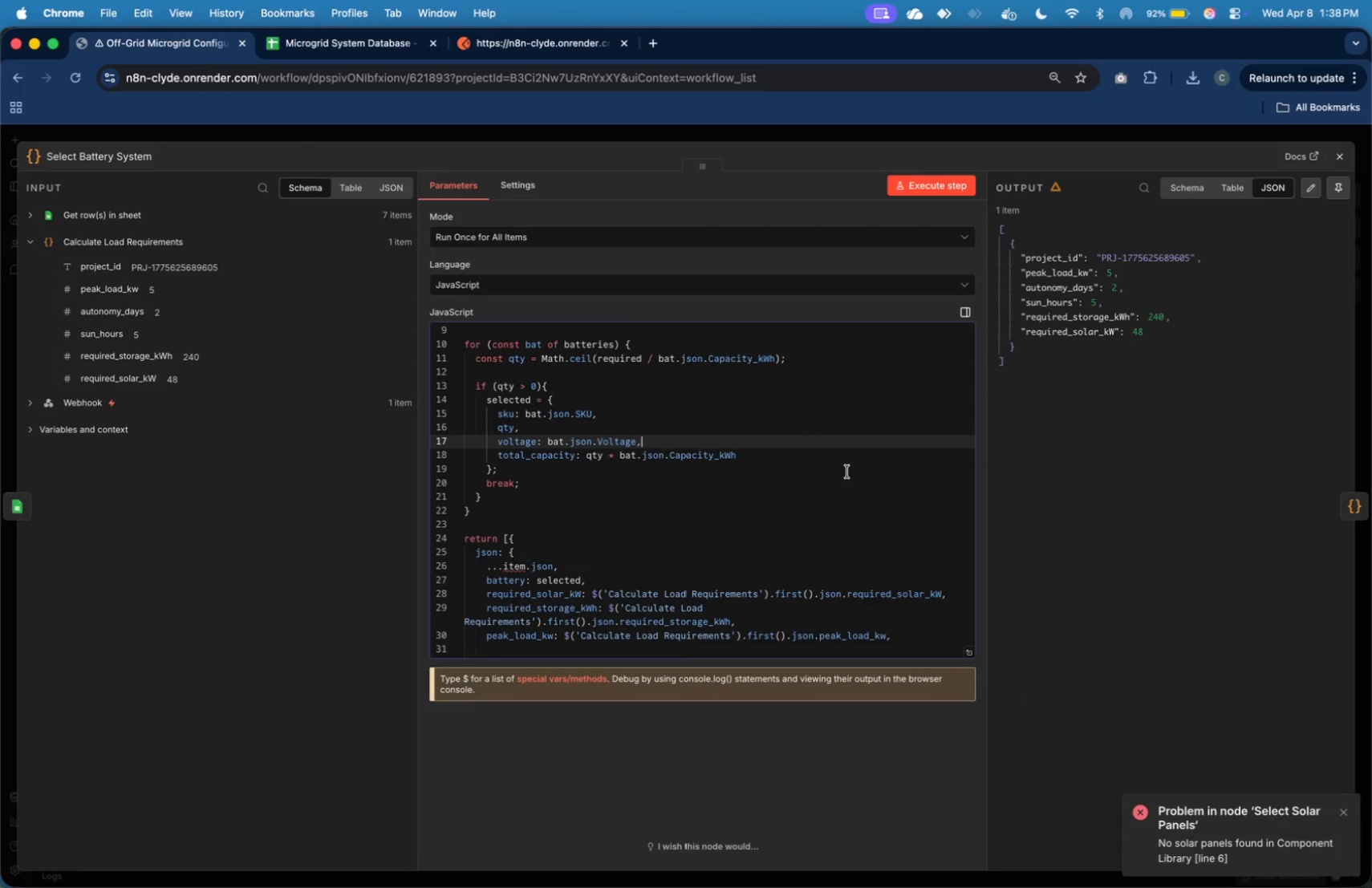 
left_click([847, 473])
 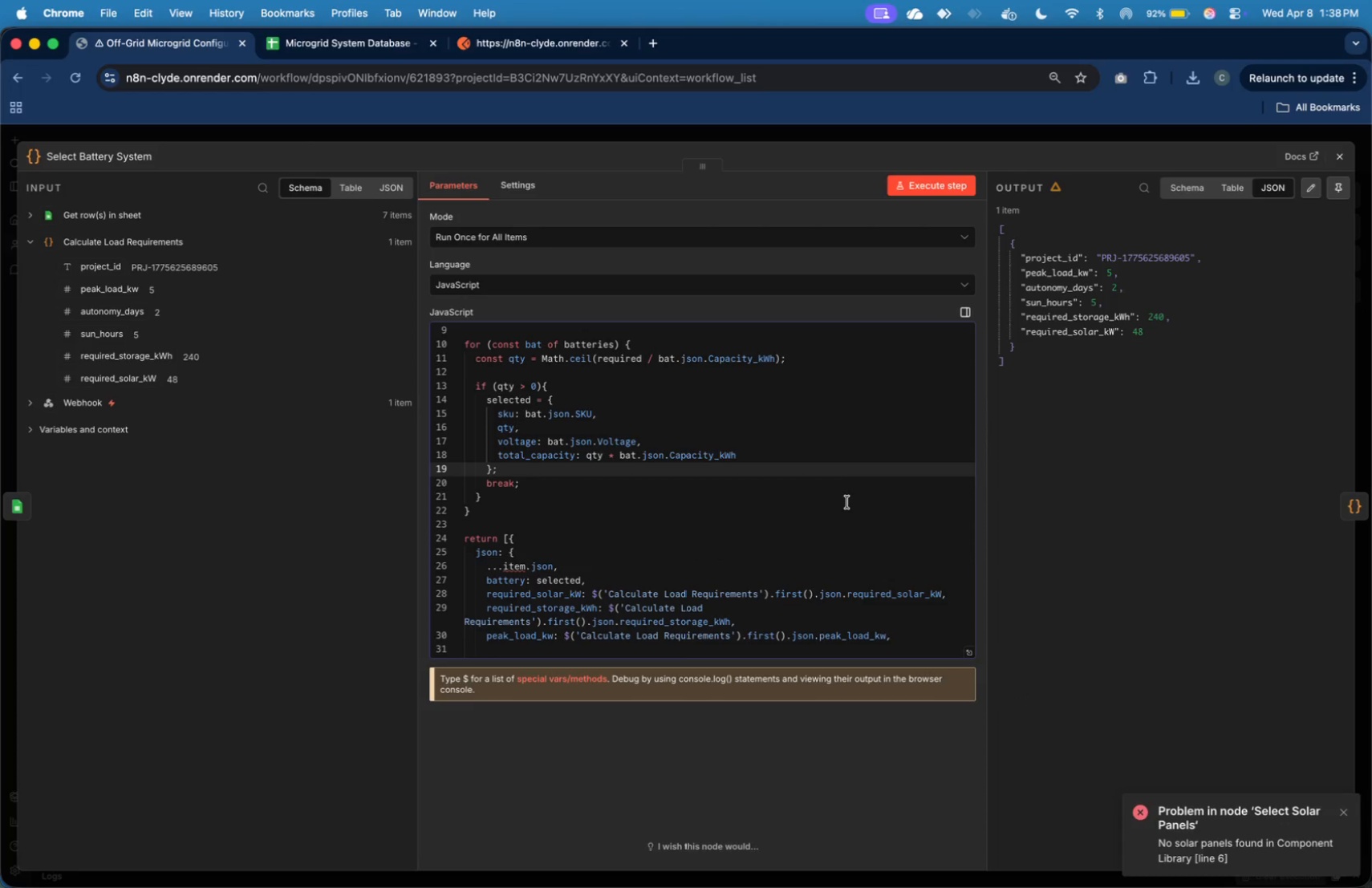 
left_click([847, 502])
 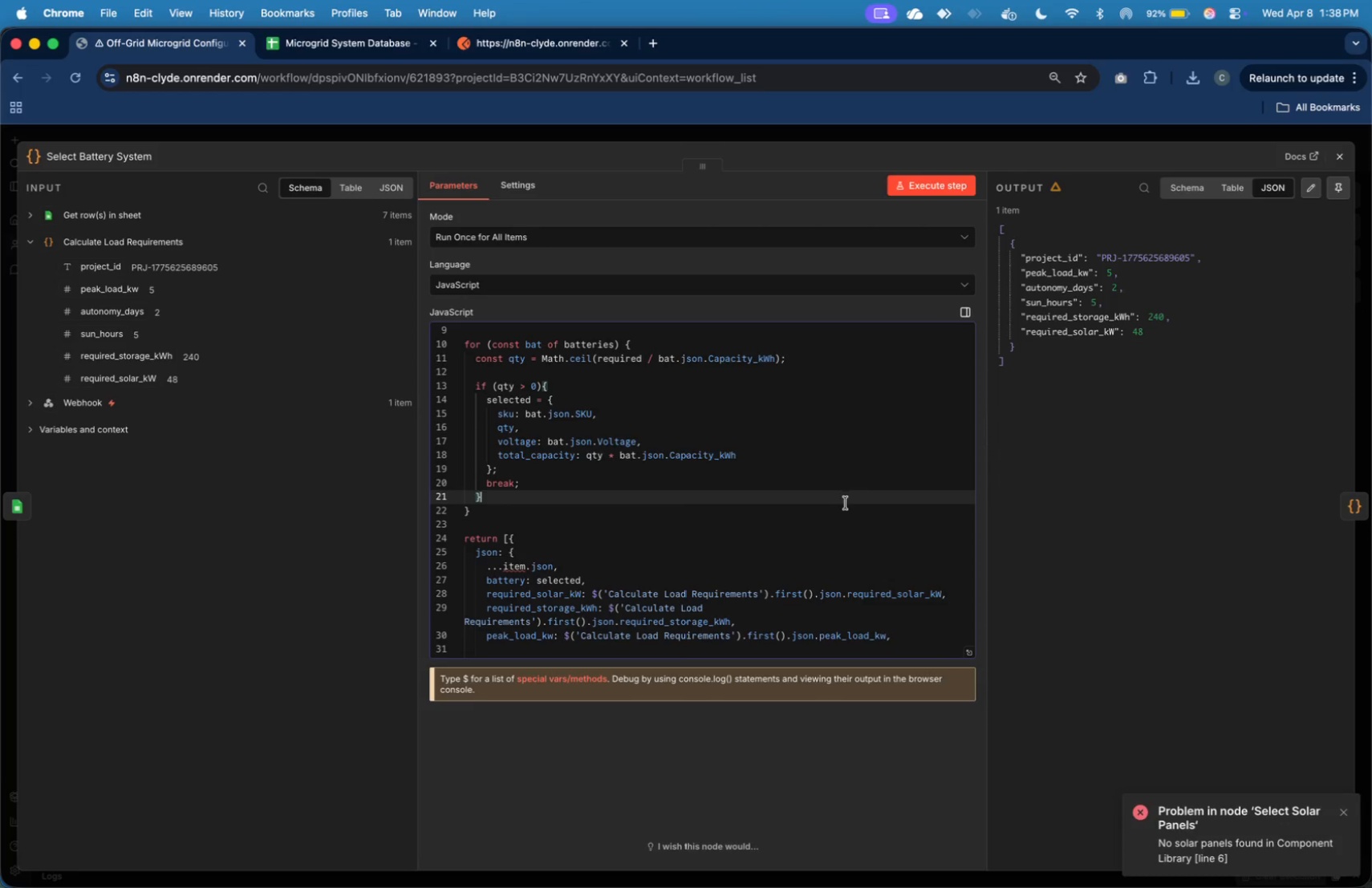 
wait(5.06)
 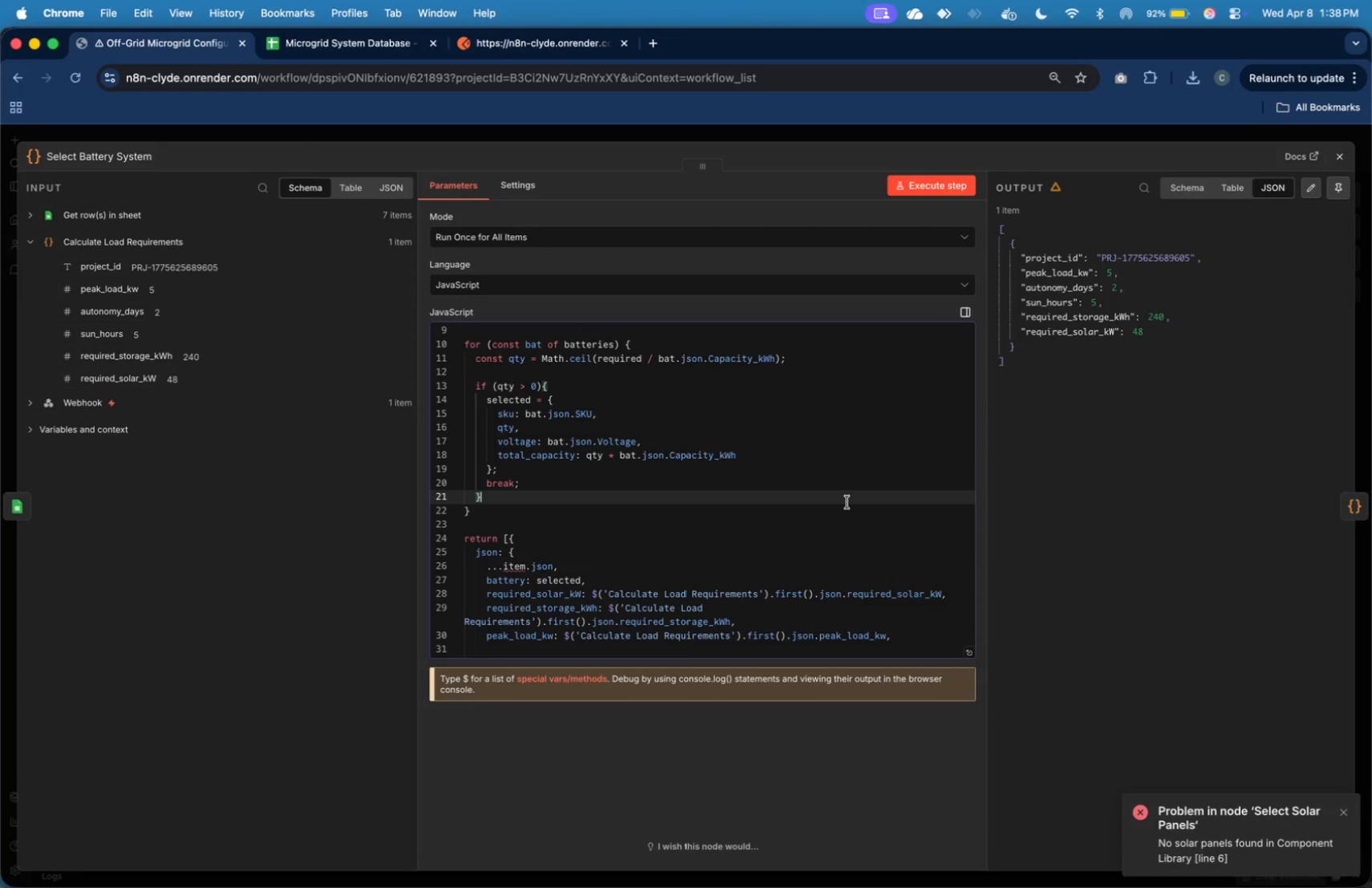 
left_click([903, 639])
 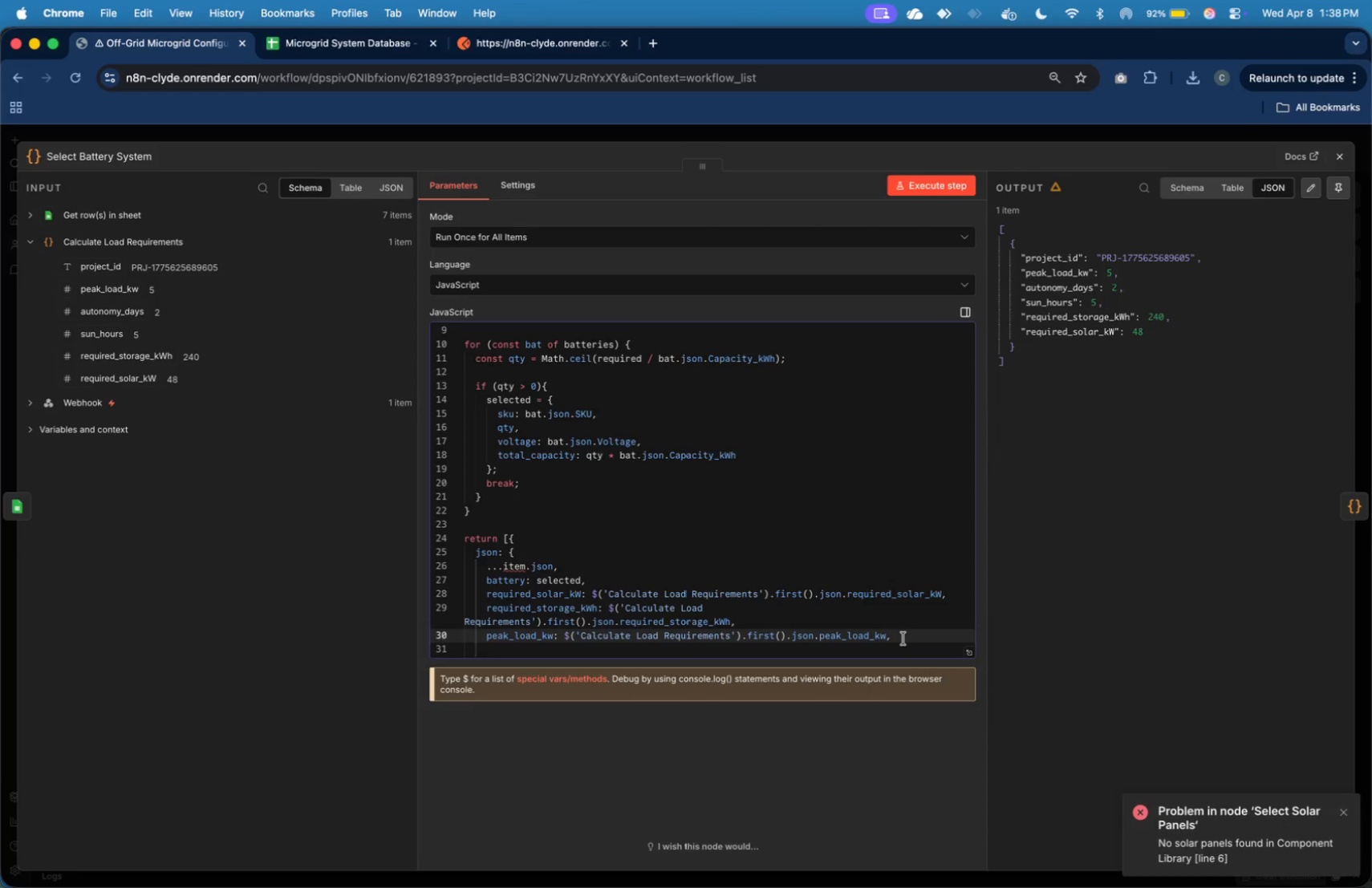 
key(Enter)
 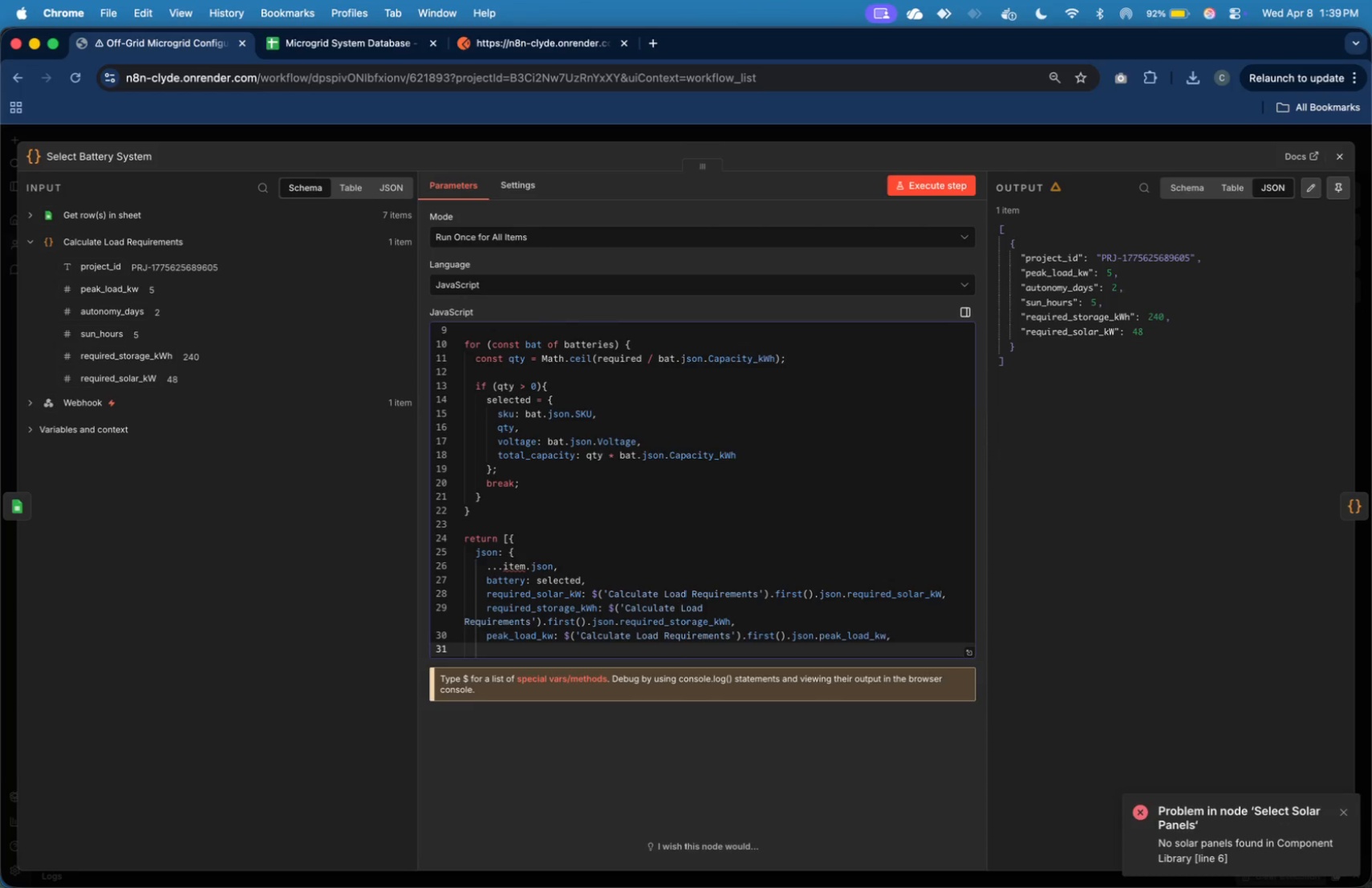 
key(ArrowDown)
 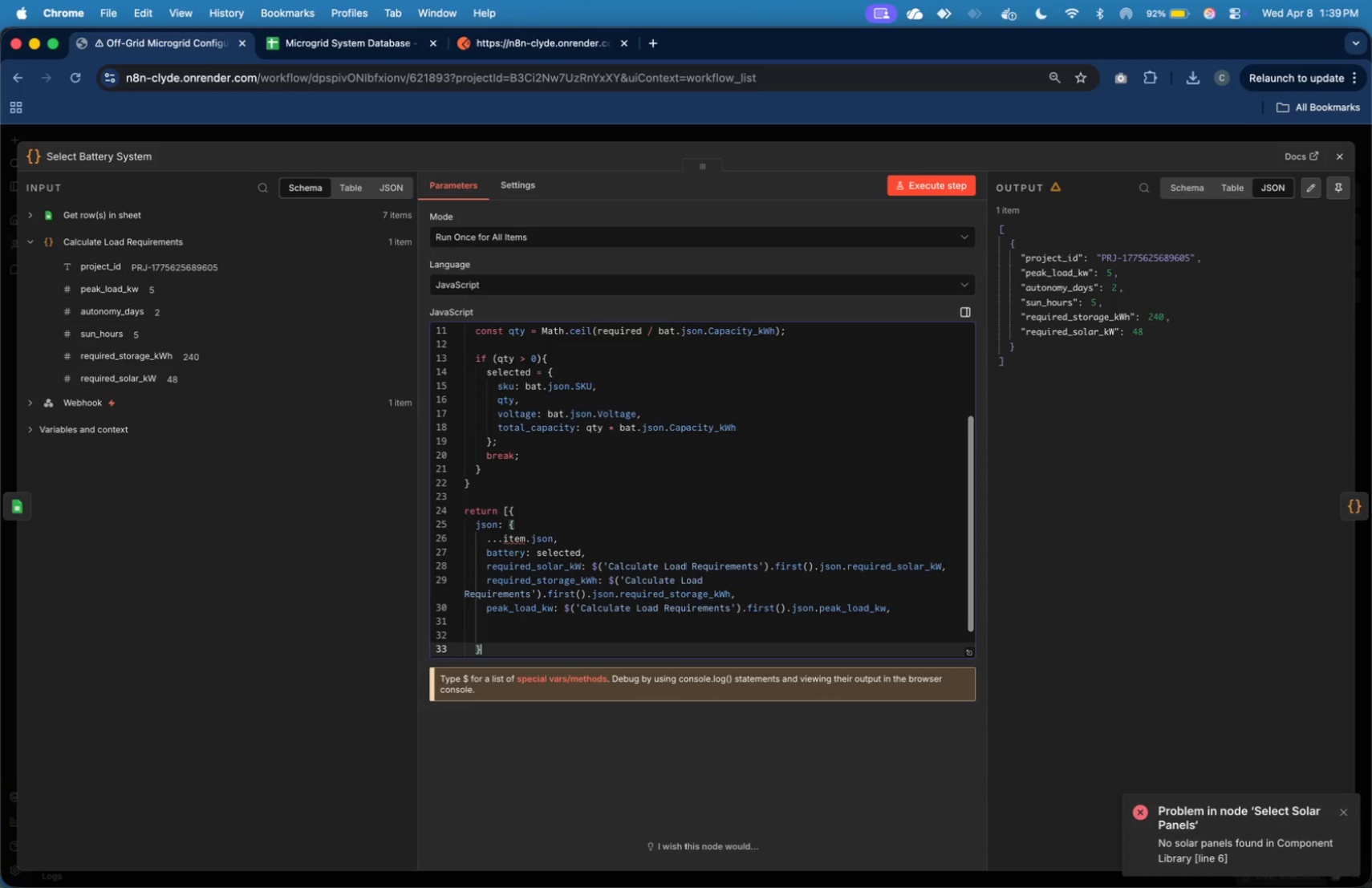 
key(ArrowDown)
 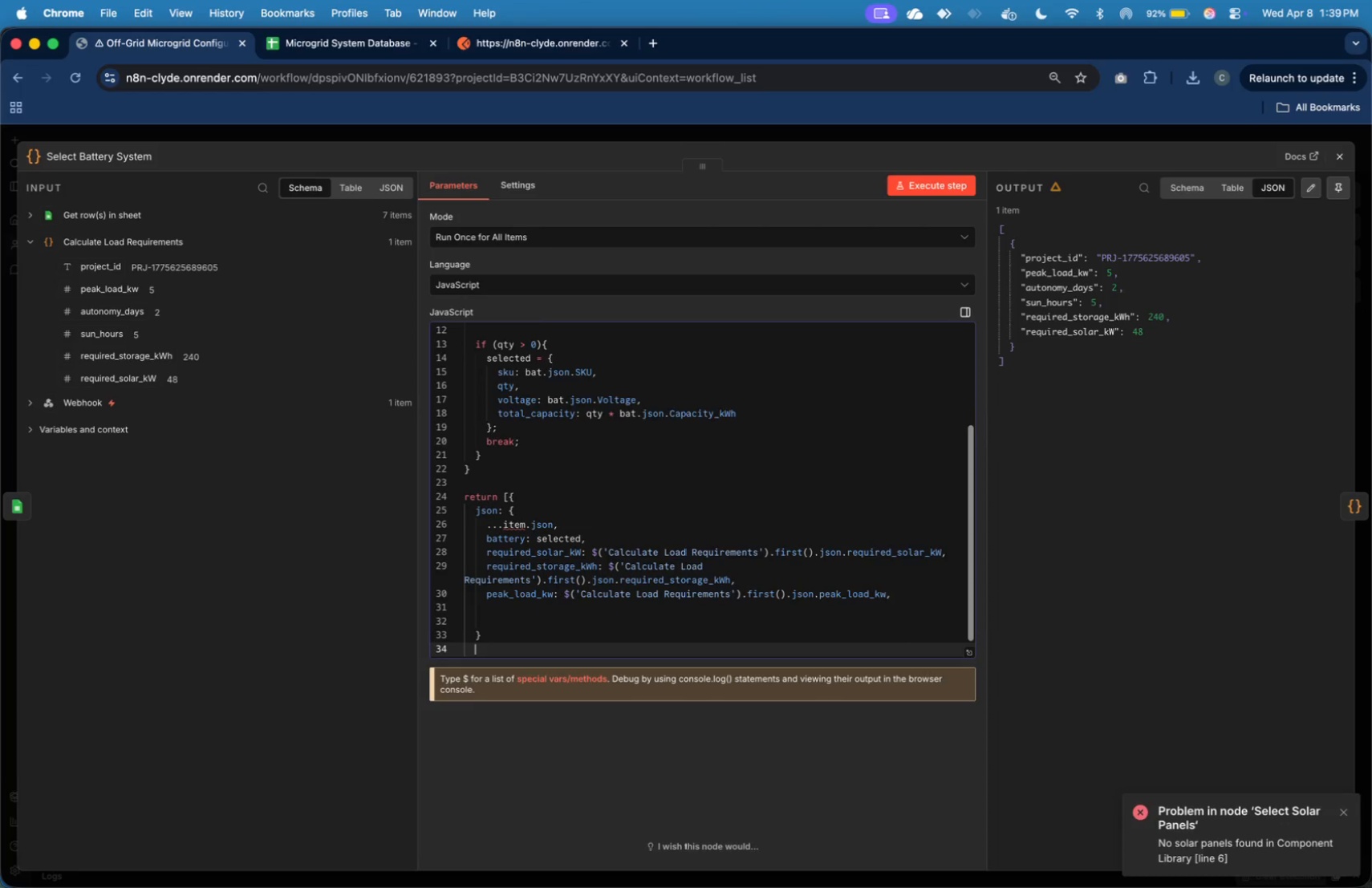 
key(ArrowDown)
 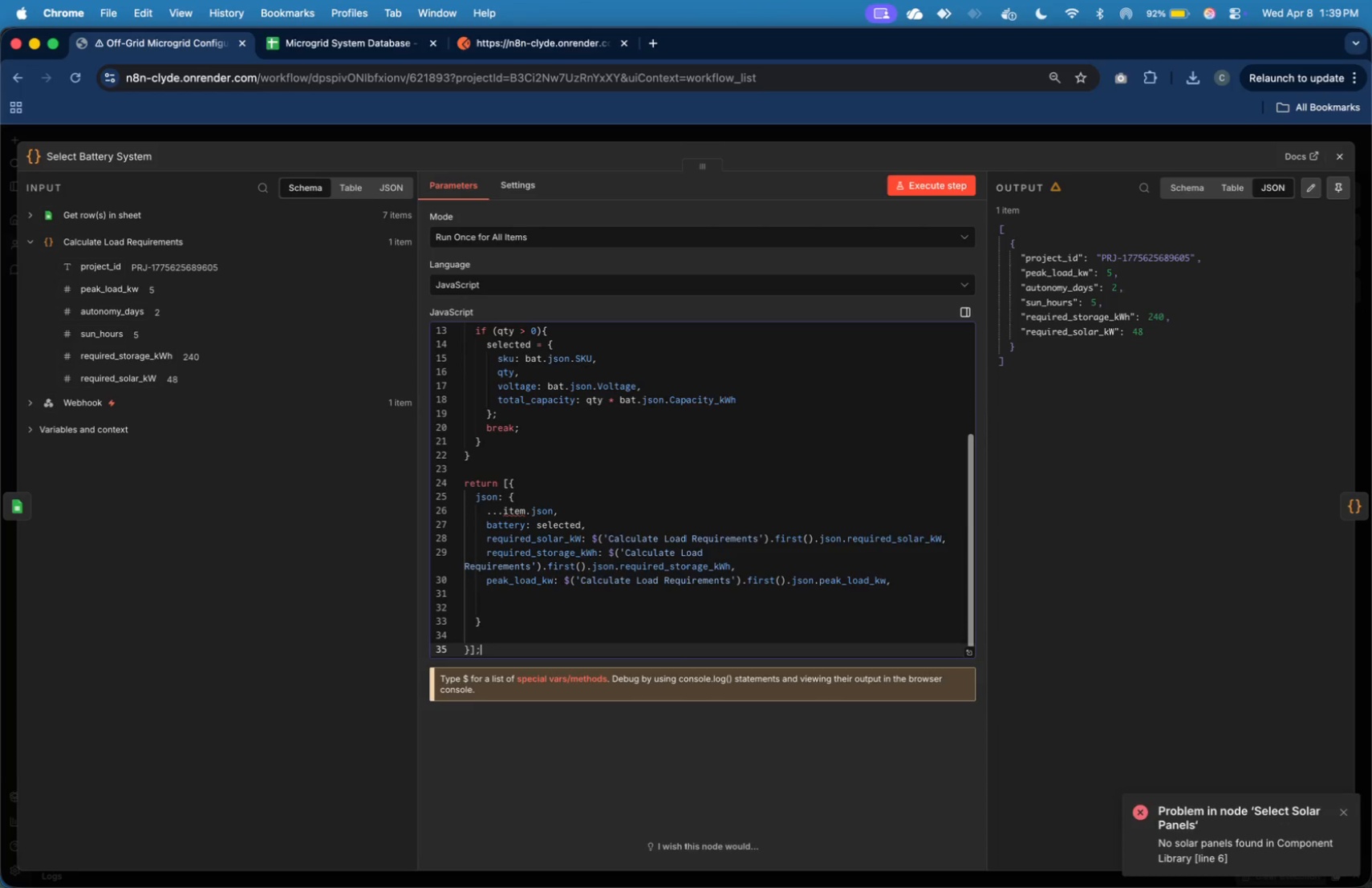 
key(ArrowDown)
 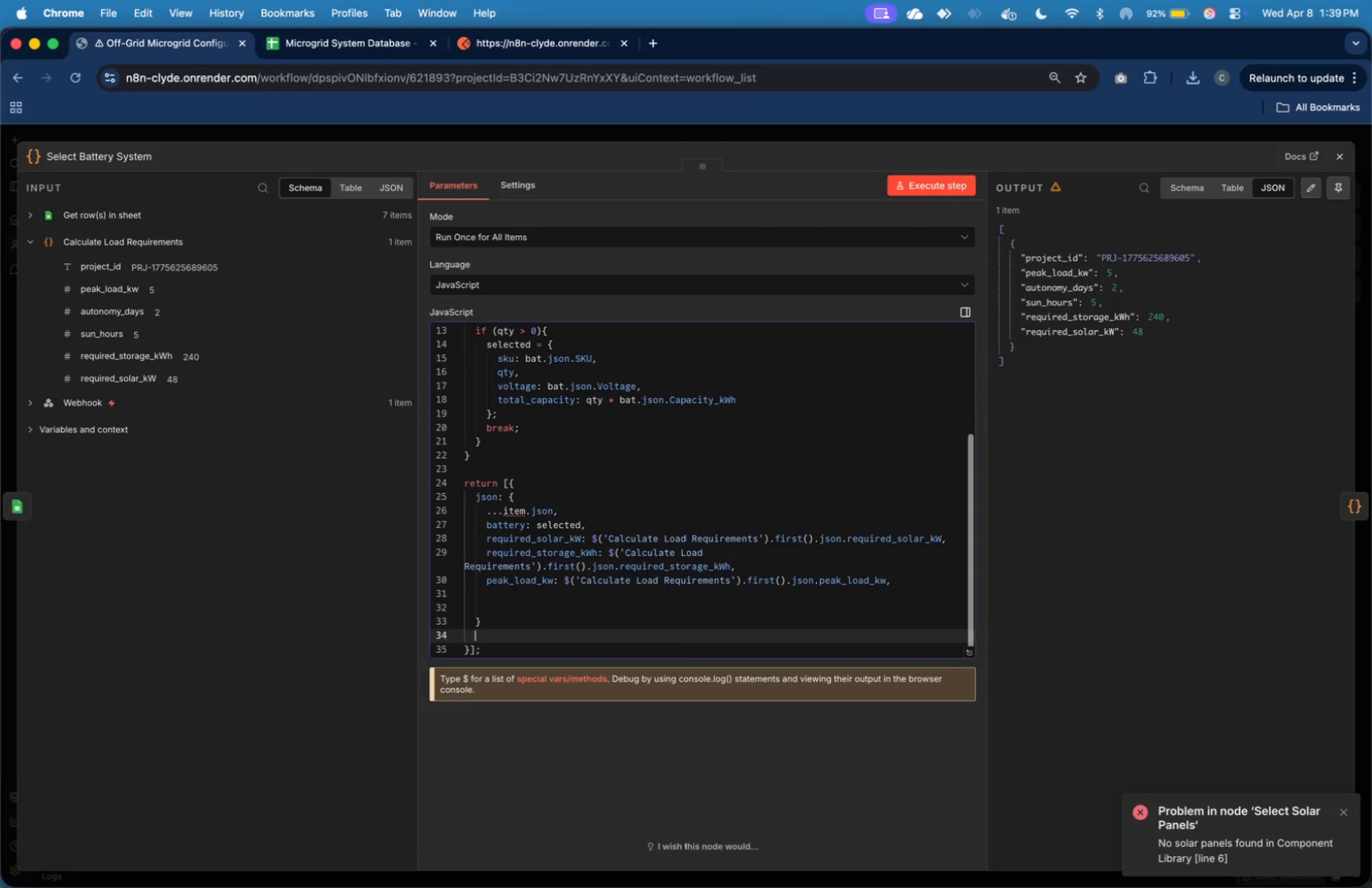 
key(ArrowUp)
 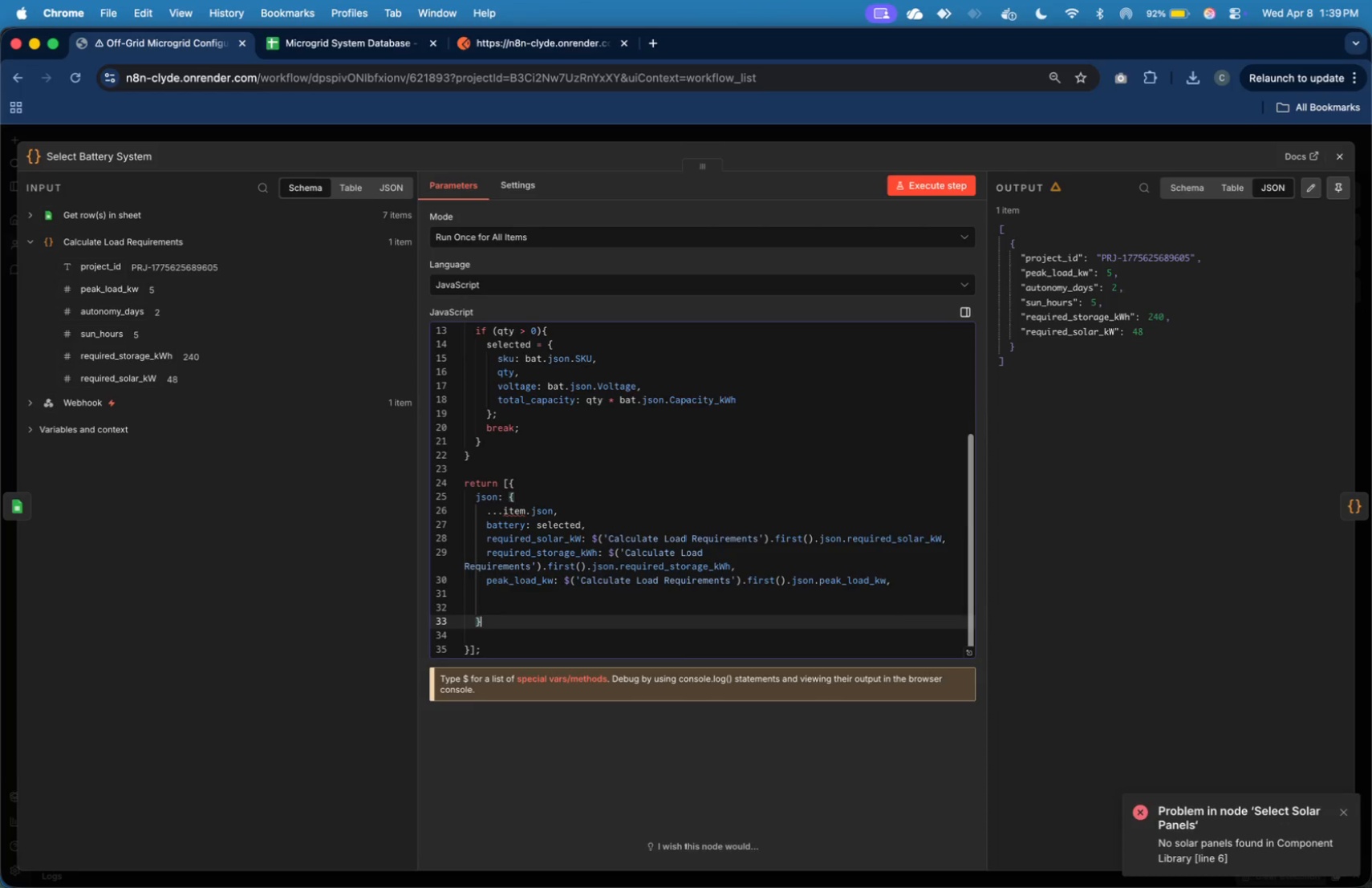 
key(ArrowUp)
 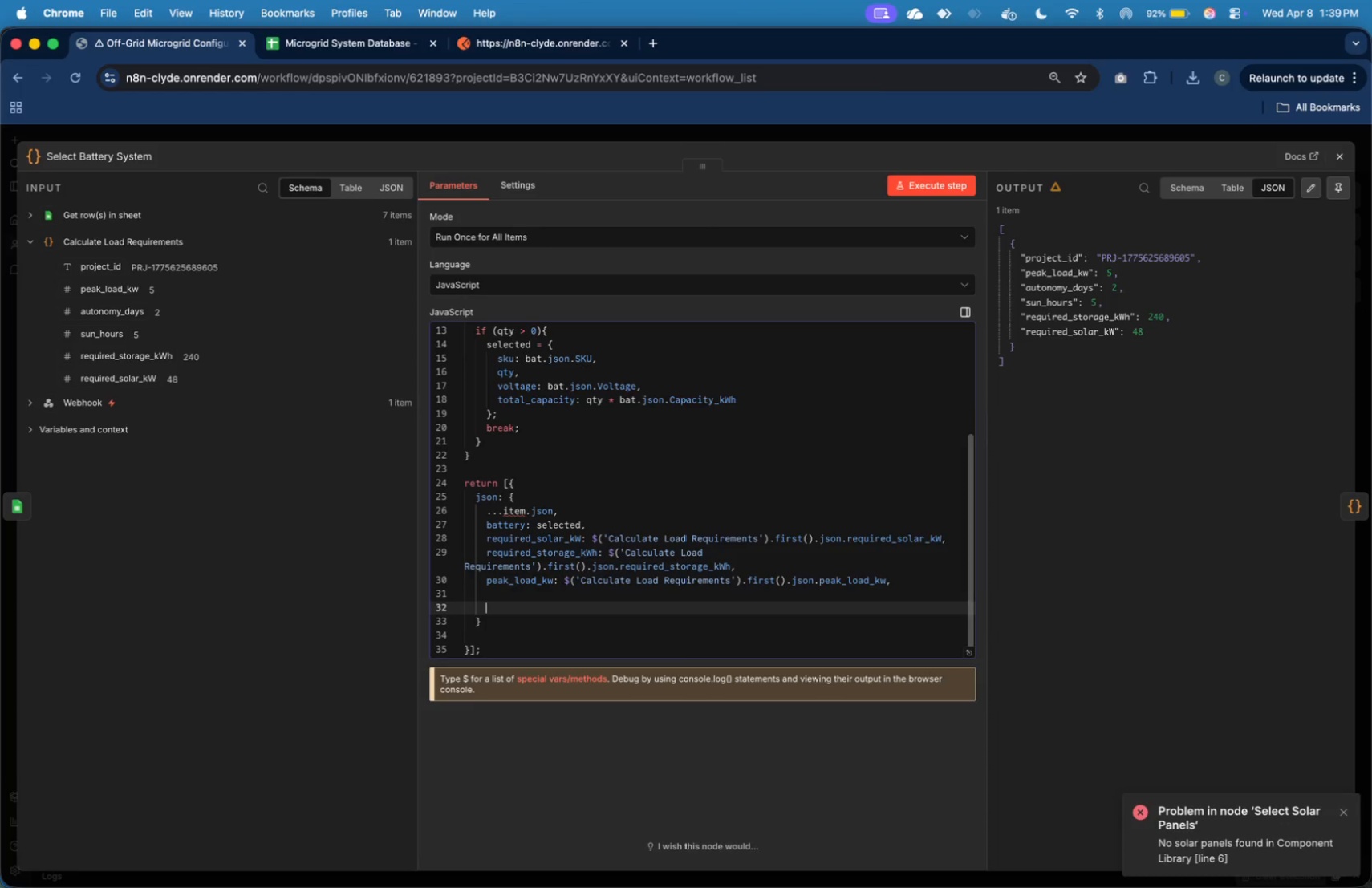 
key(ArrowUp)
 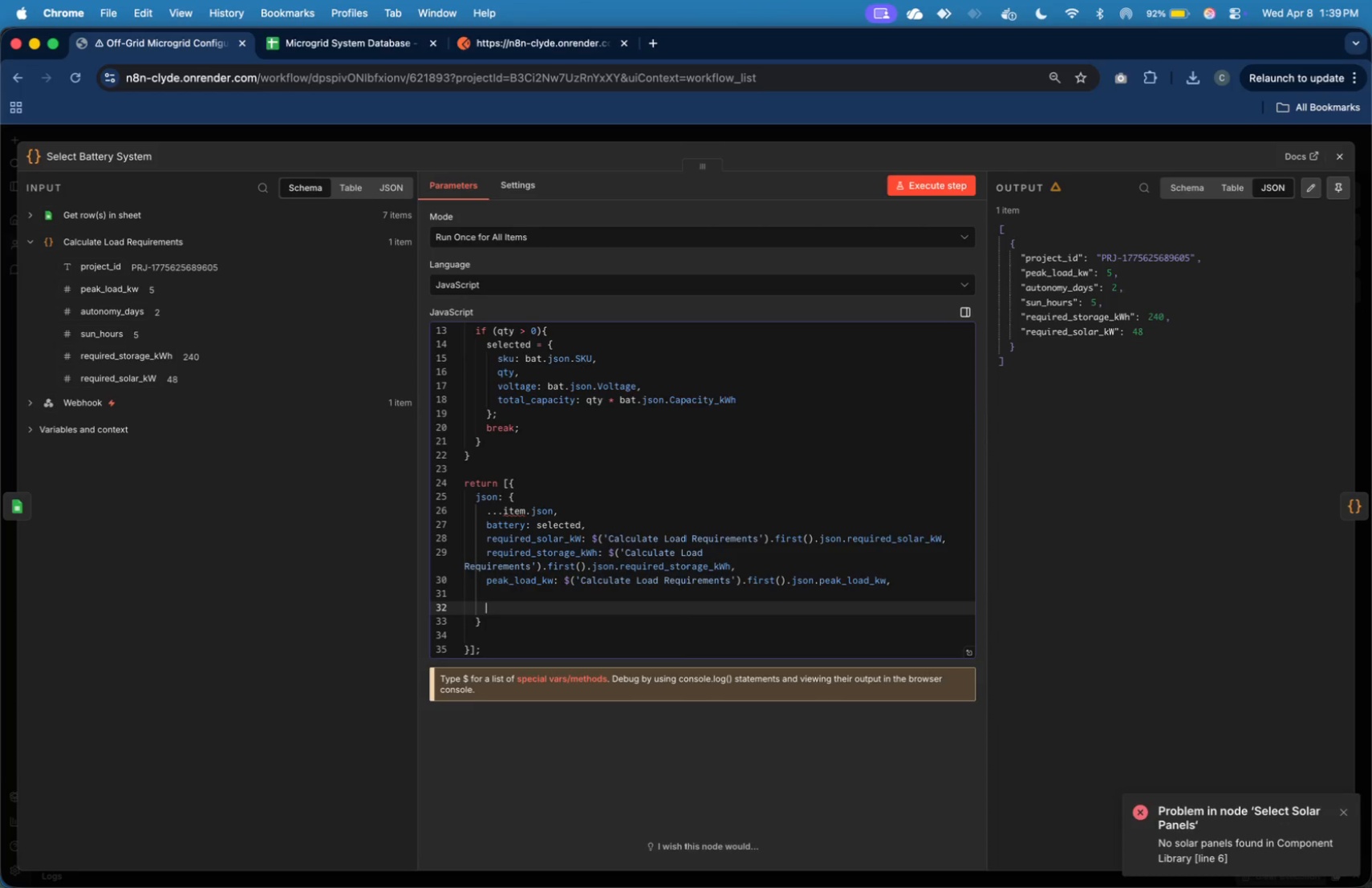 
key(Backspace)
 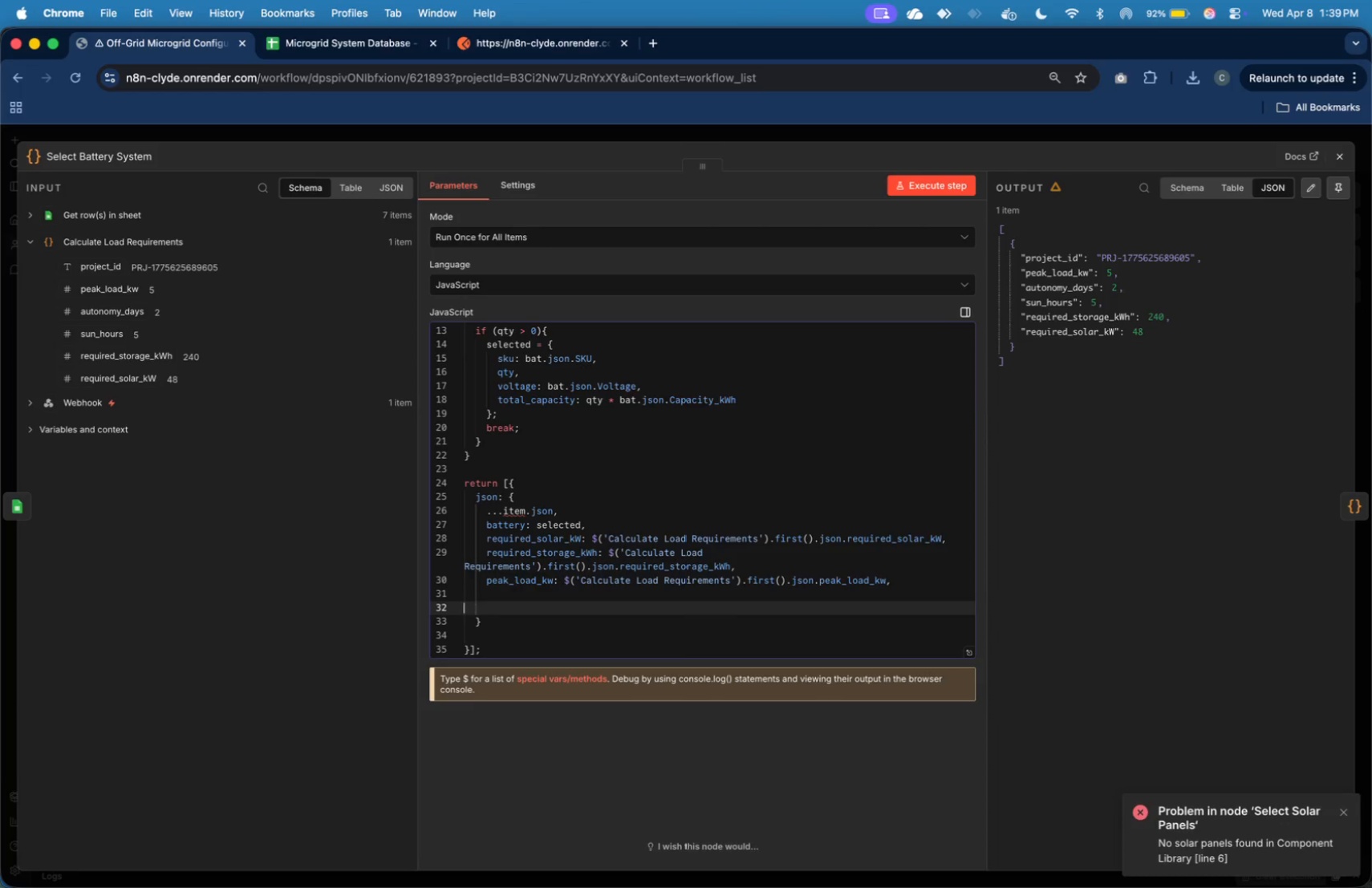 
key(Backspace)
 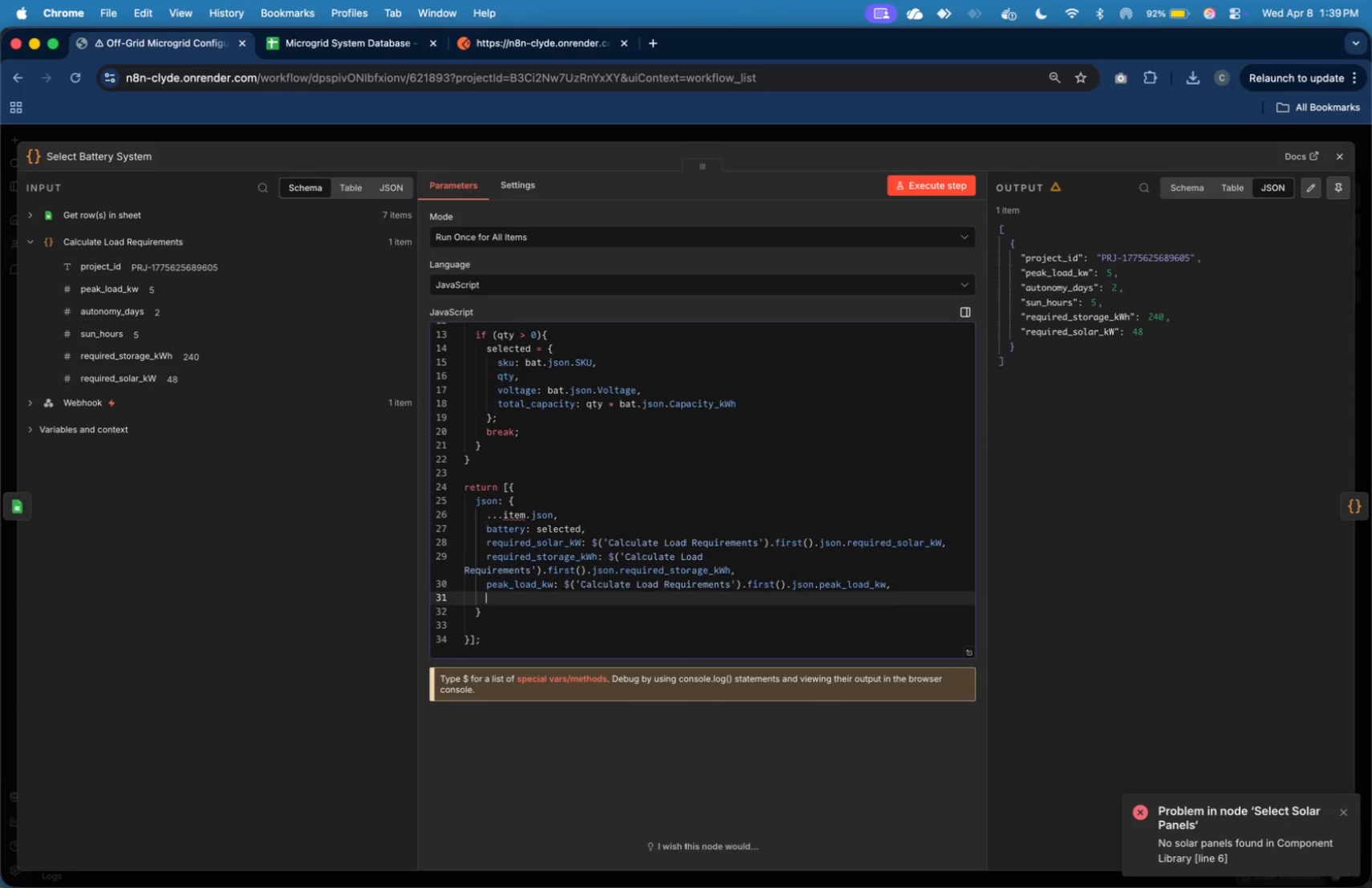 
key(Backspace)
 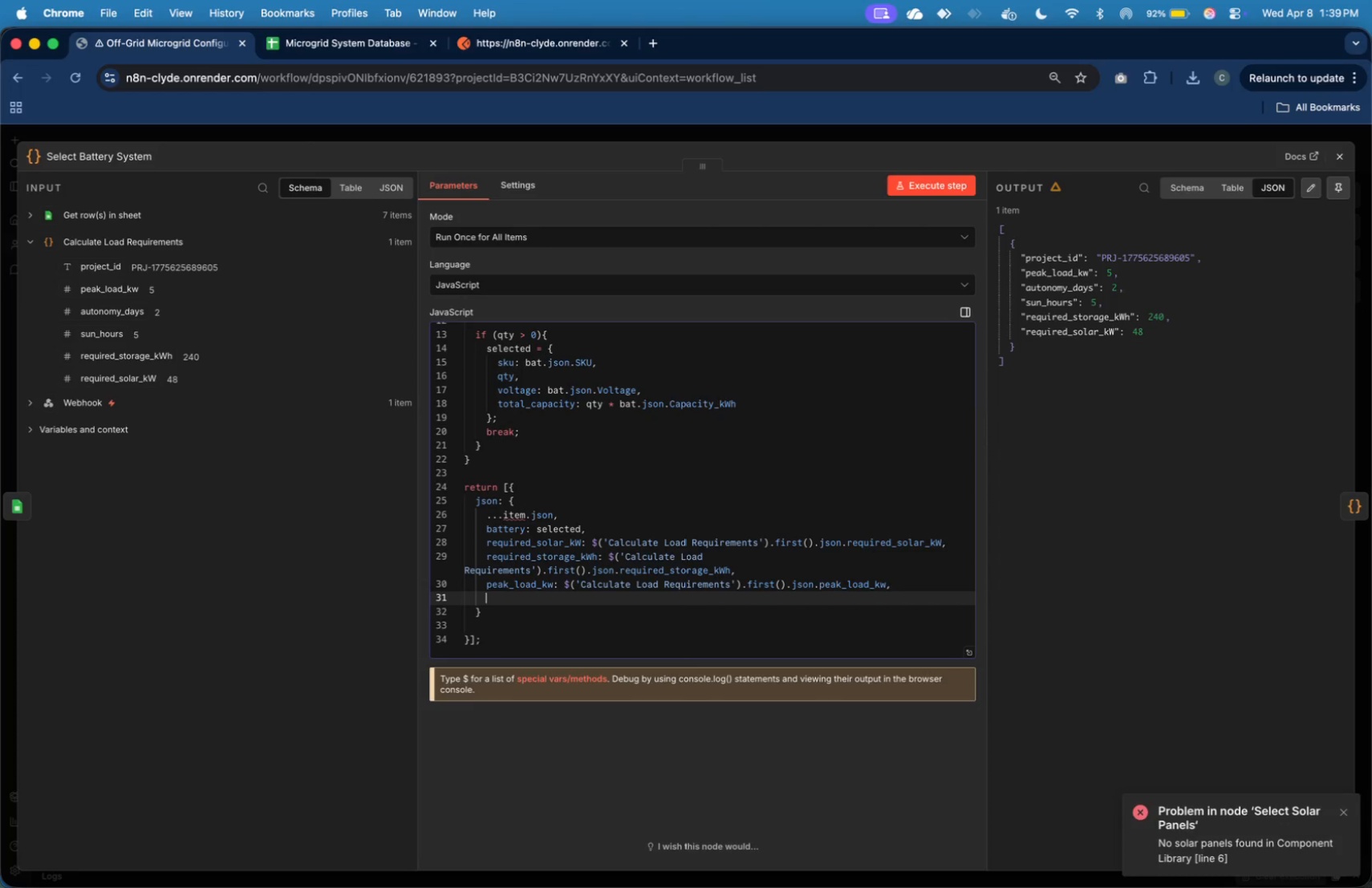 
wait(6.94)
 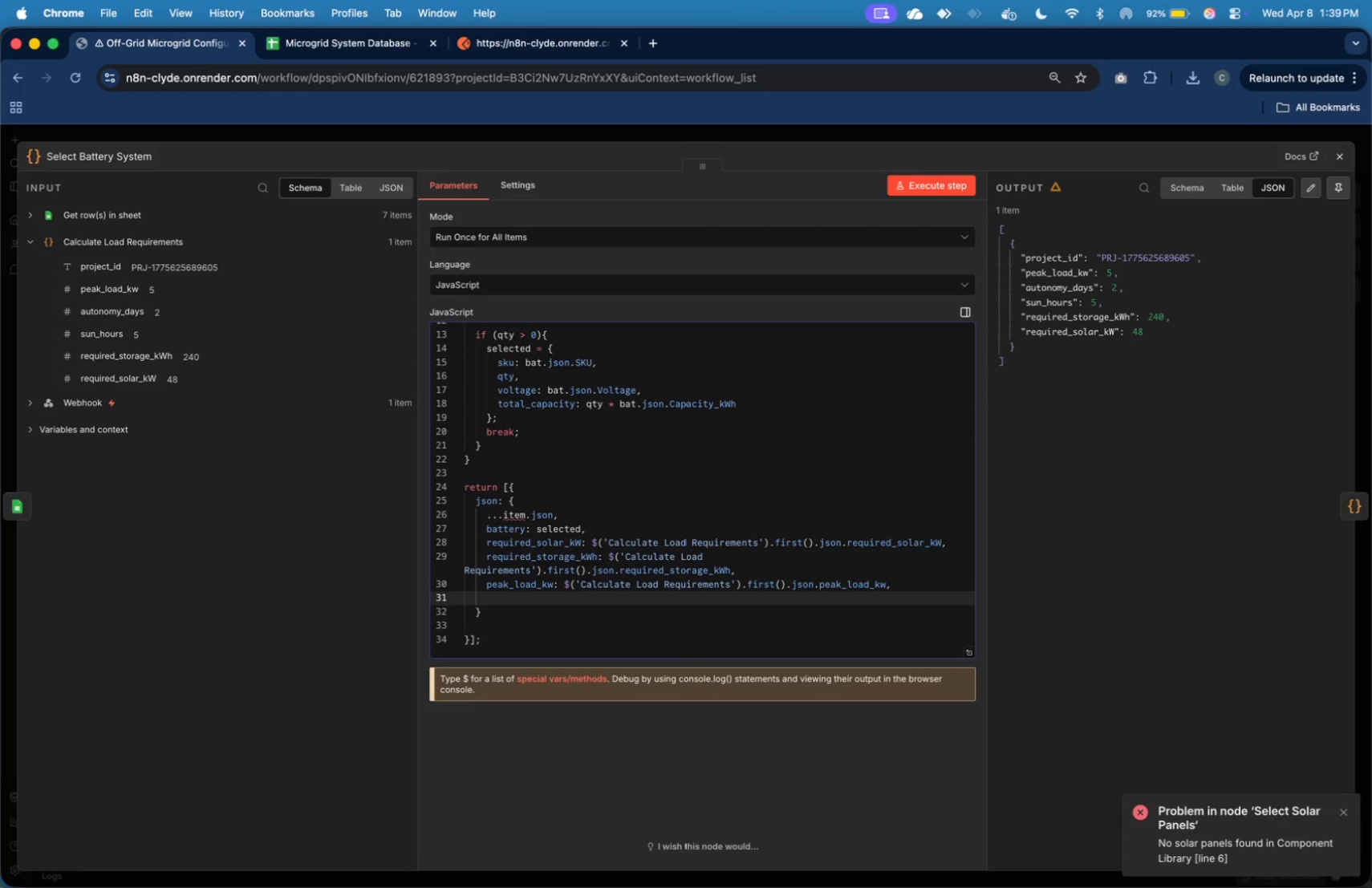 
type(autonomy_days: )
 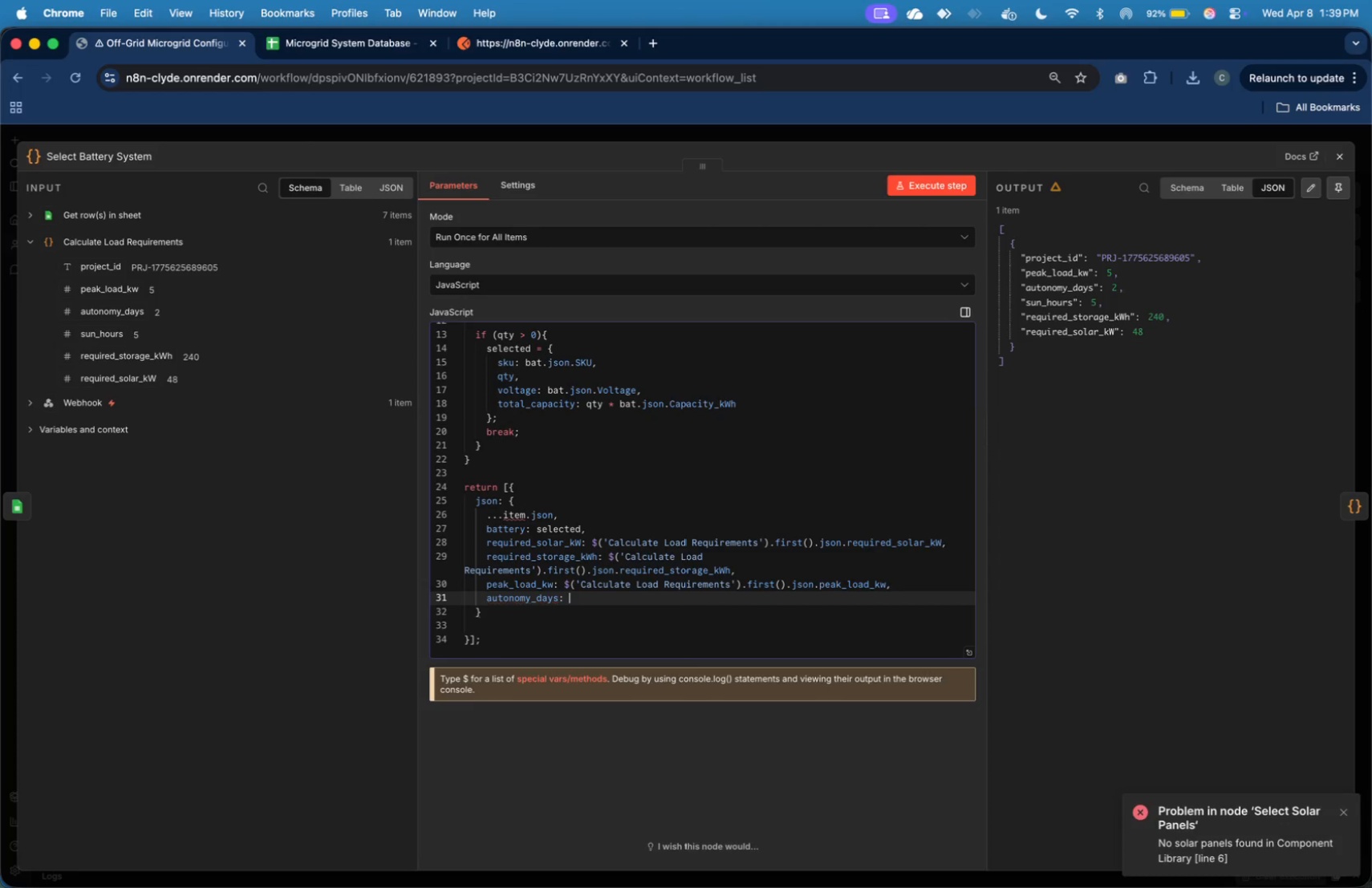 
left_click_drag(start_coordinate=[131, 310], to_coordinate=[582, 594])
 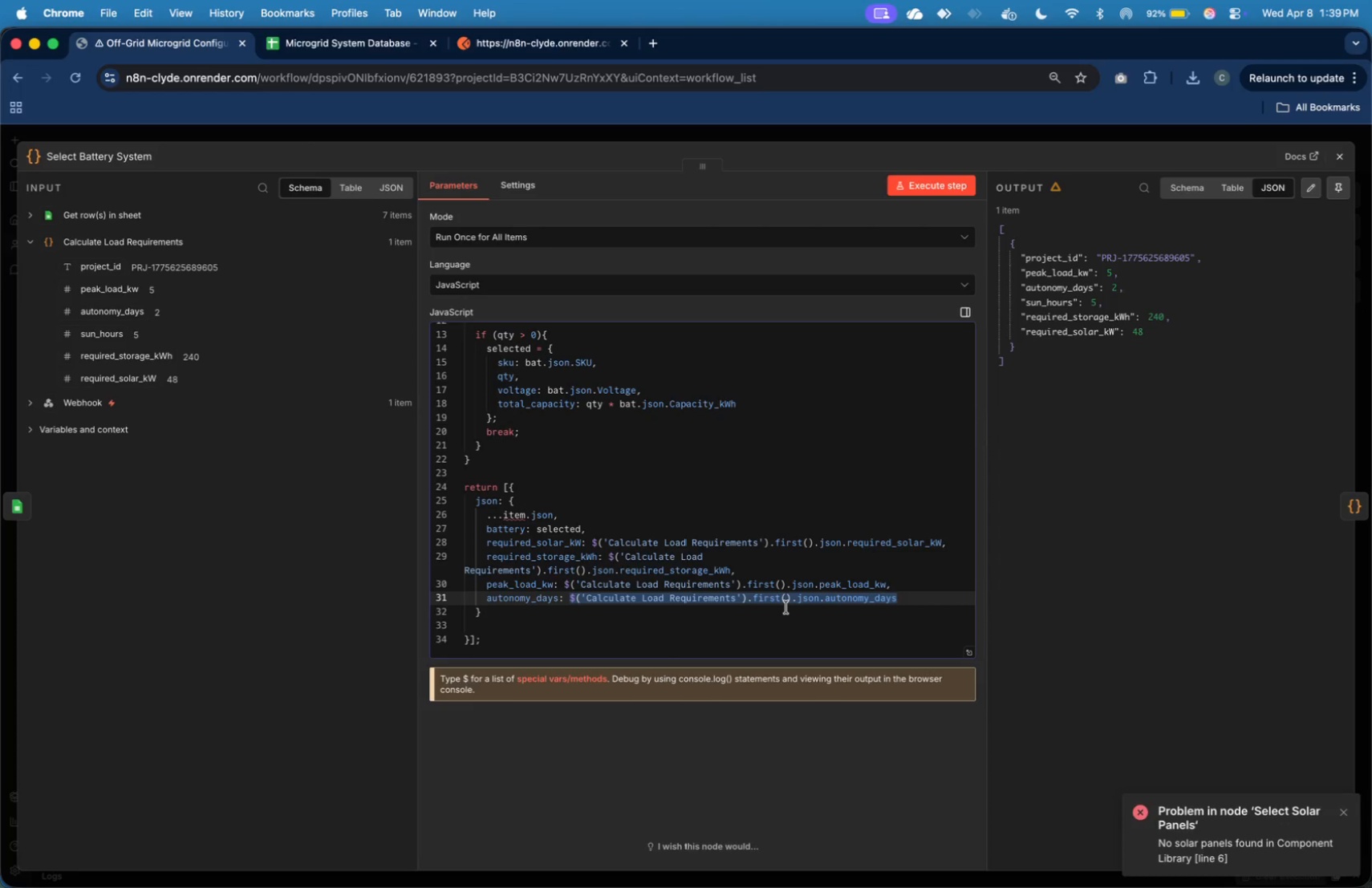 
key(ArrowRight)
 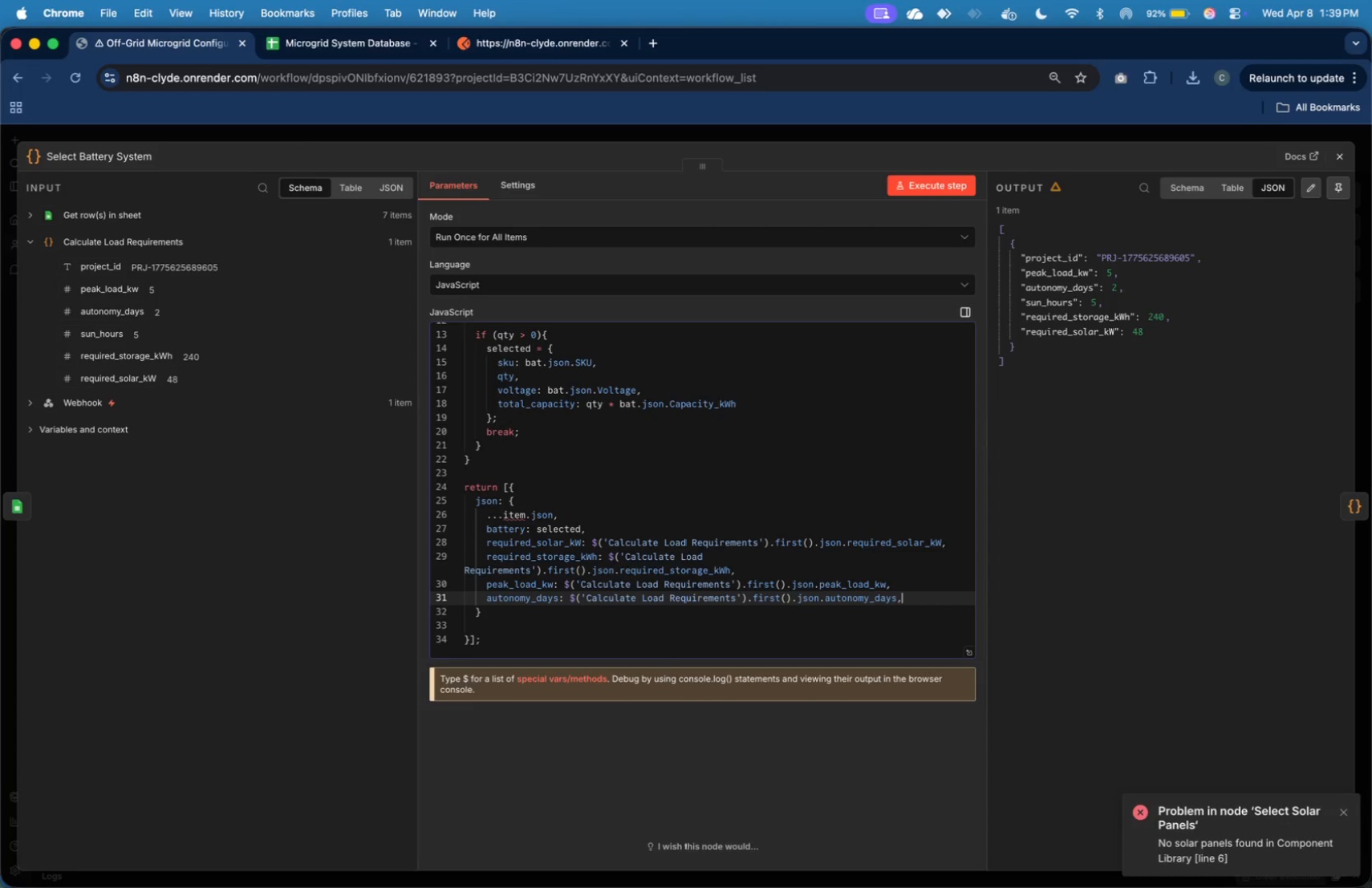 
key(Comma)
 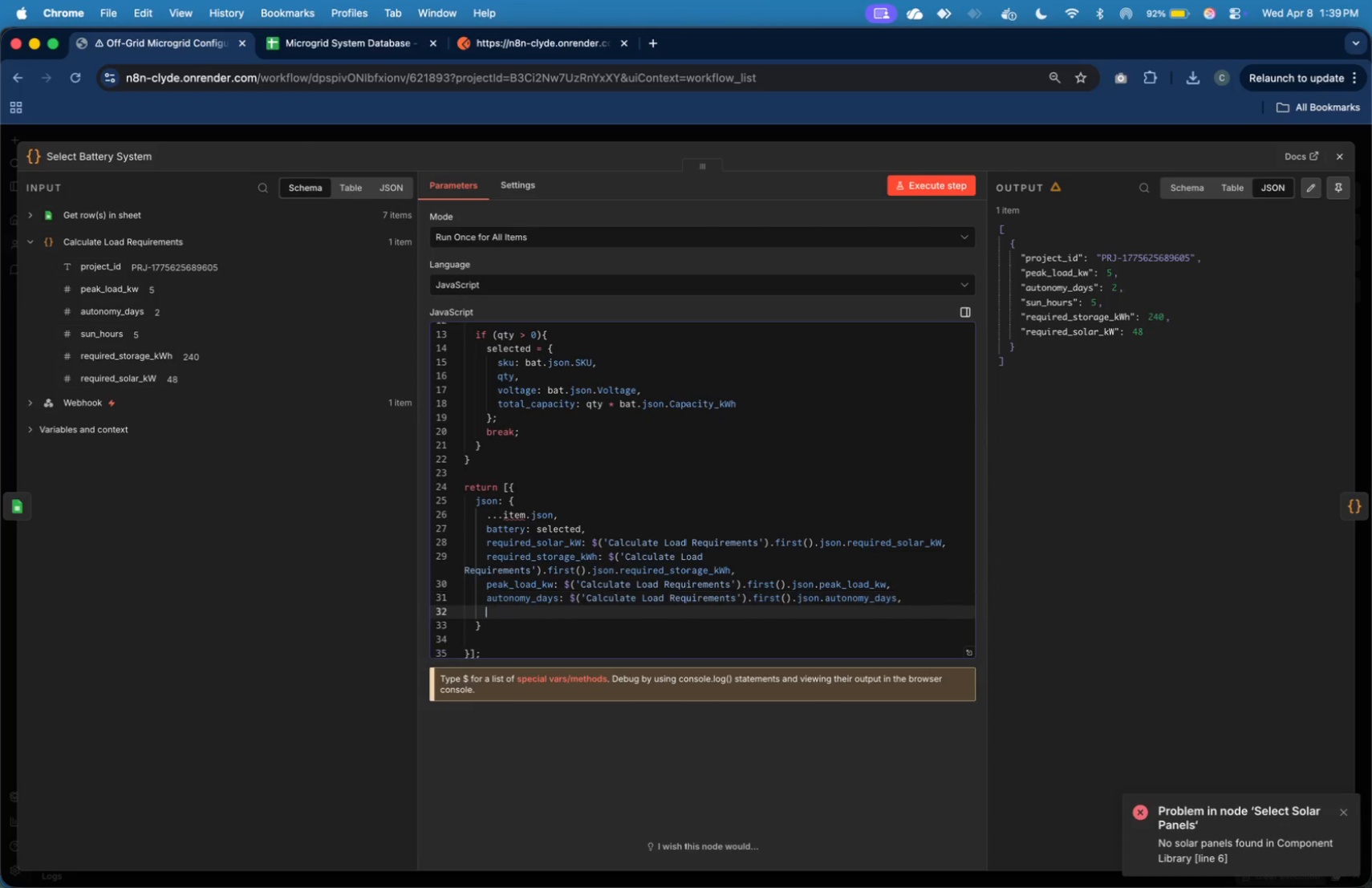 
key(Enter)
 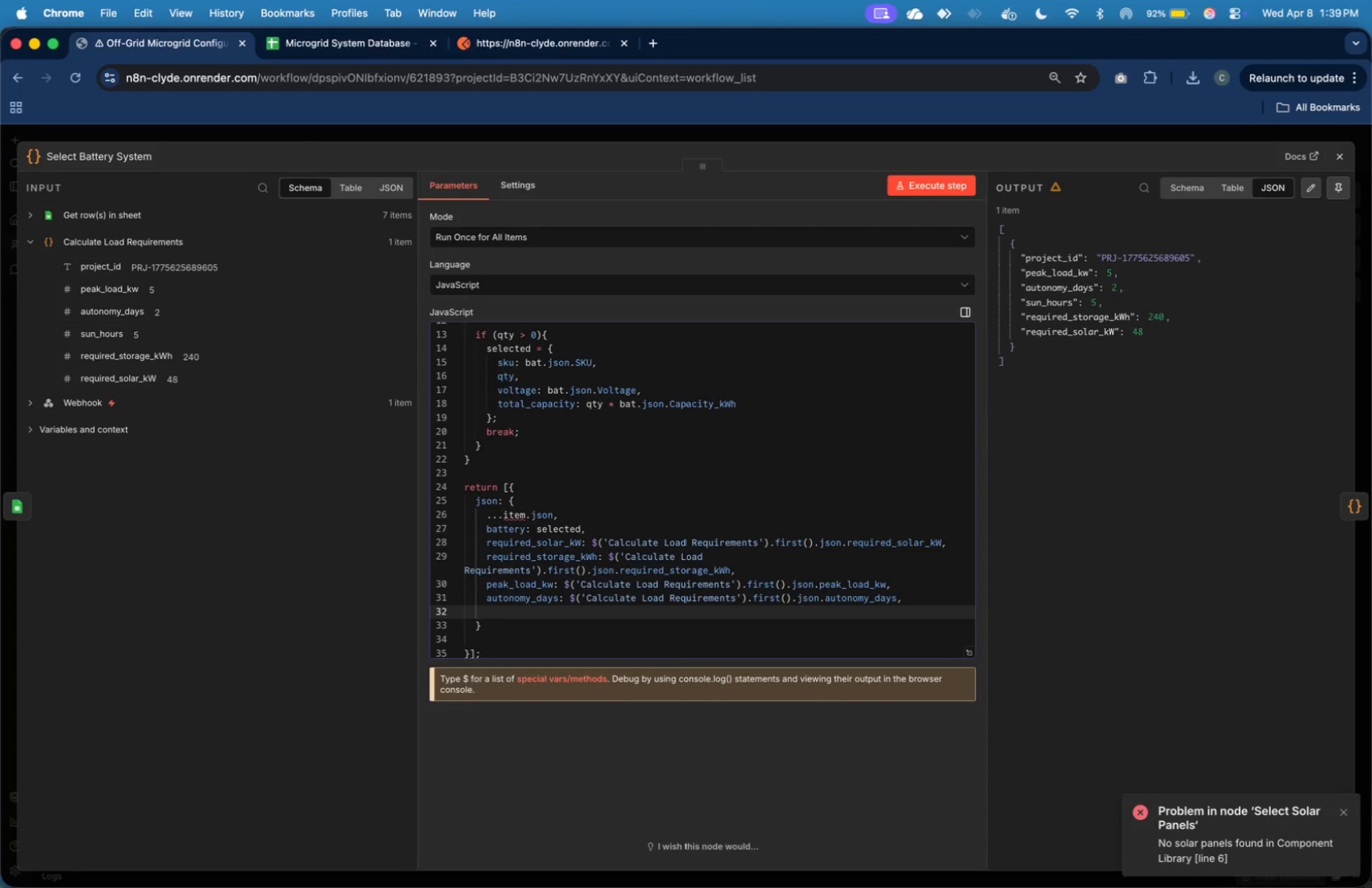 
type(sun_hours: )
 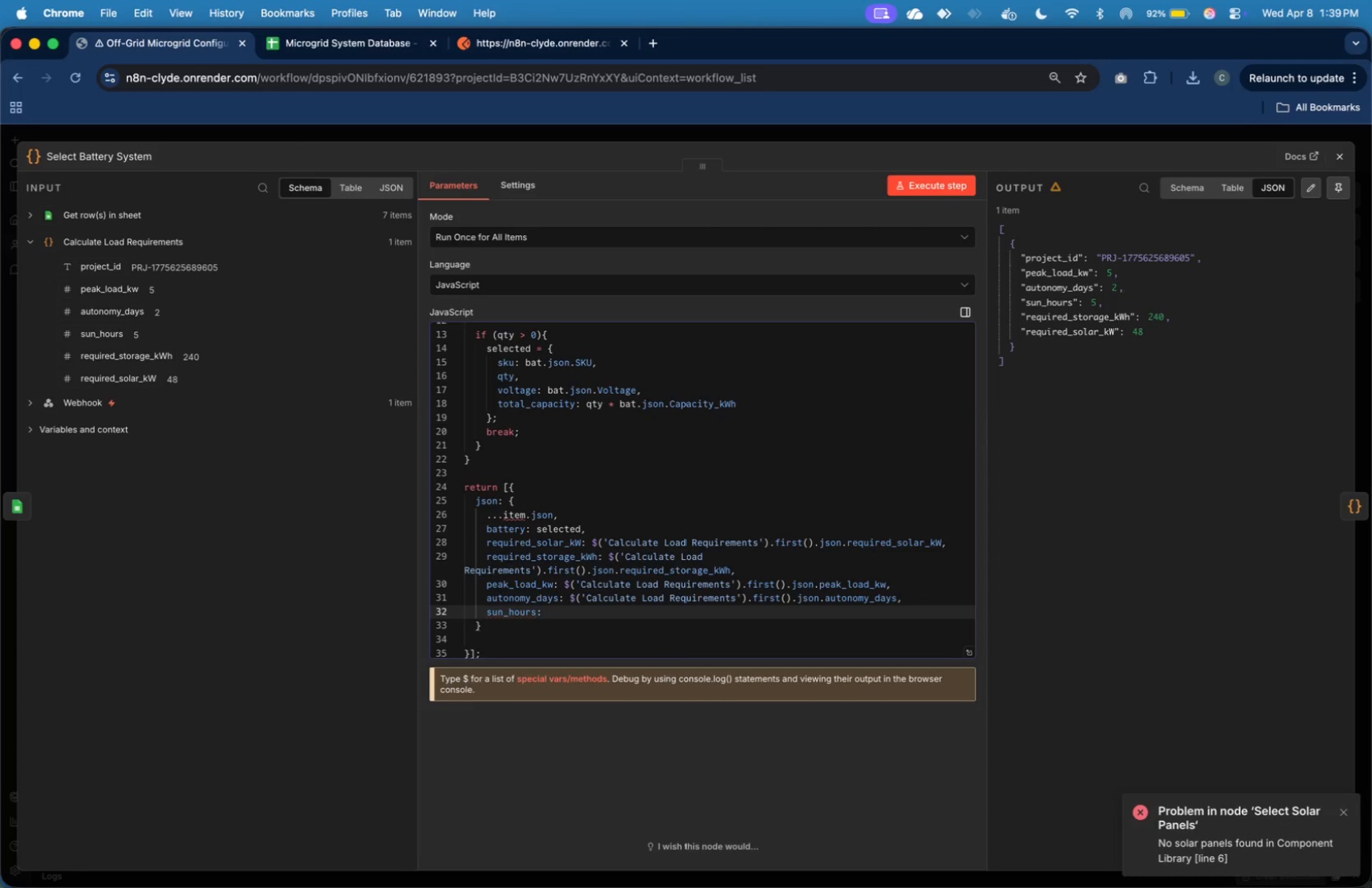 
left_click_drag(start_coordinate=[88, 332], to_coordinate=[600, 614])
 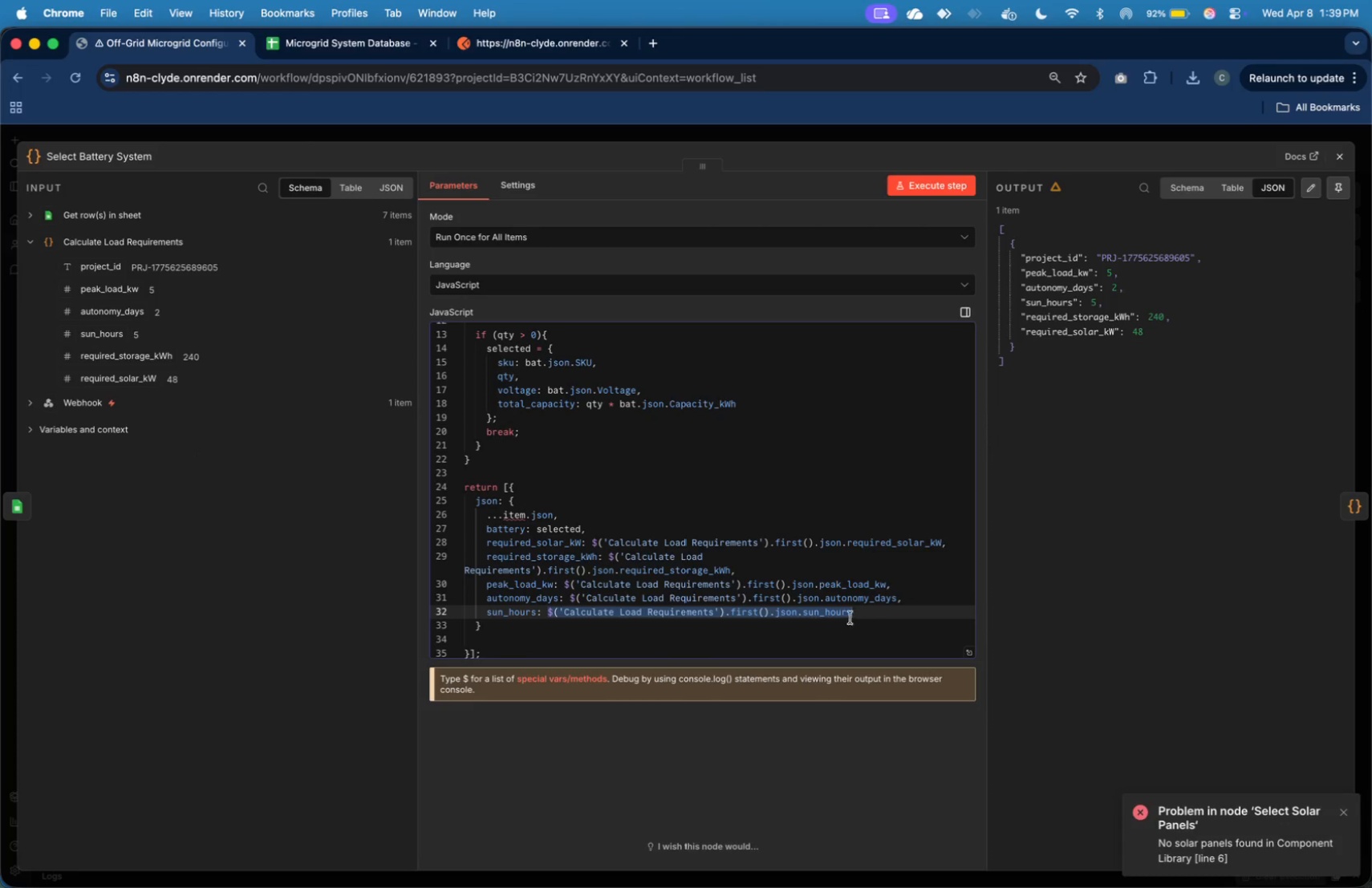 
left_click([863, 614])
 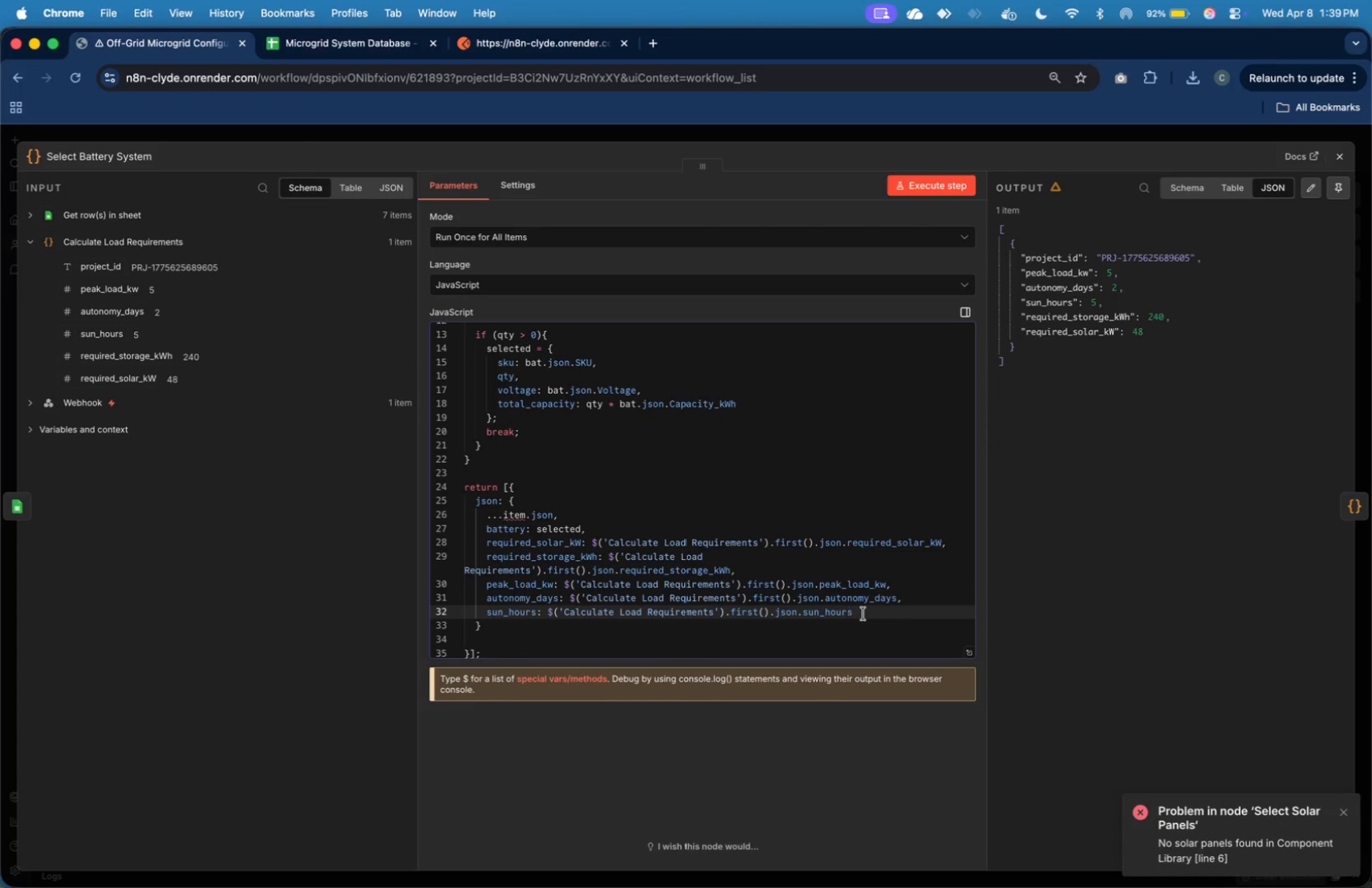 
key(Comma)
 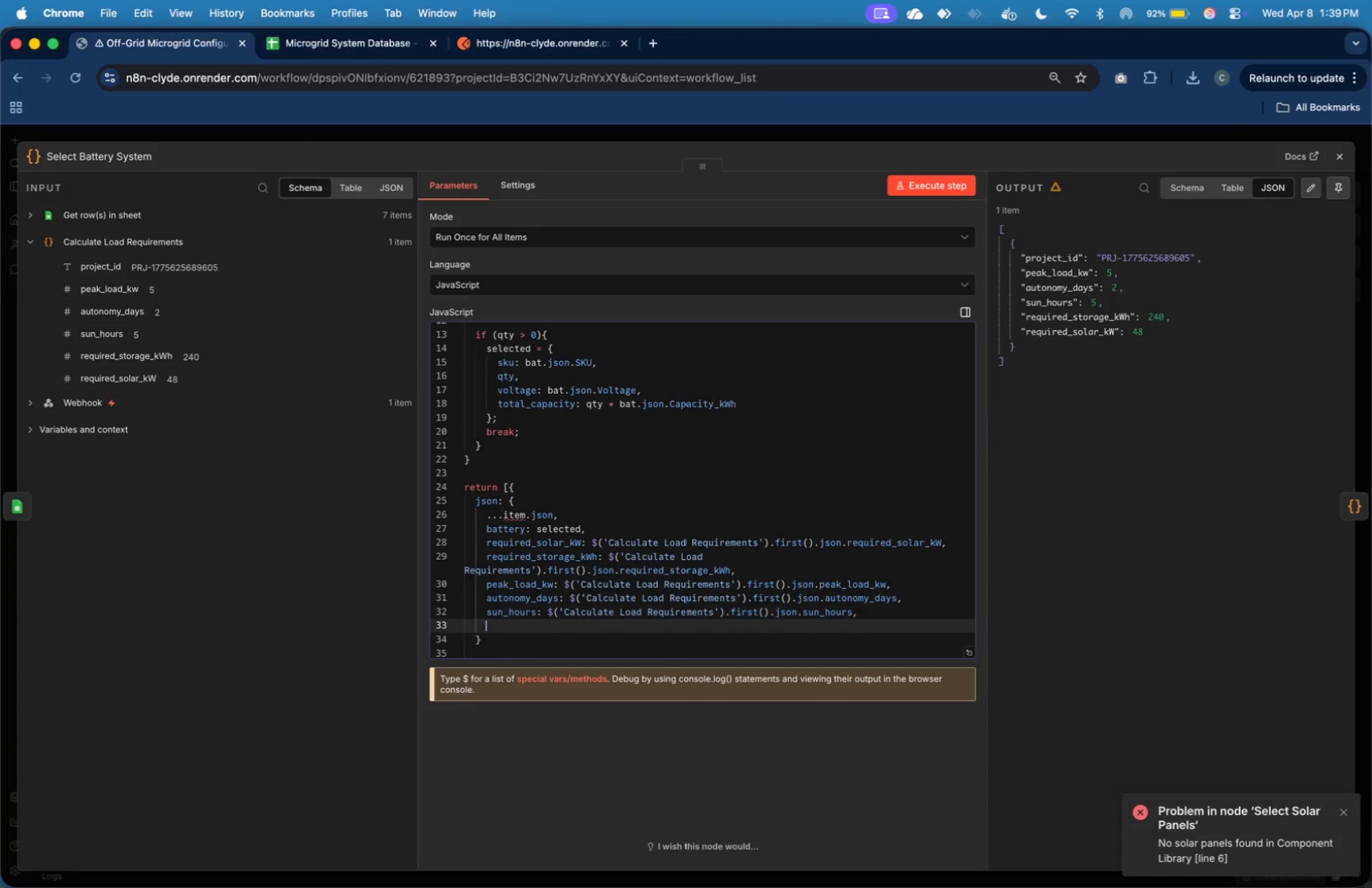 
key(Enter)
 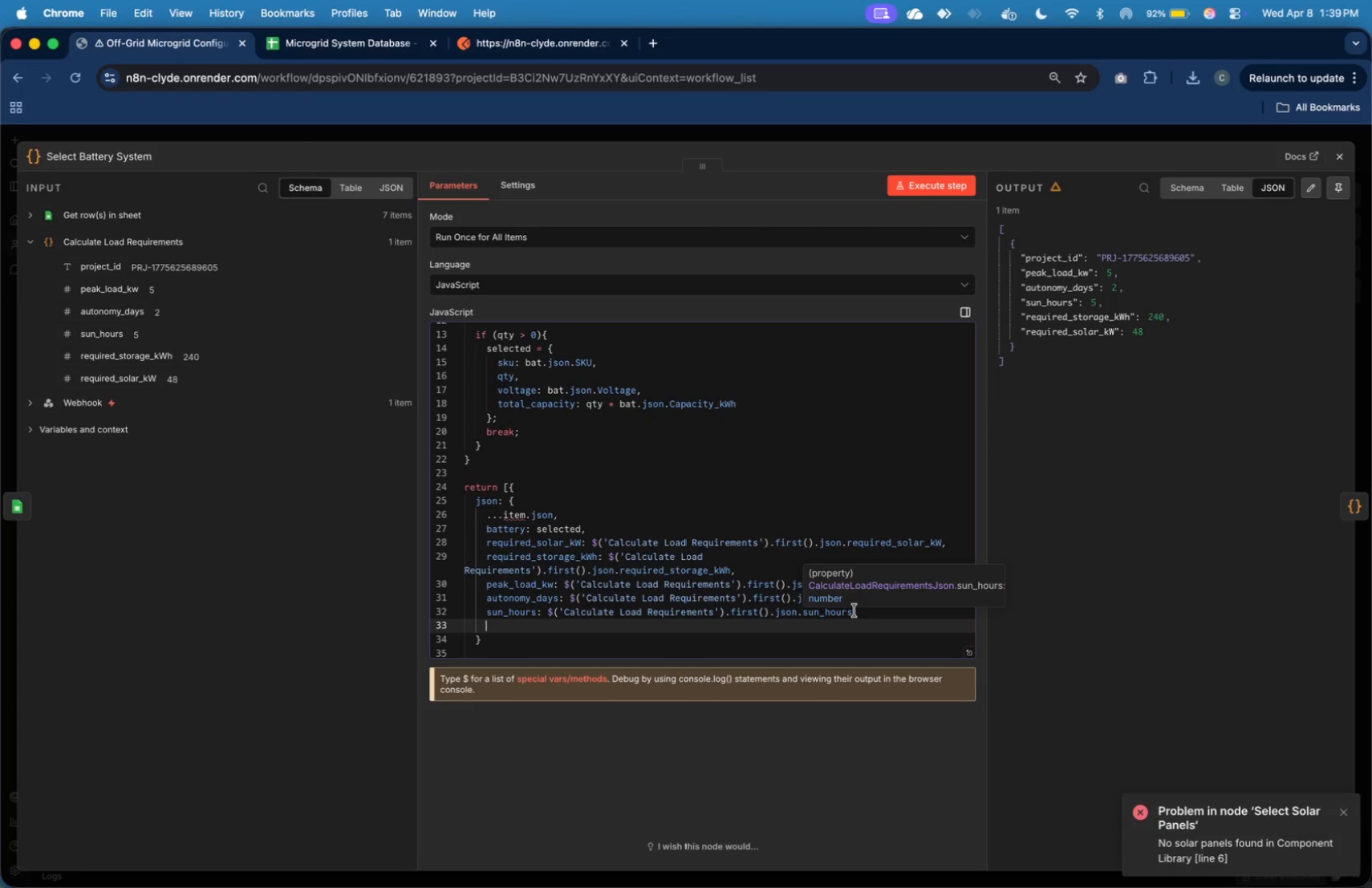 
type(project_id: )
 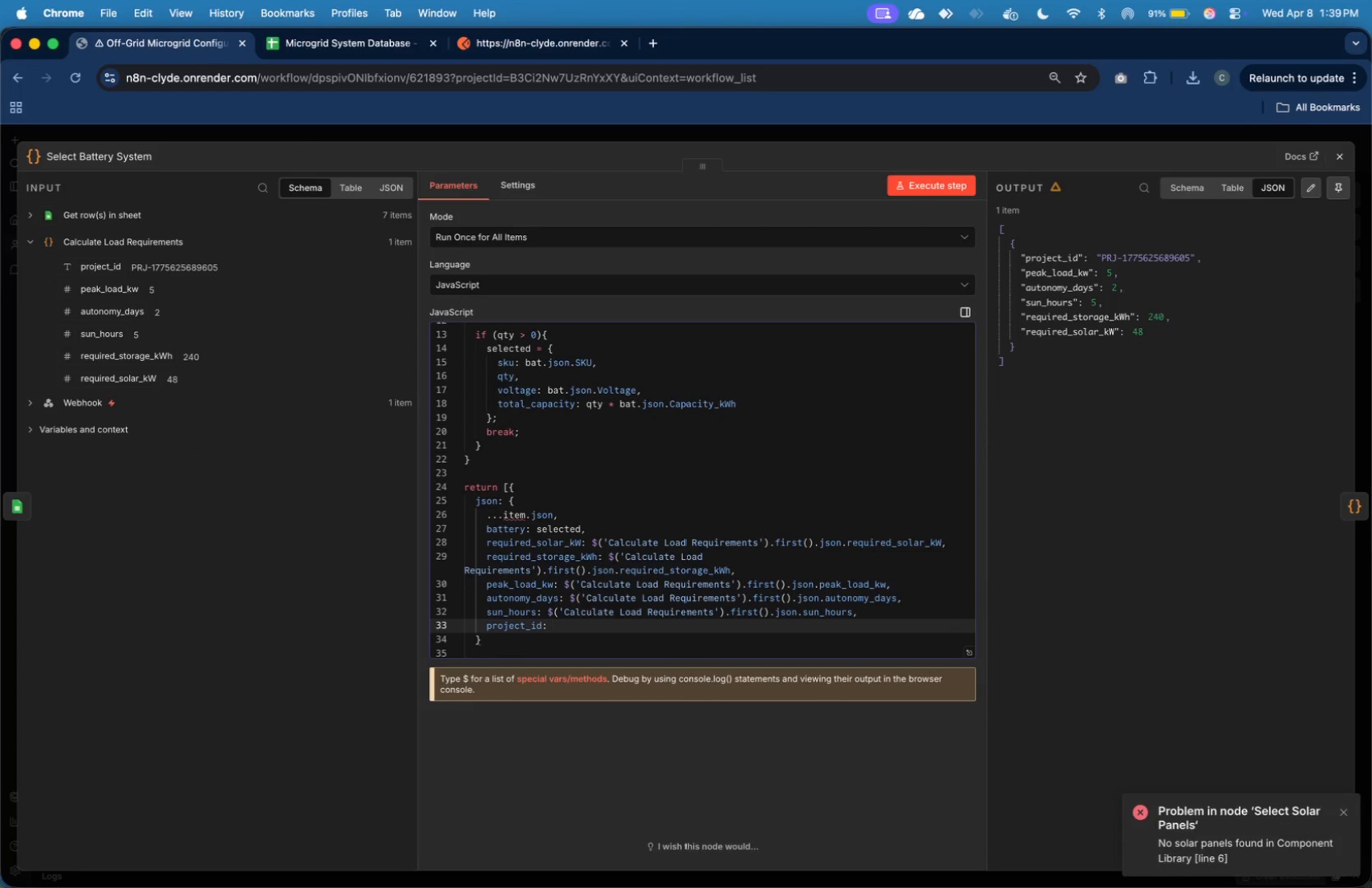 
wait(10.84)
 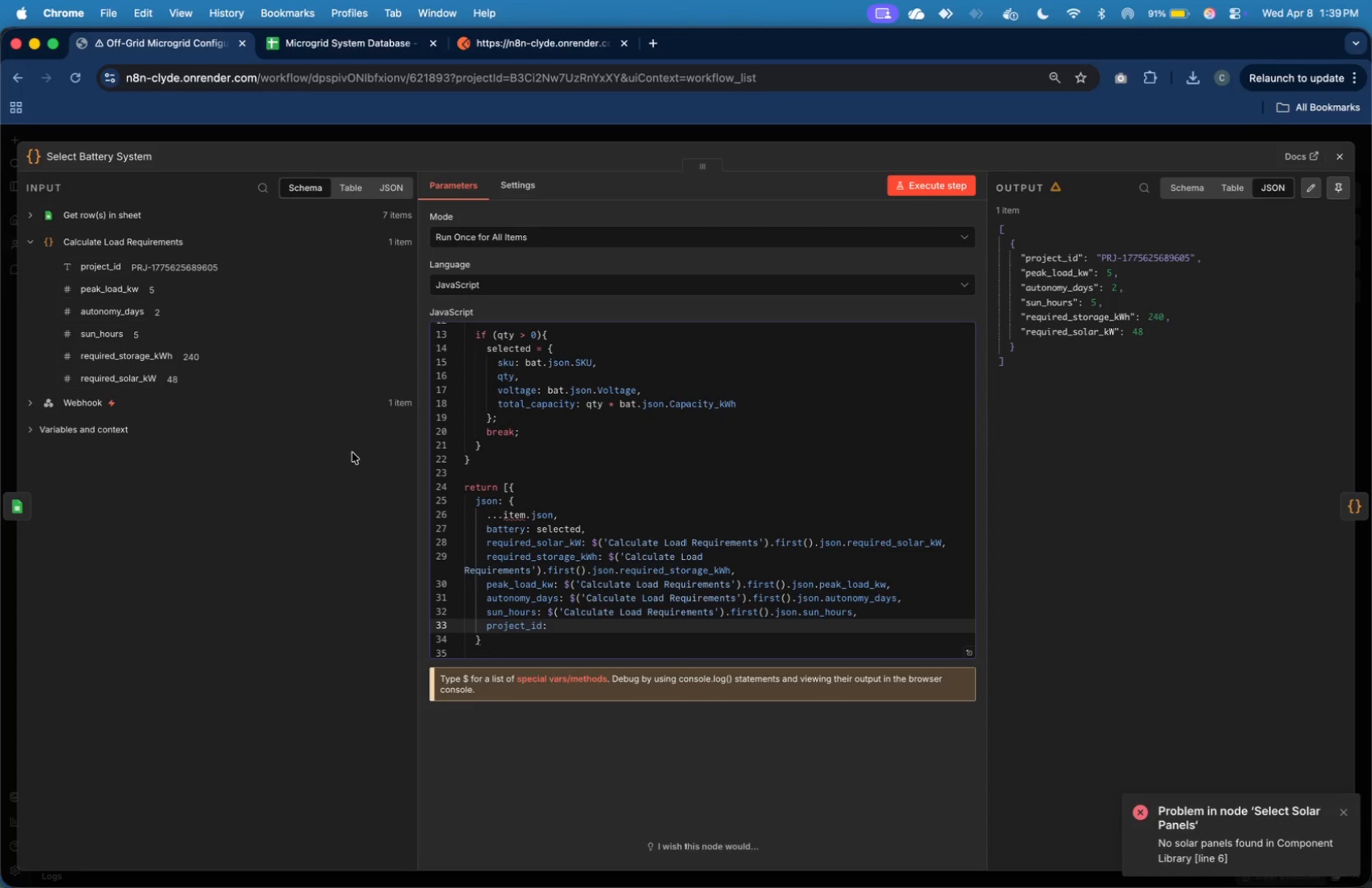 
left_click_drag(start_coordinate=[108, 272], to_coordinate=[643, 625])
 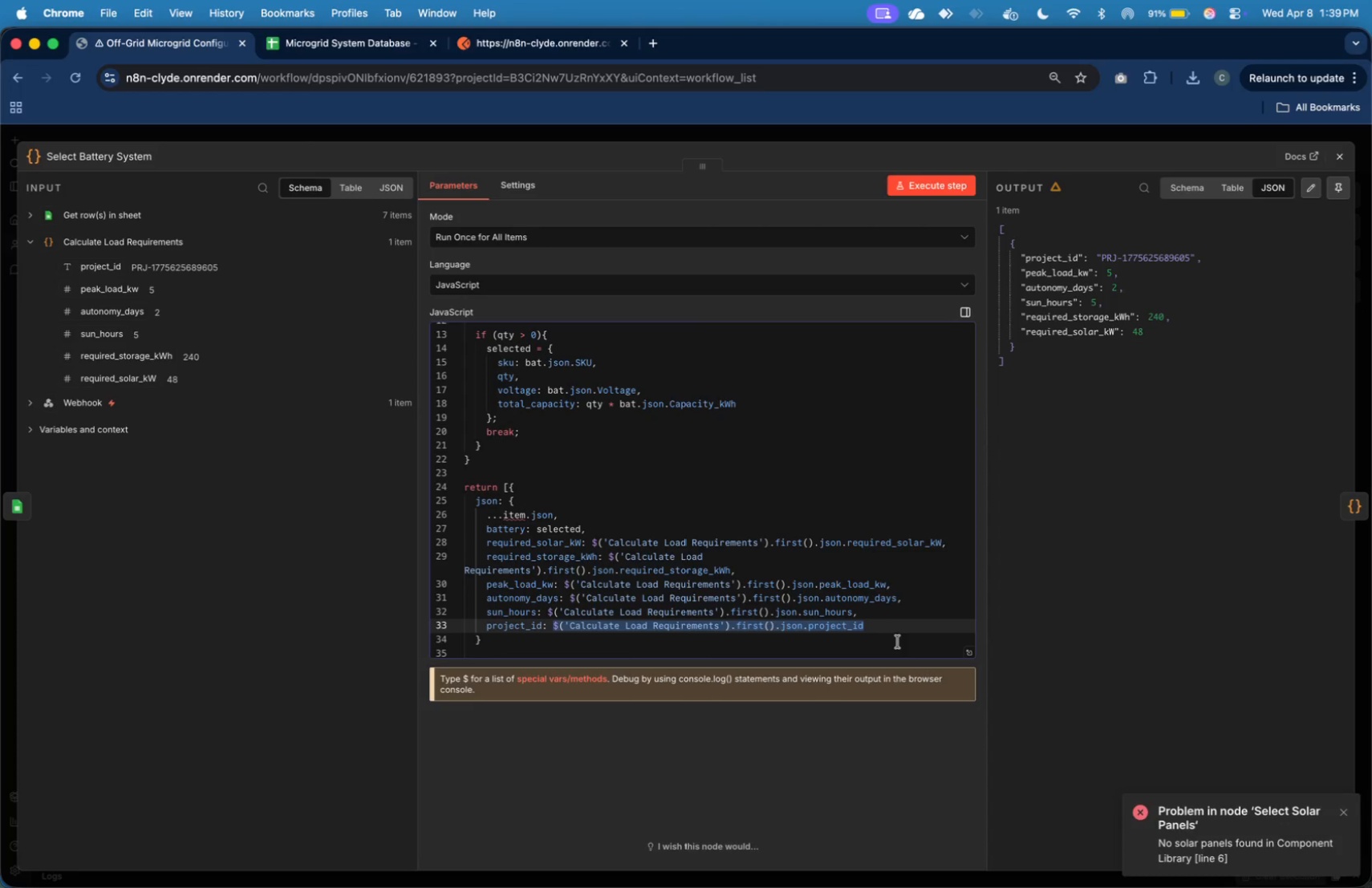 
left_click([897, 628])
 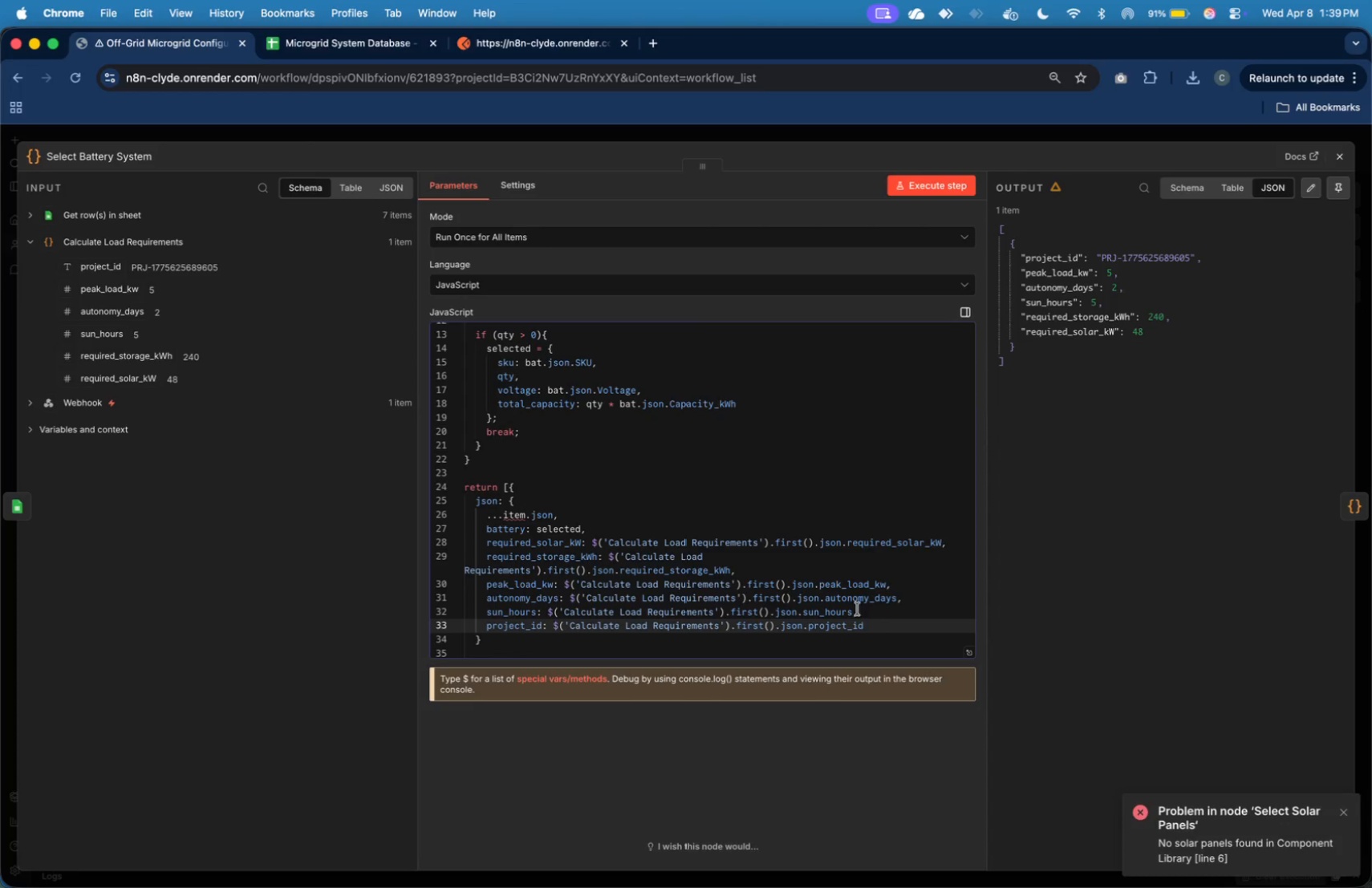 
scroll: coordinate [802, 598], scroll_direction: down, amount: 6.0
 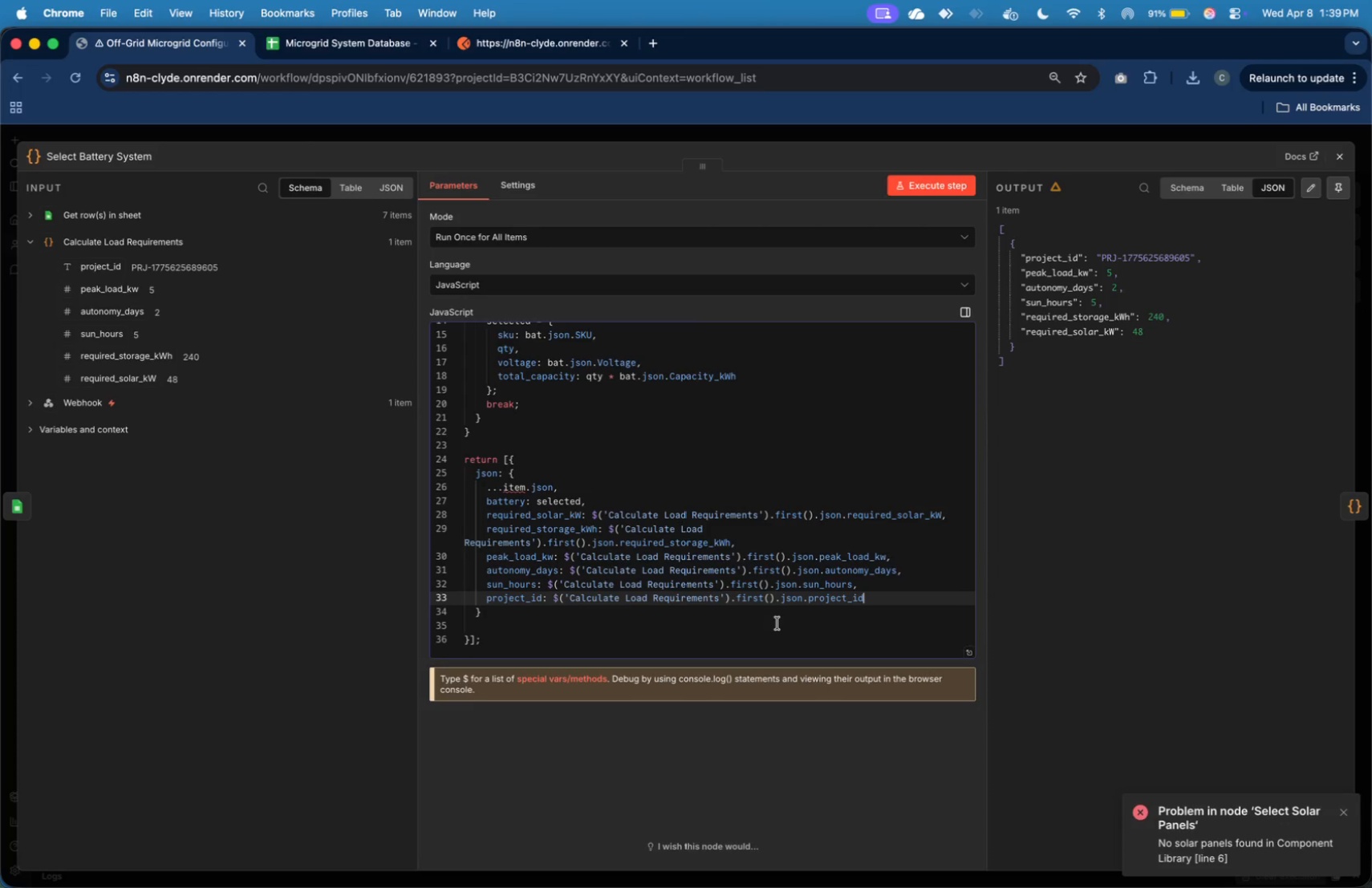 
left_click([777, 624])
 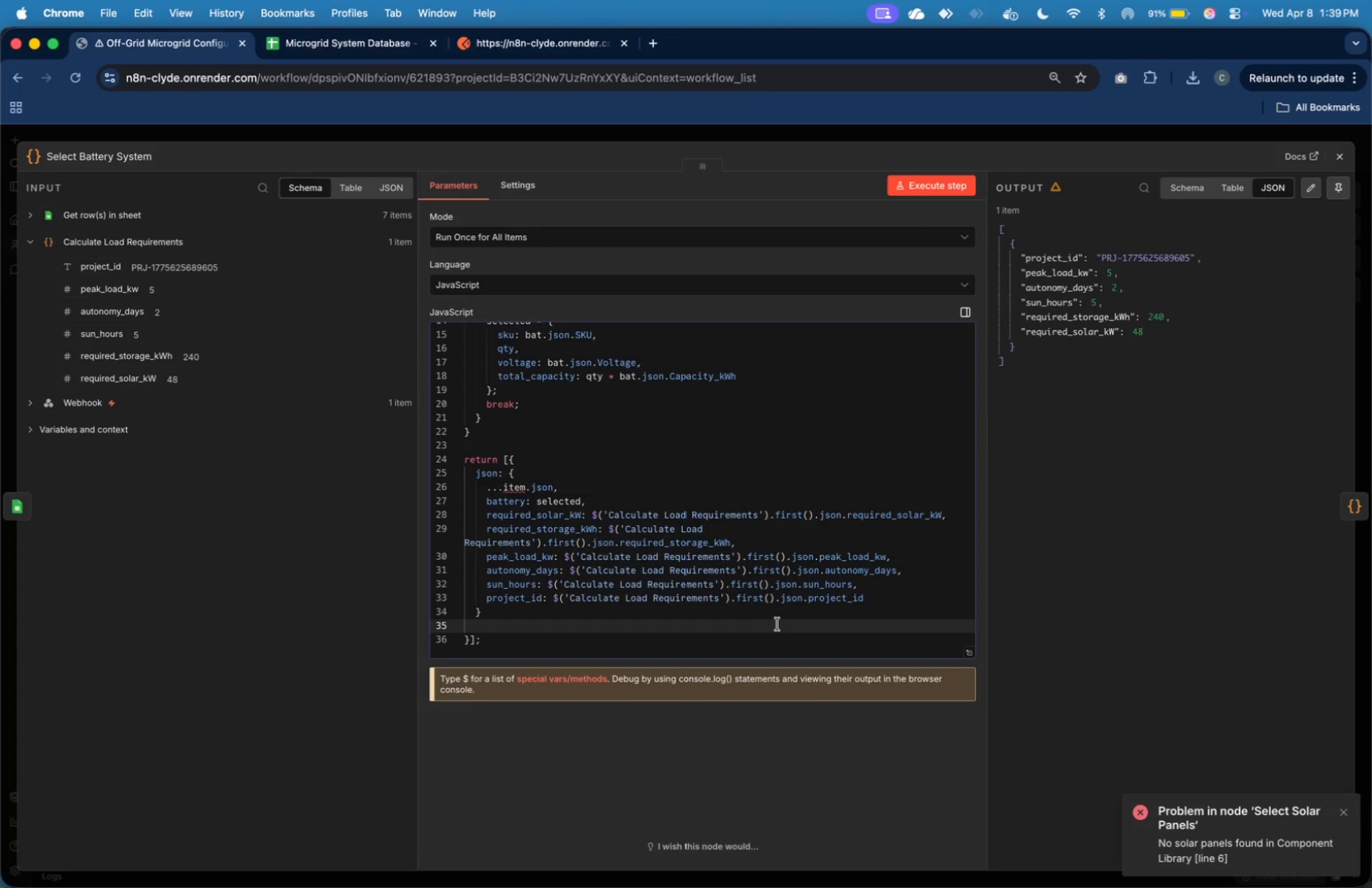 
key(Backspace)
 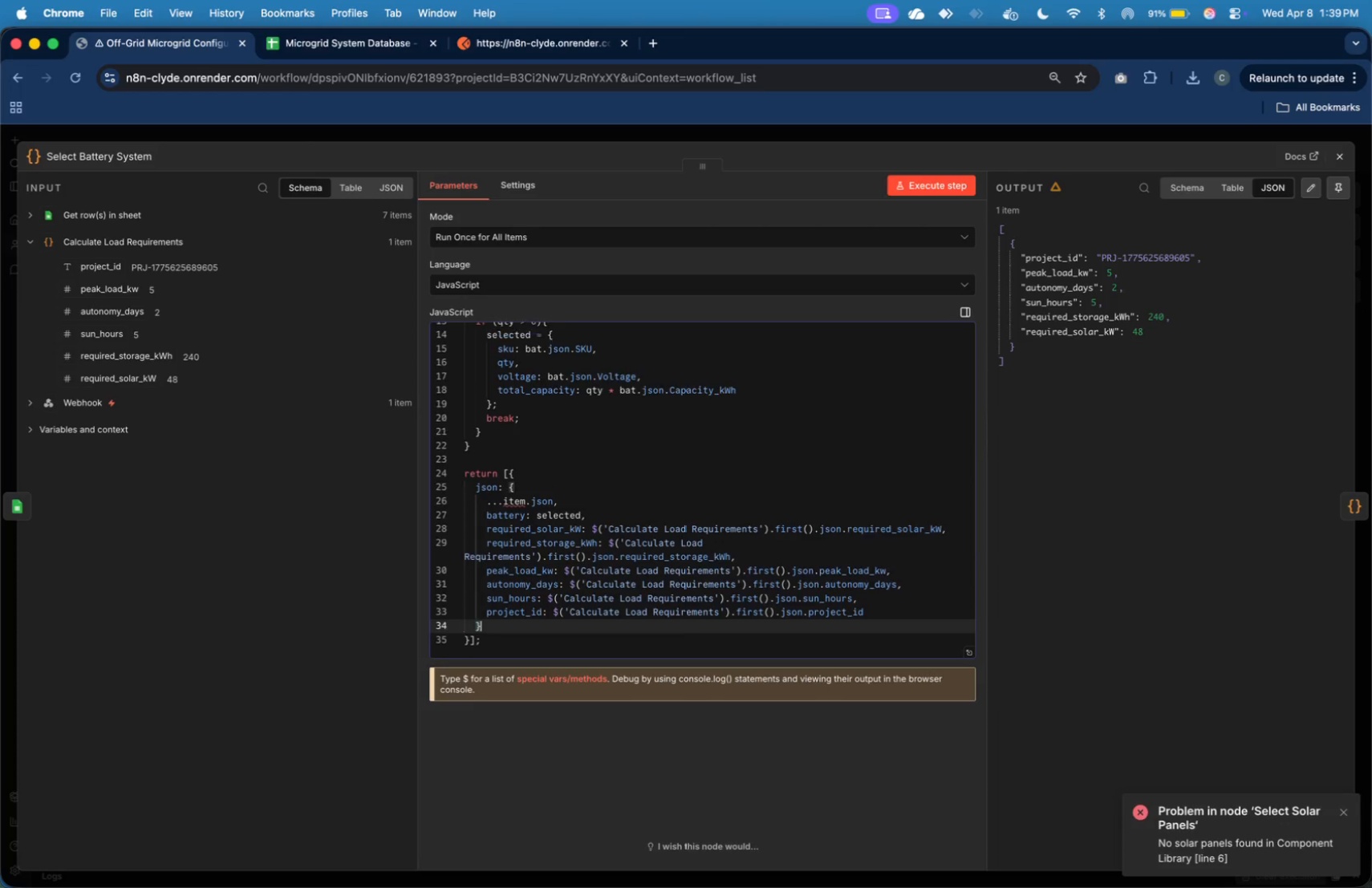 
key(Backspace)
 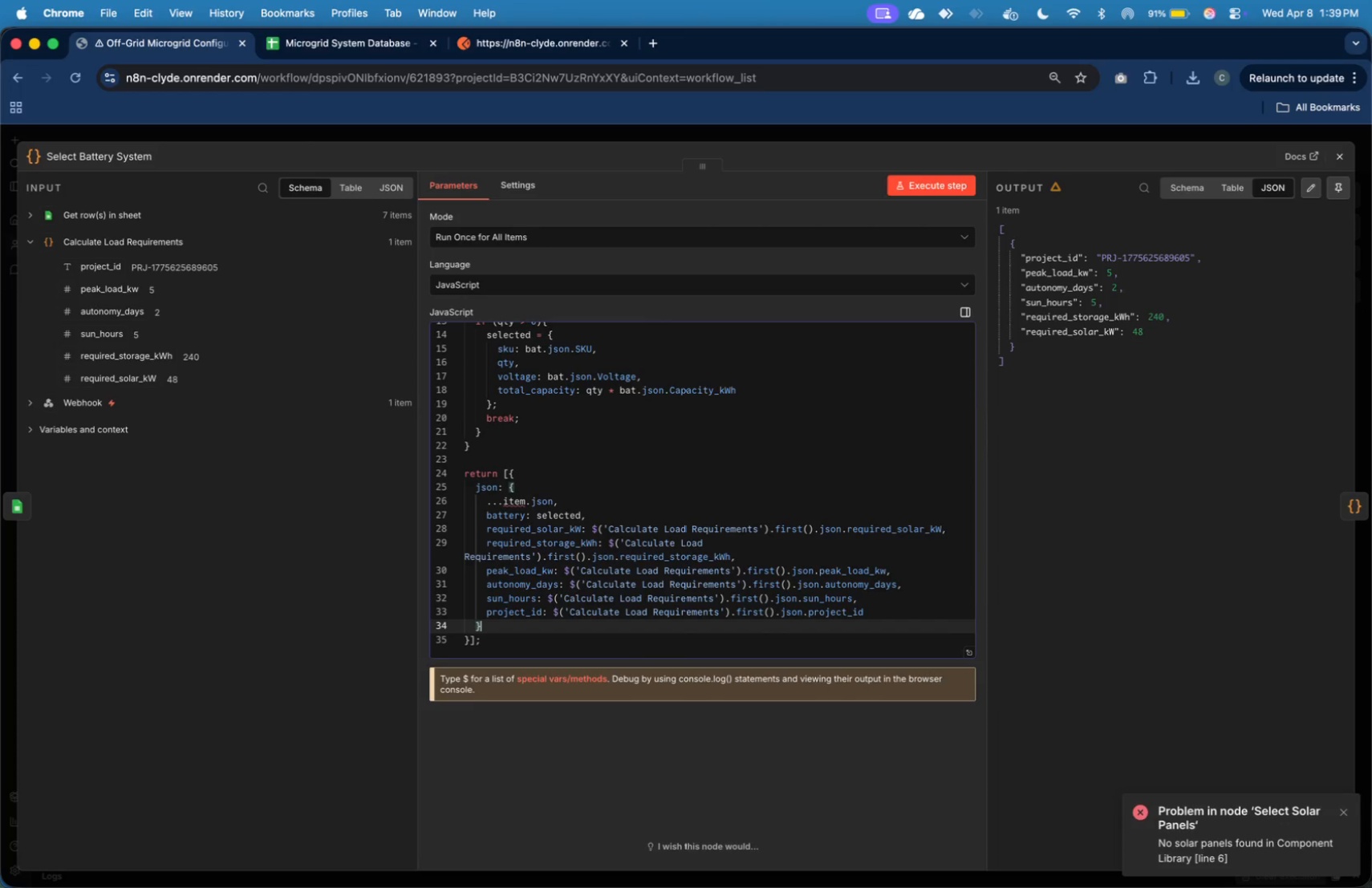 
key(ArrowDown)
 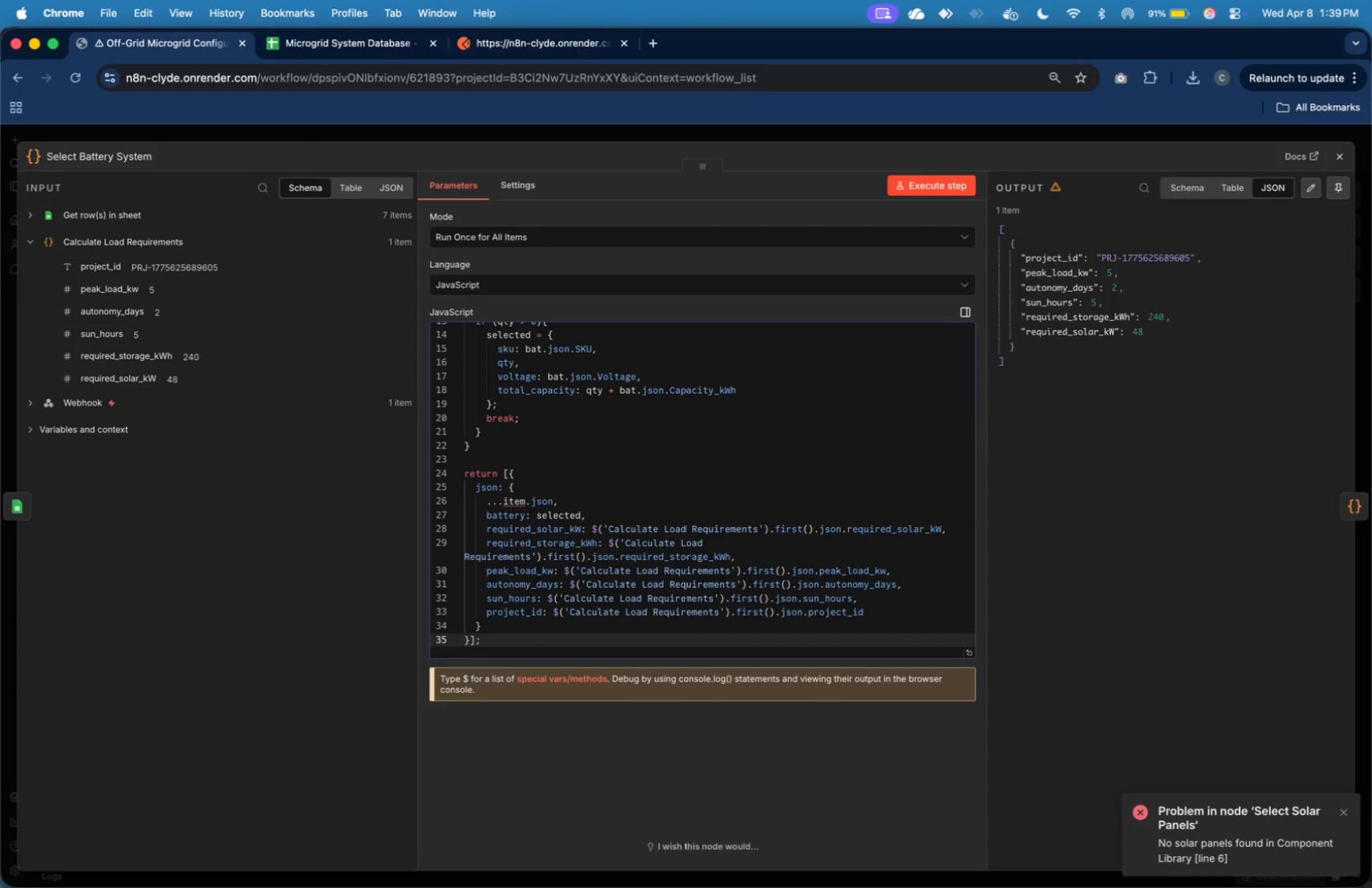 
scroll: coordinate [739, 497], scroll_direction: up, amount: 17.0
 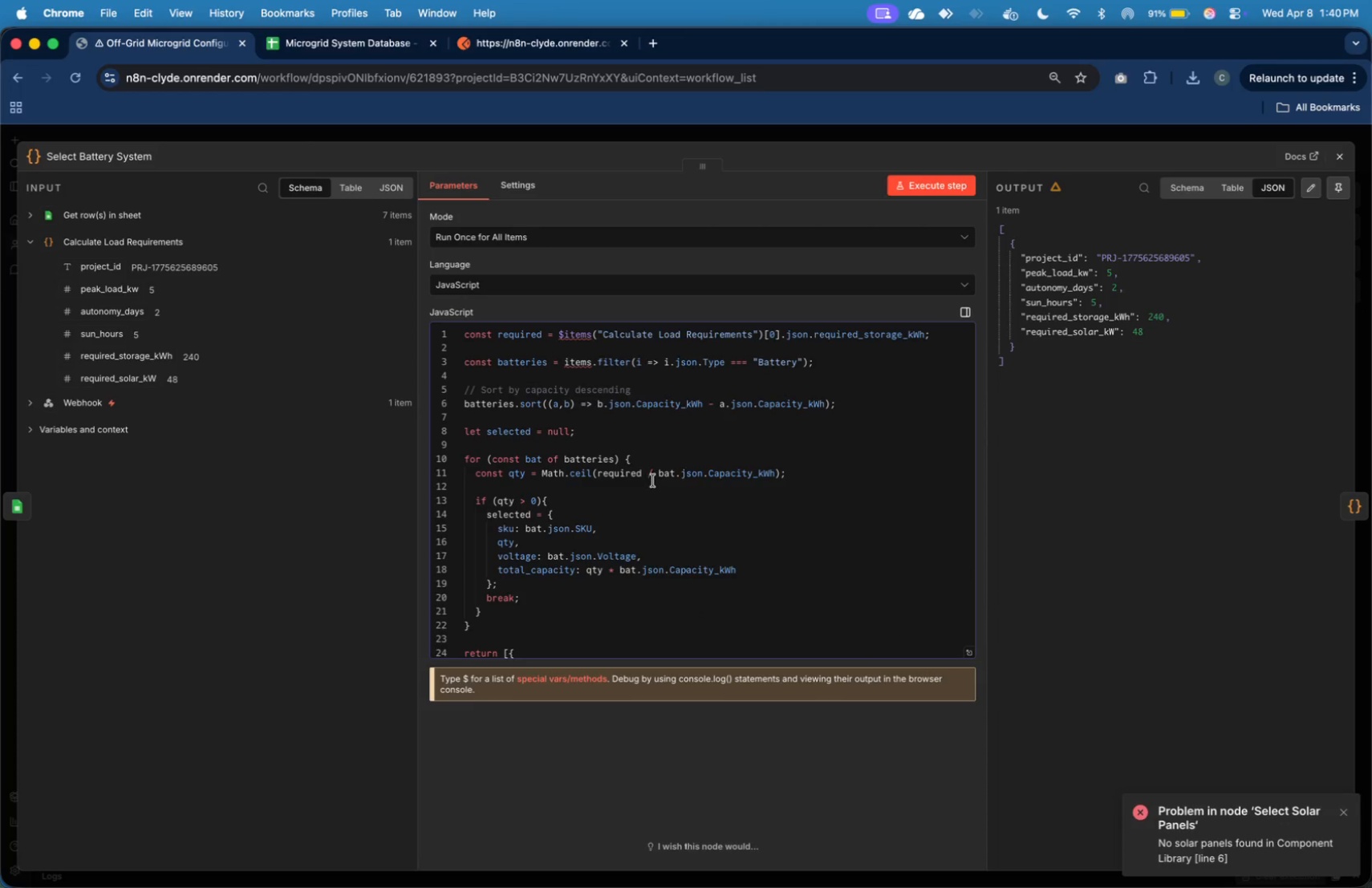 
scroll: coordinate [607, 511], scroll_direction: down, amount: 17.0
 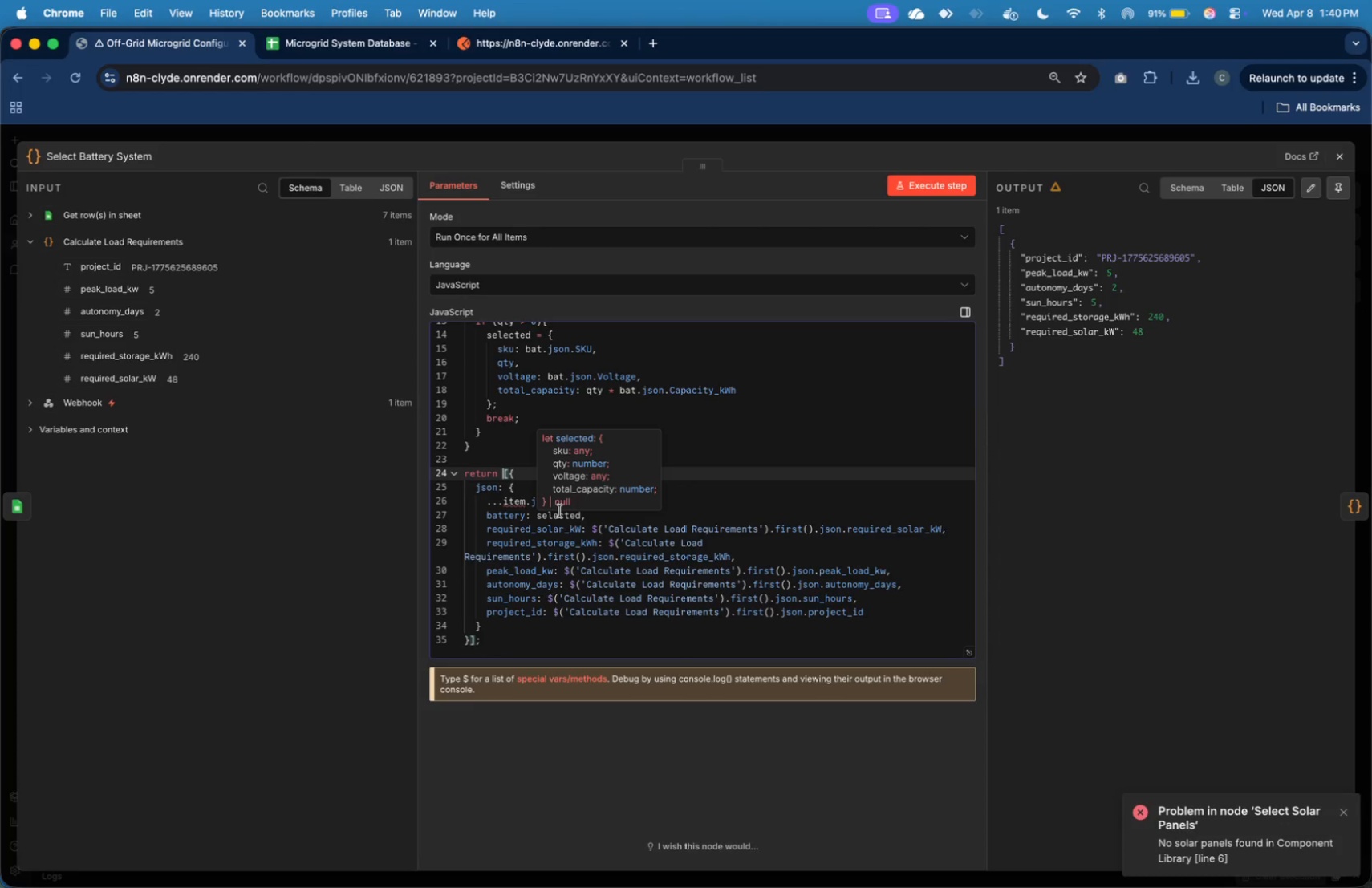 
type(items. map)
key(Backspace)
key(Backspace)
key(Backspace)
key(Backspace)
type(map)
 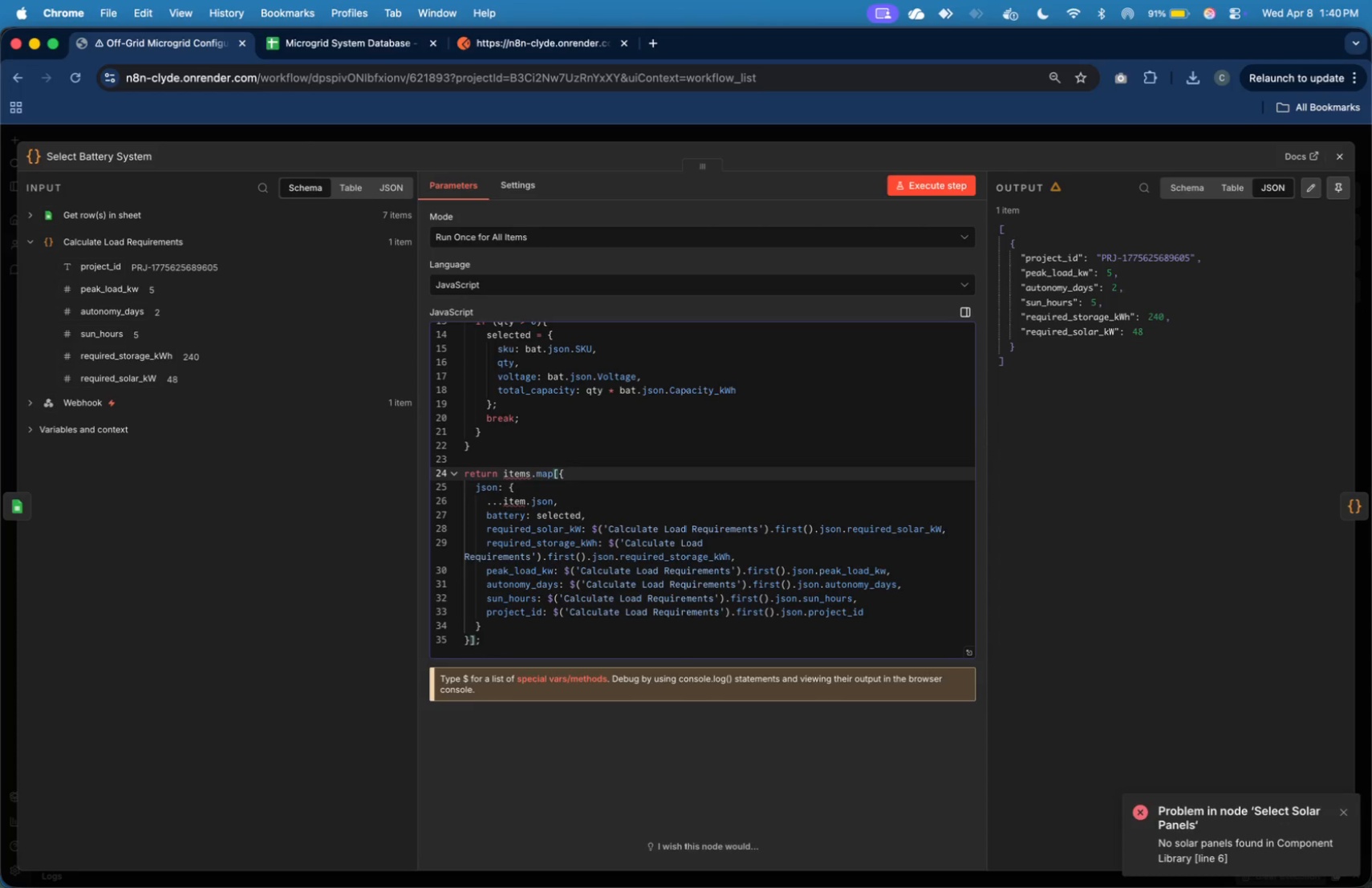 
type((item => )
 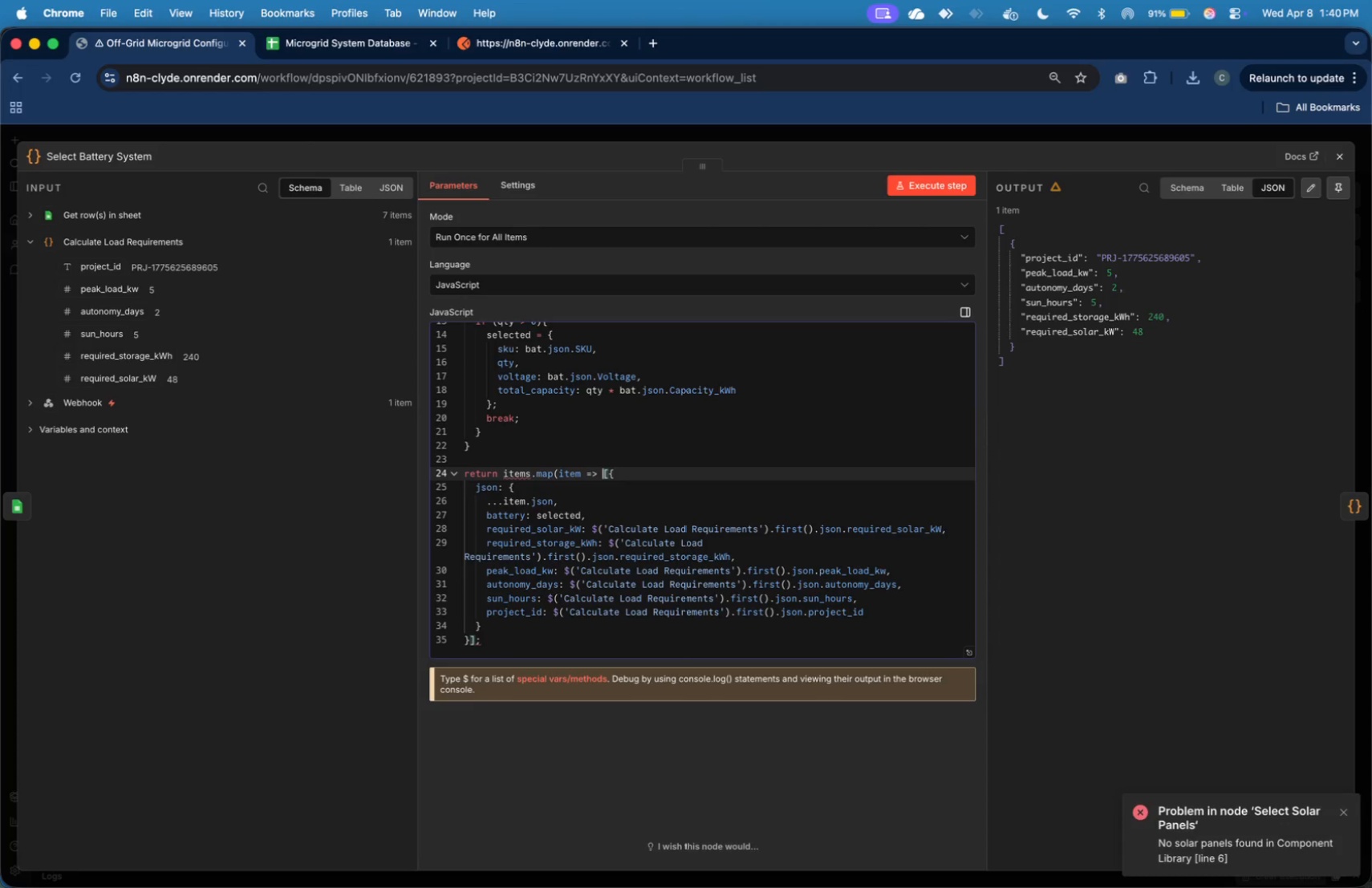 
key(Shift+9)
 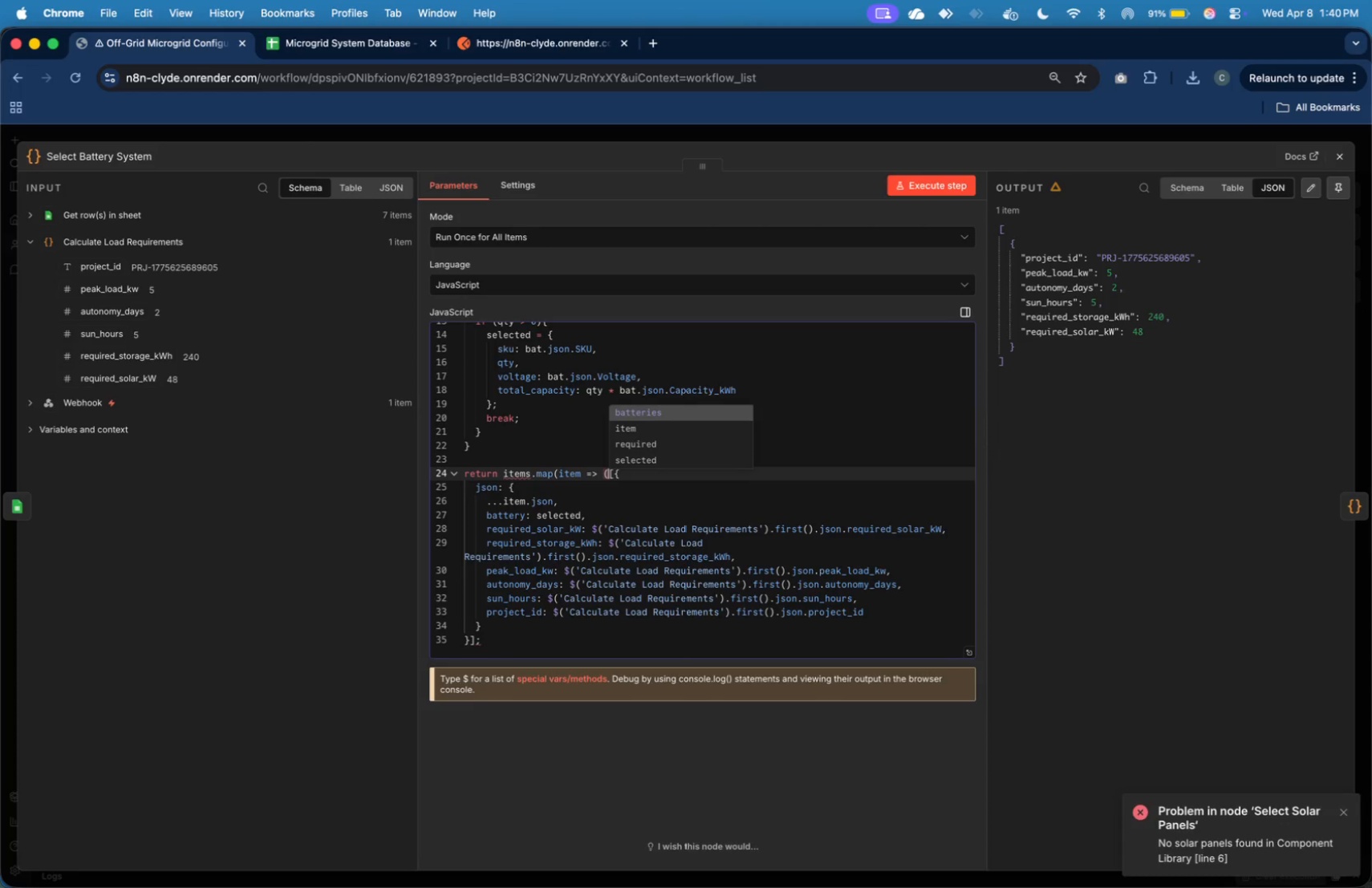 
key(ArrowRight)
 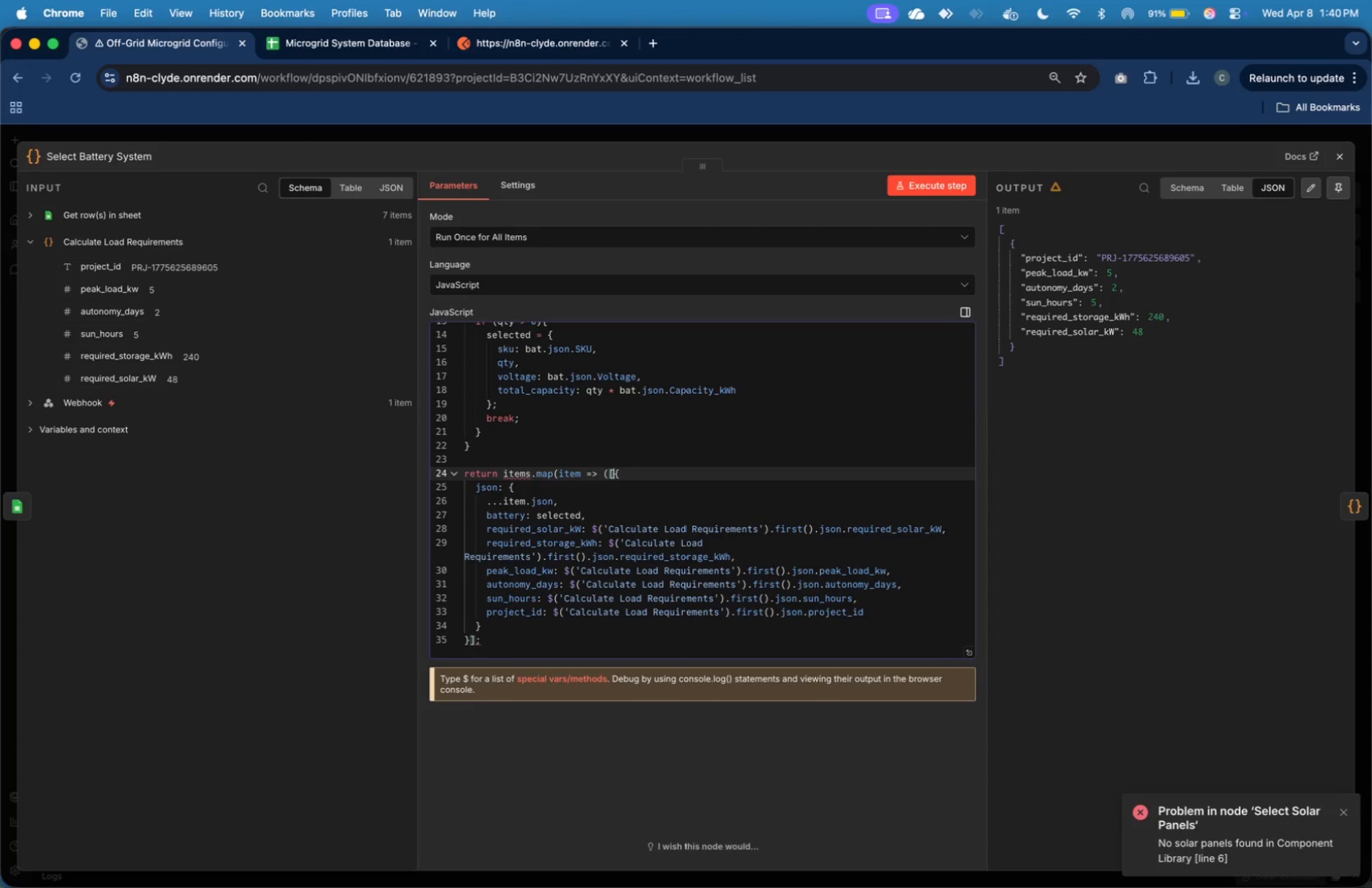 
key(Backspace)
 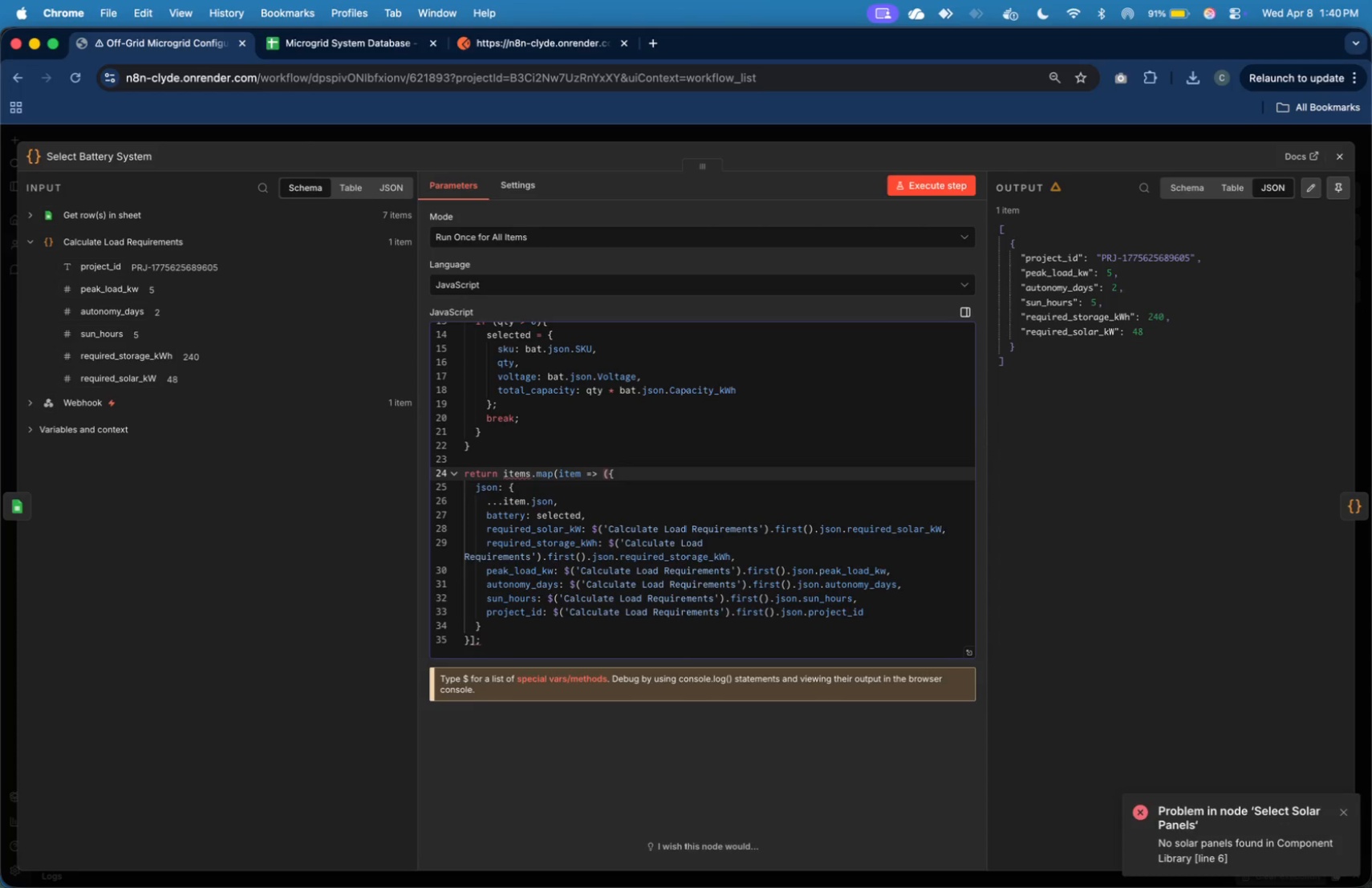 
key(ArrowRight)
 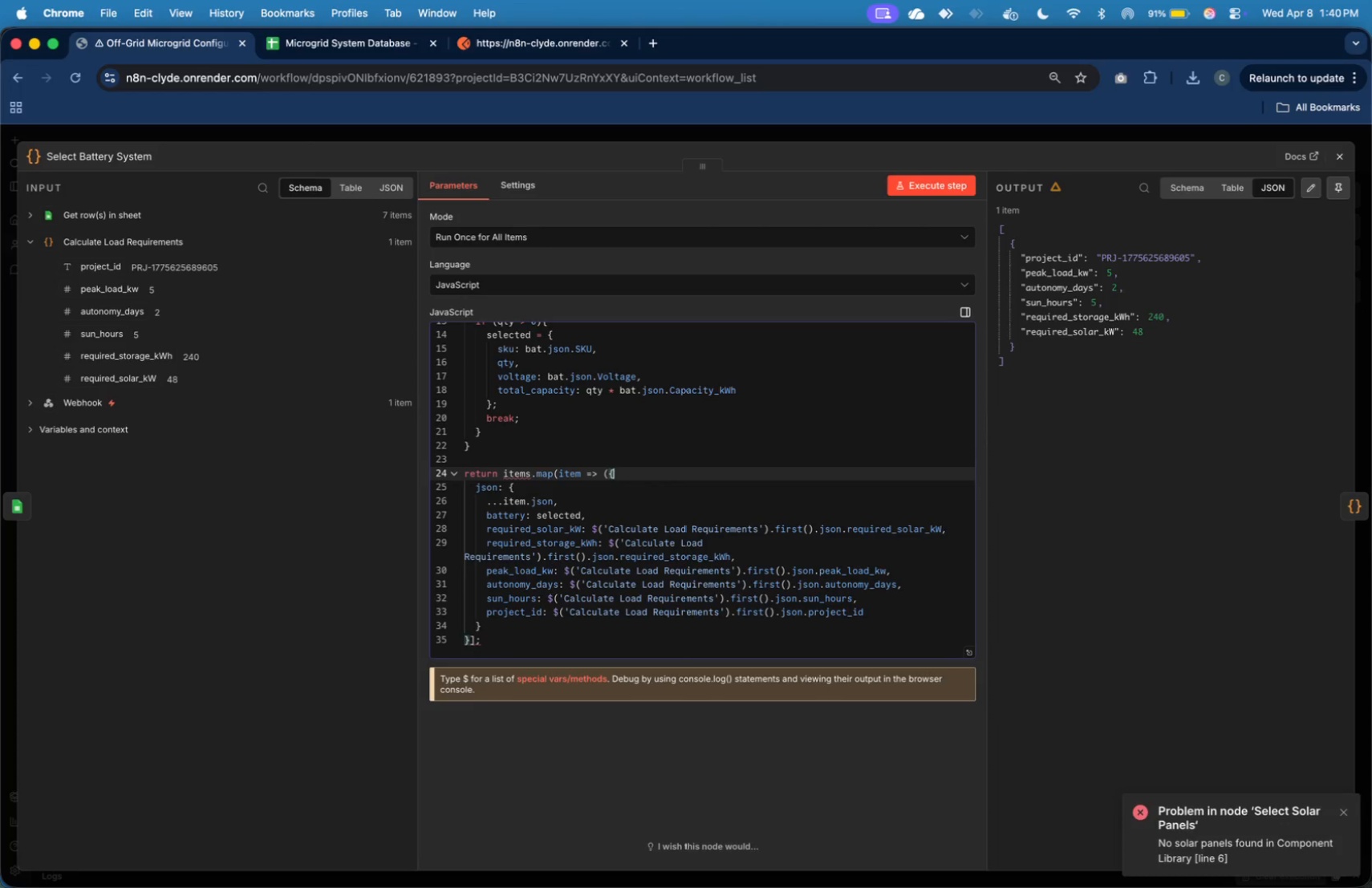 
key(ArrowRight)
 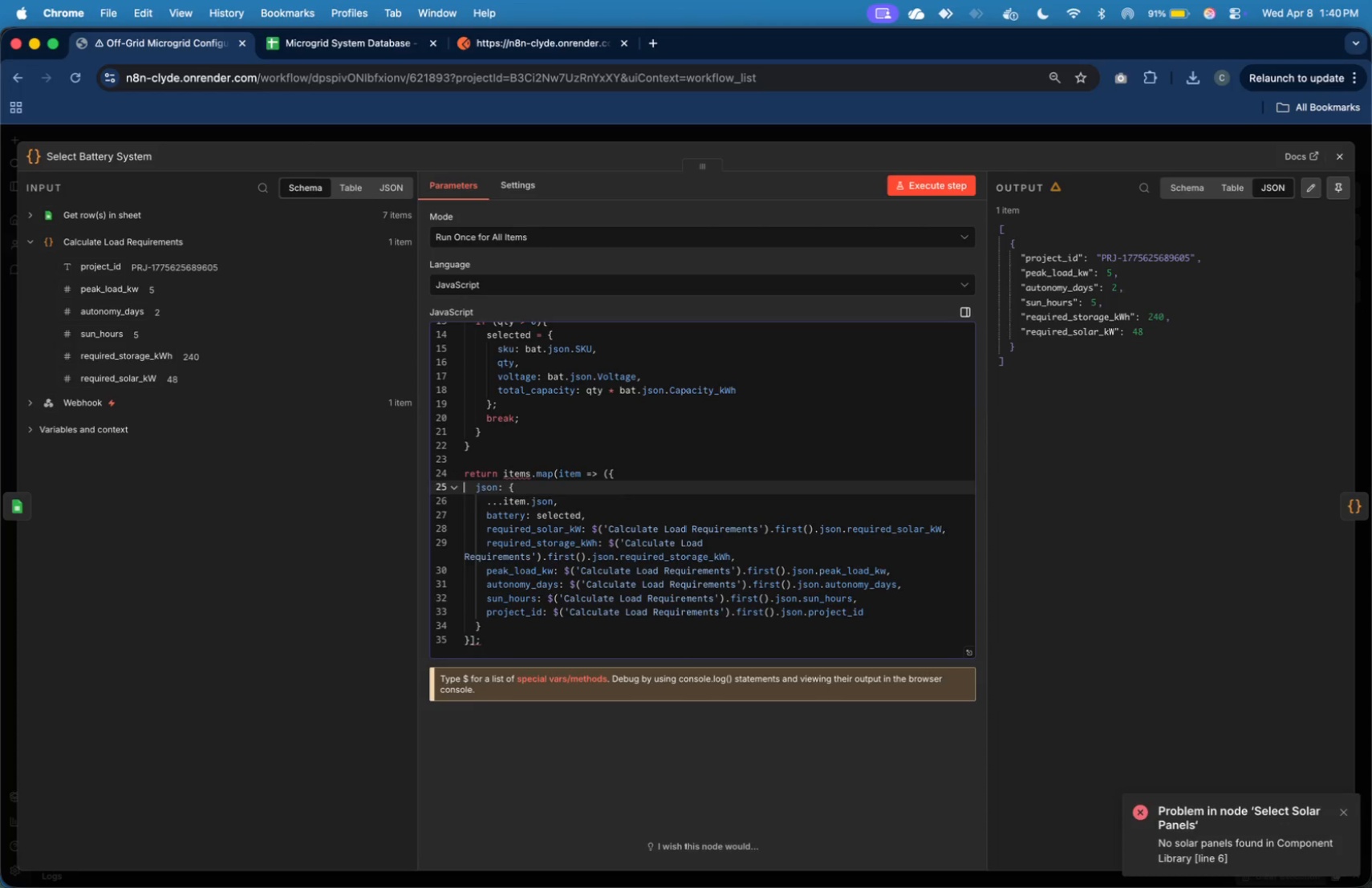 
key(ArrowDown)
 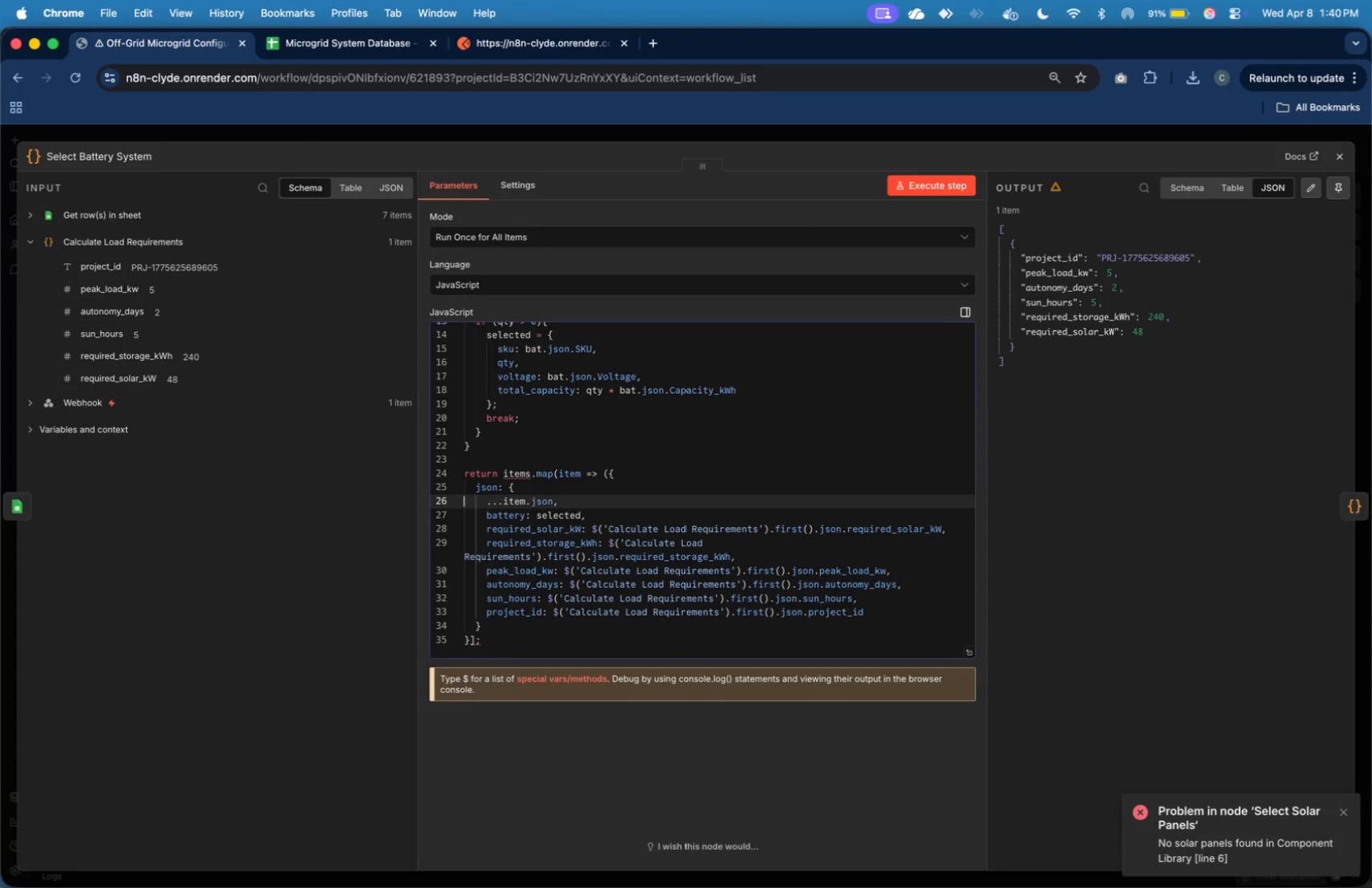 
hold_key(key=ArrowDown, duration=1.18)
 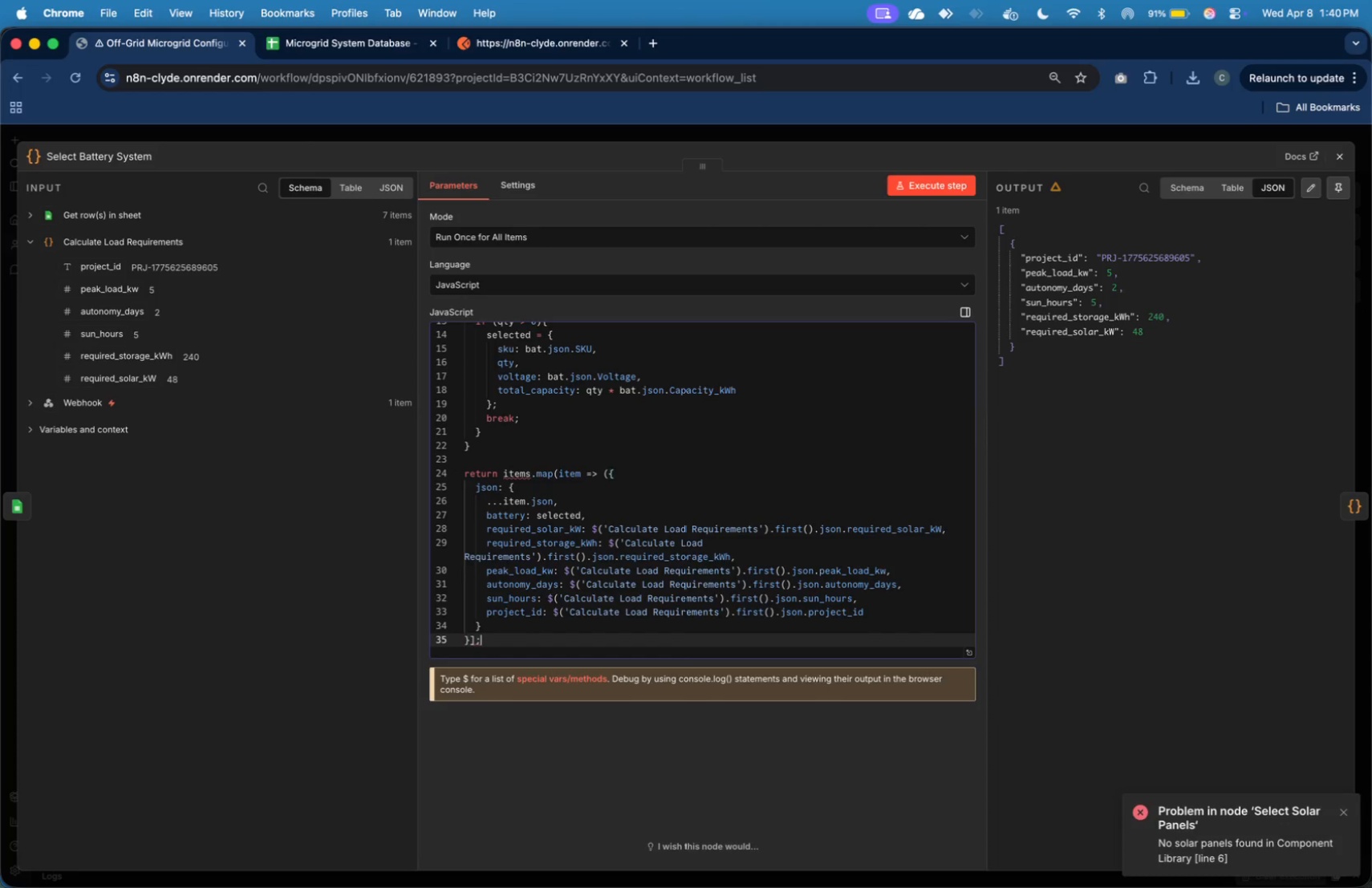 
key(ArrowDown)
 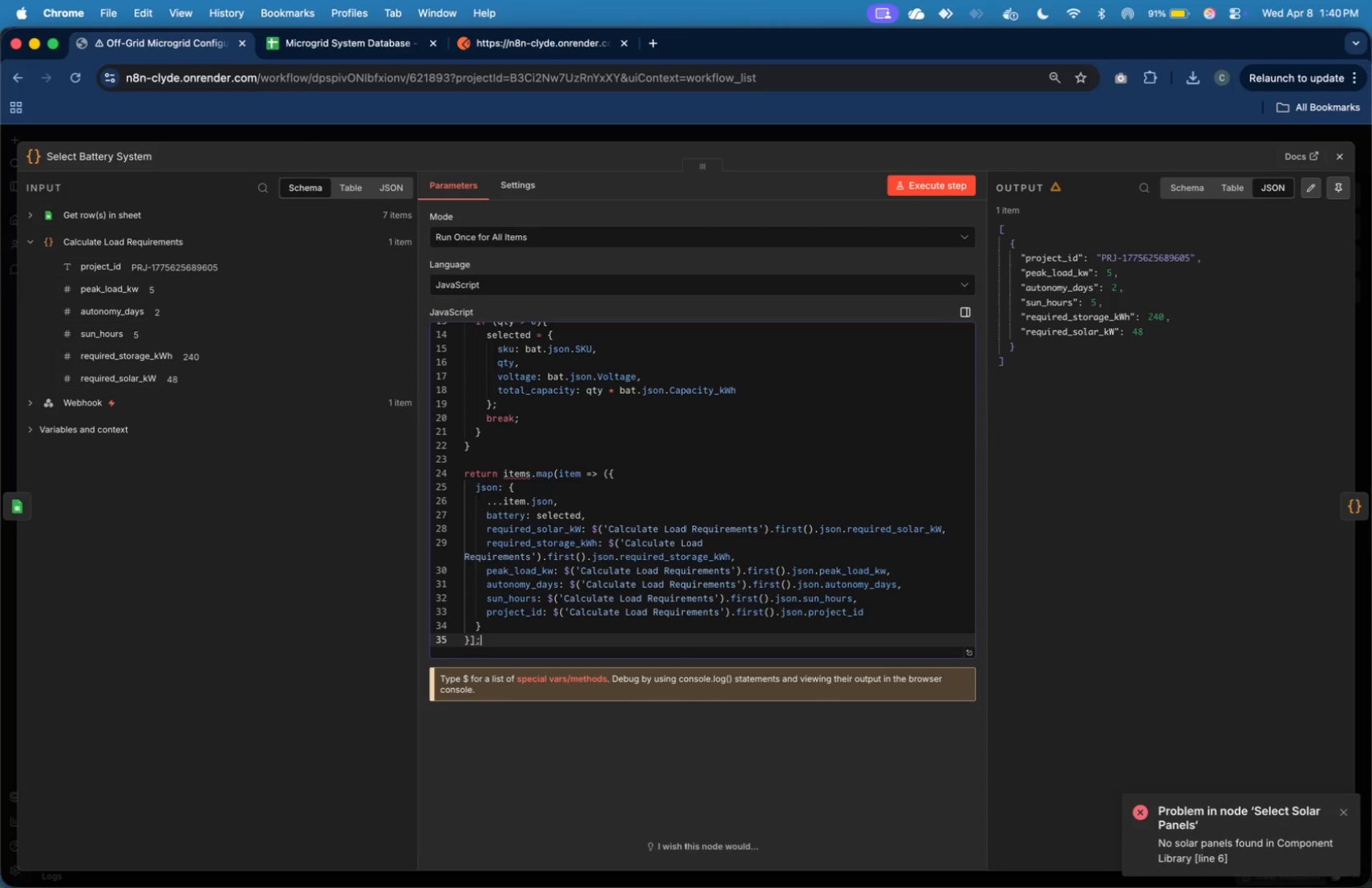 
key(ArrowDown)
 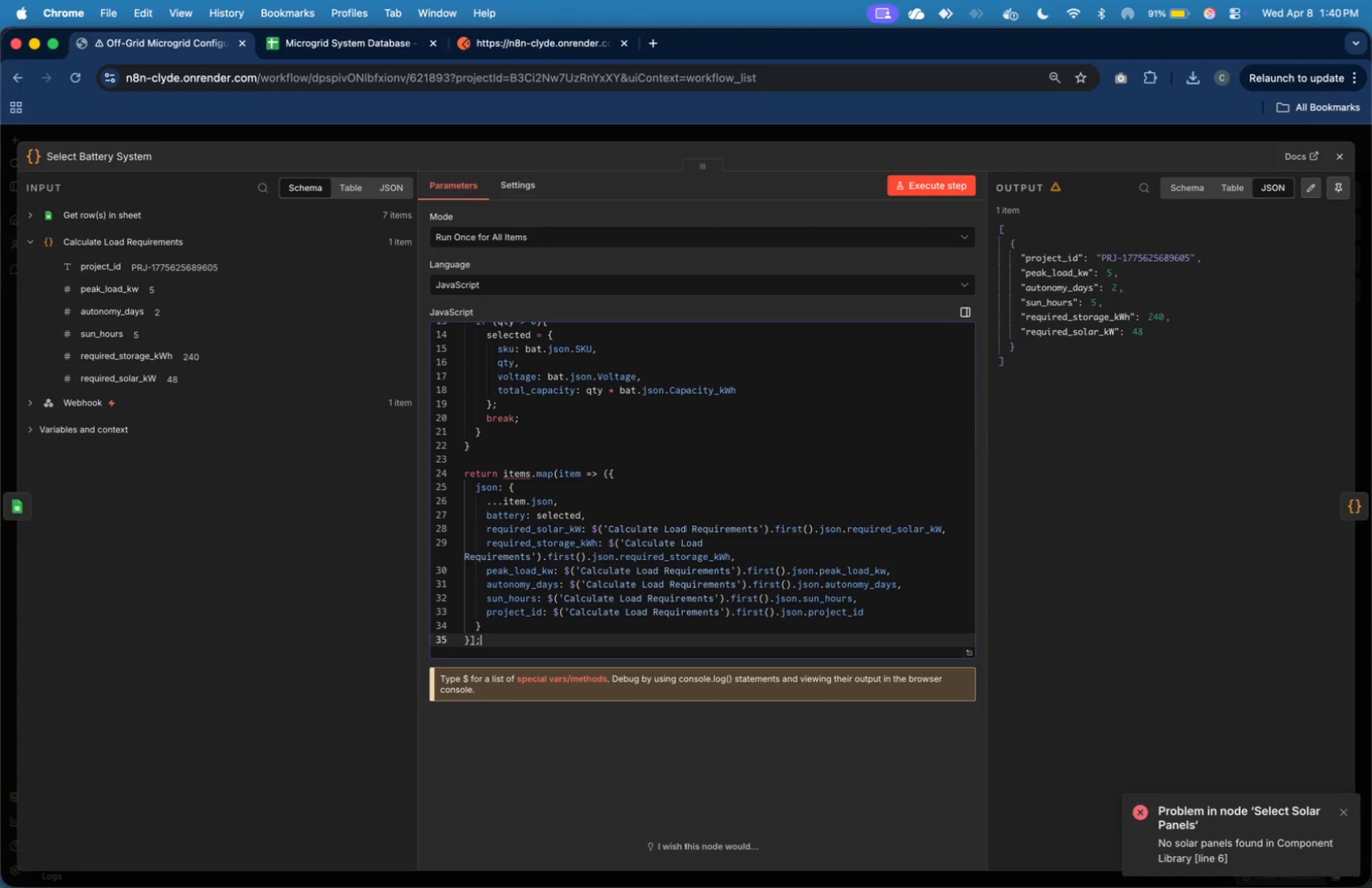 
key(ArrowLeft)
 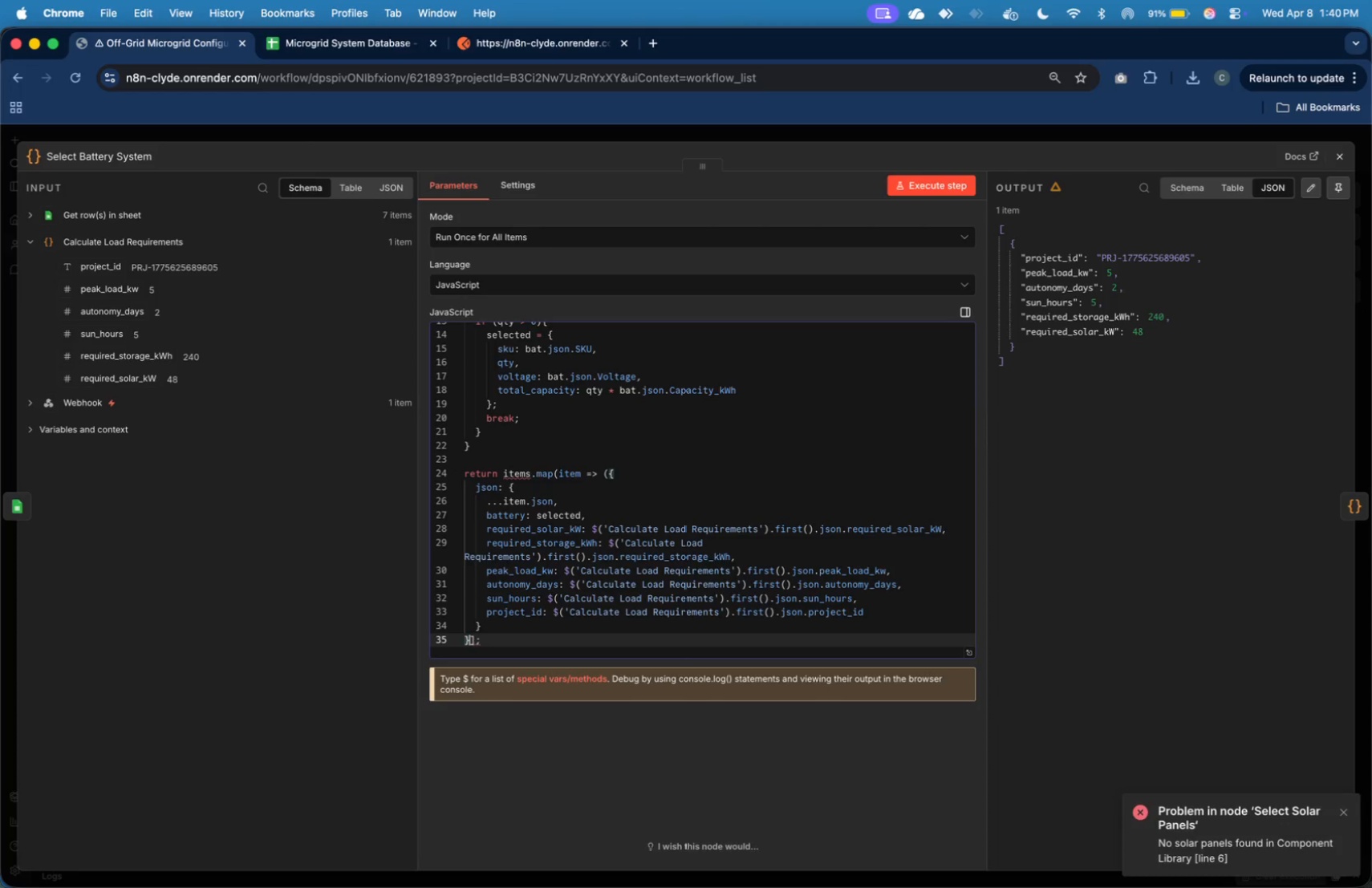 
key(ArrowLeft)
 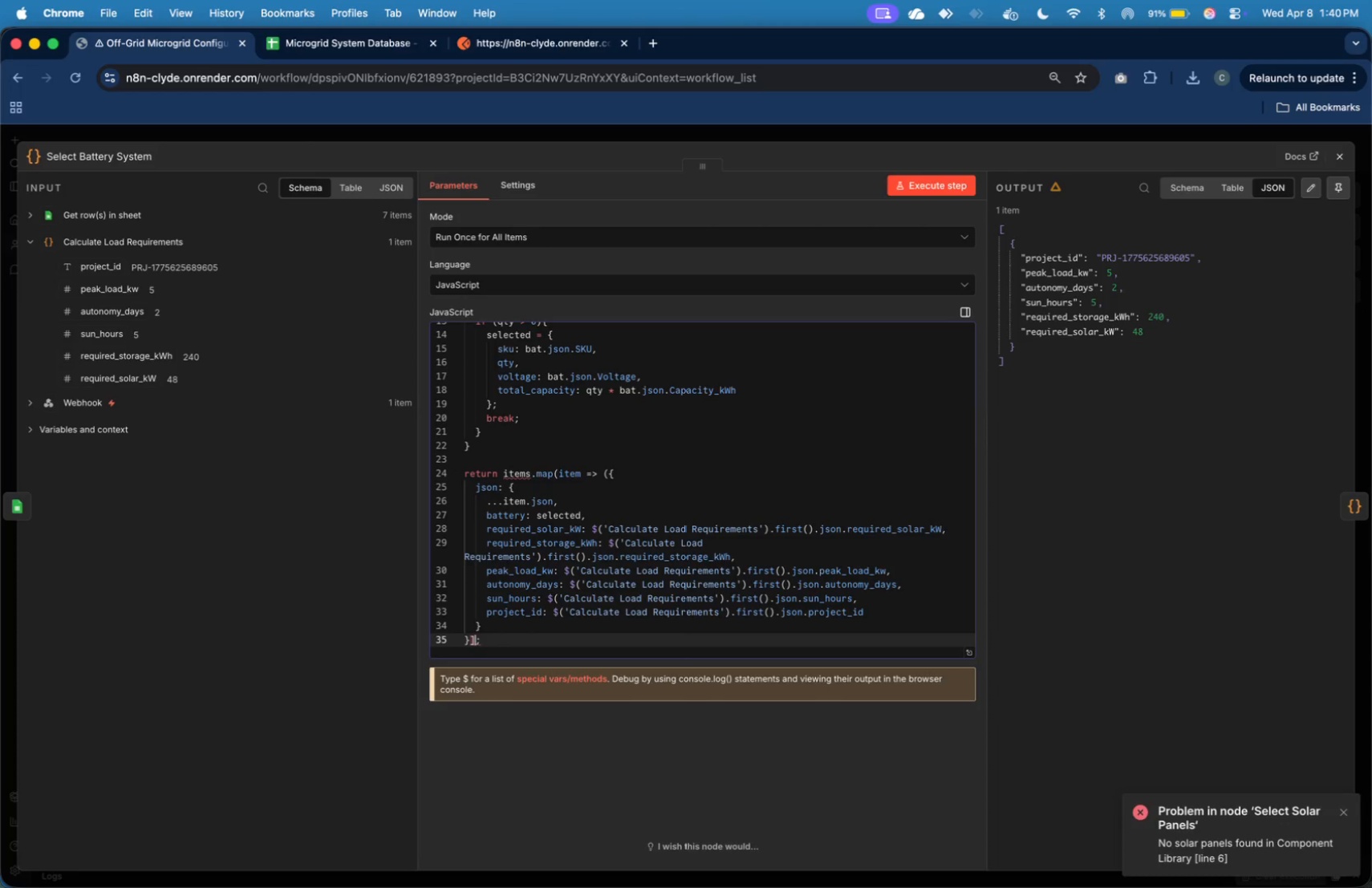 
key(ArrowRight)
 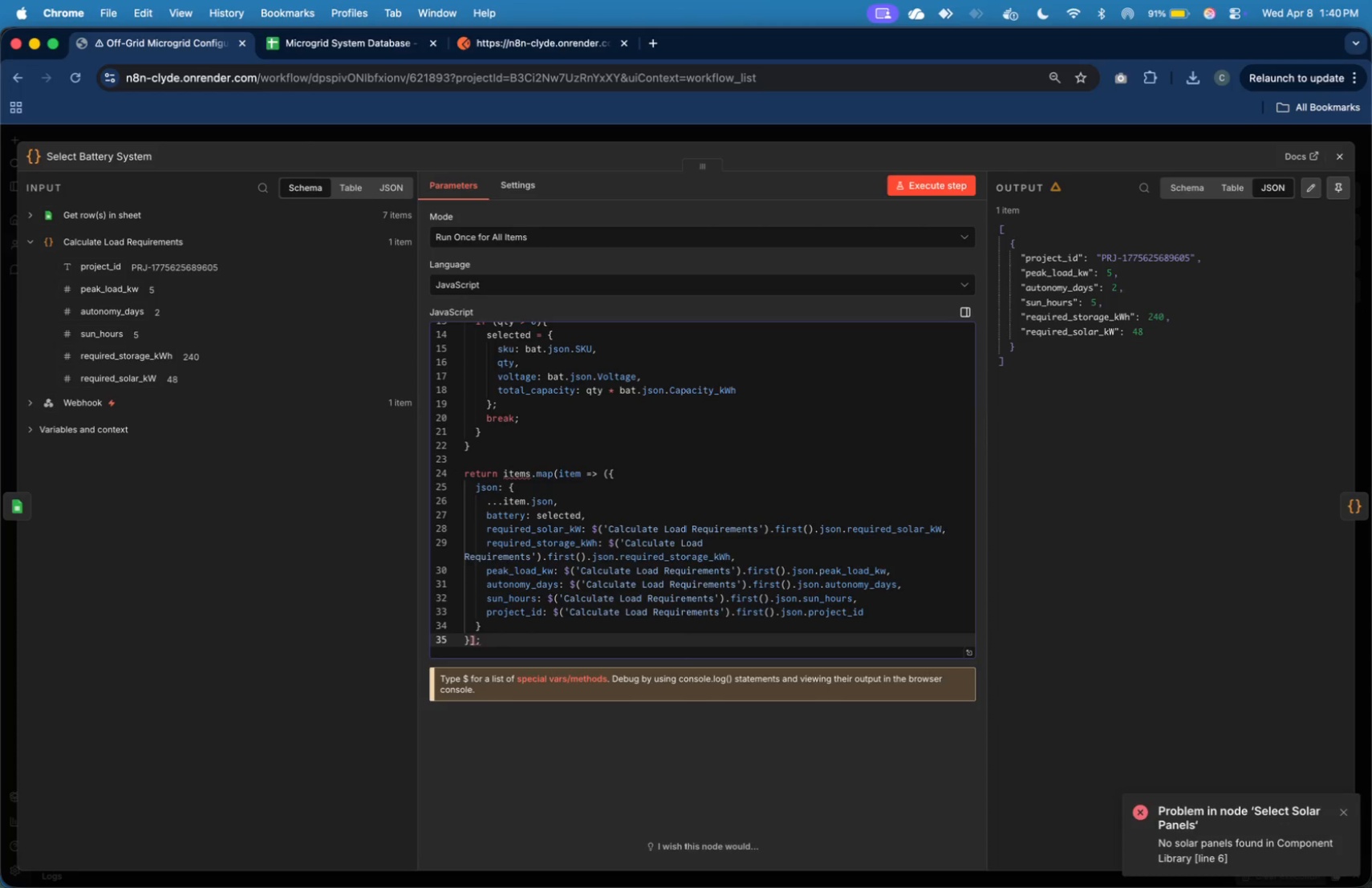 
key(Backspace)
type()))
 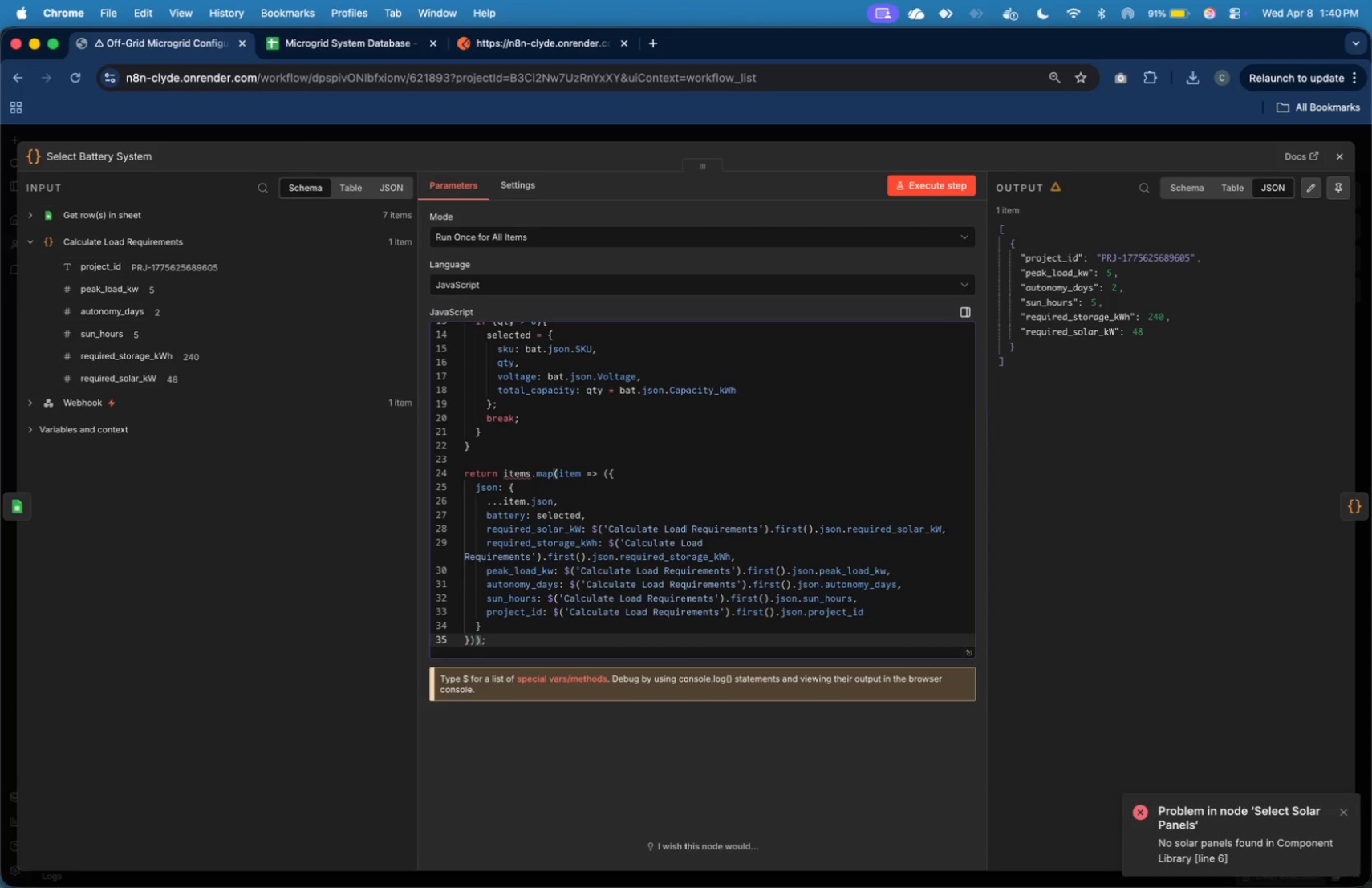 
left_click([944, 193])
 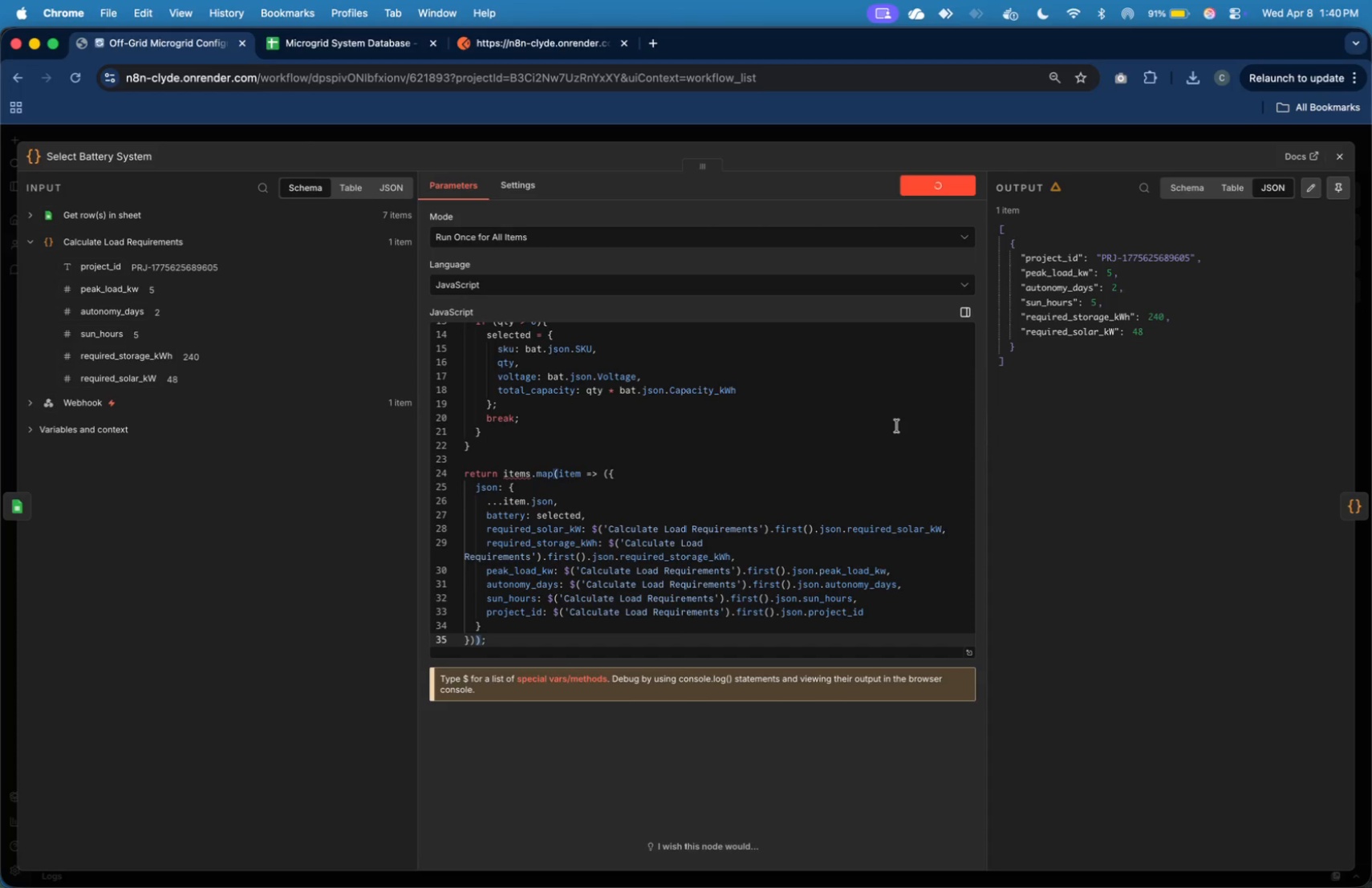 
wait(14.82)
 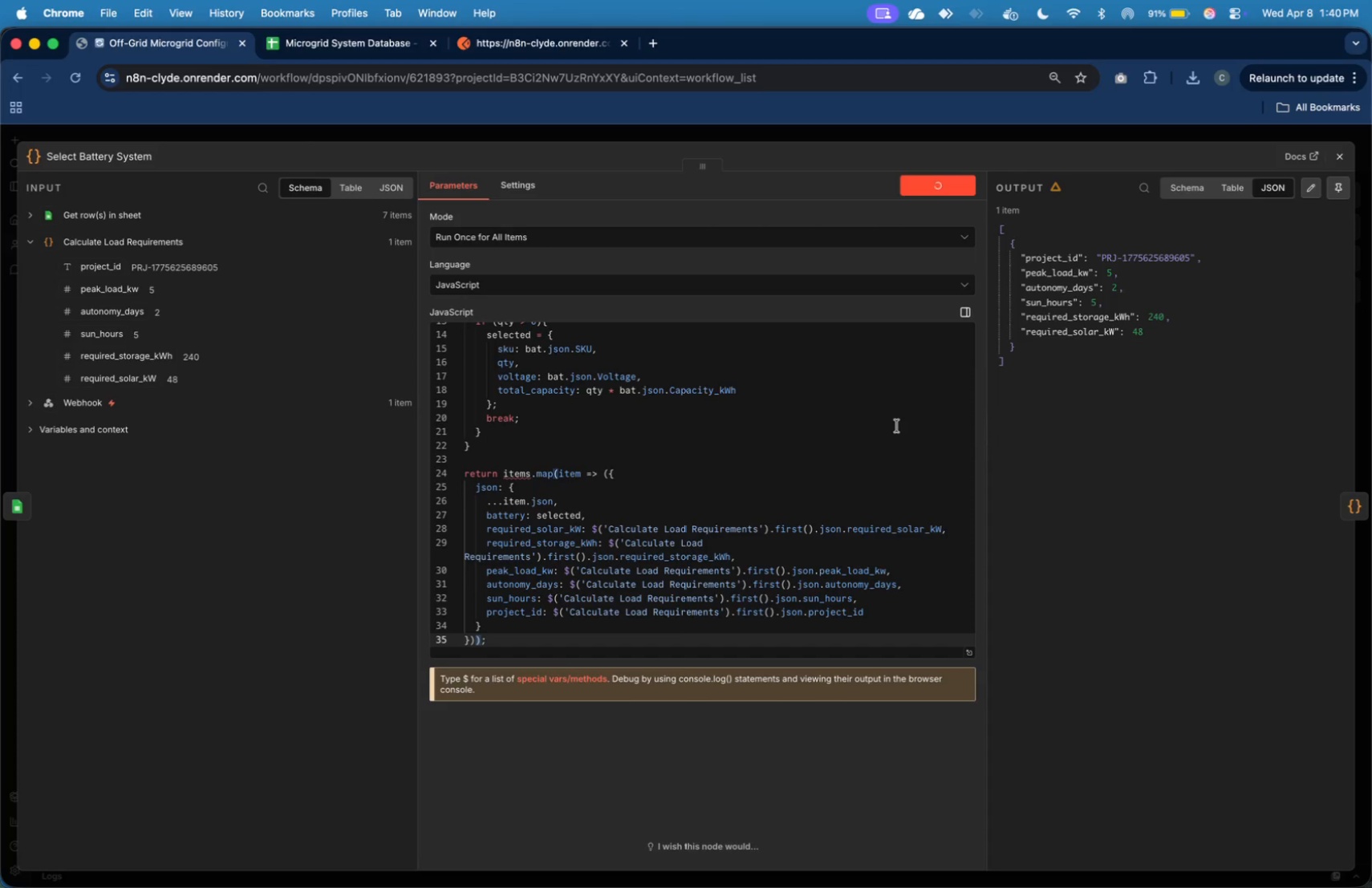 
scroll: coordinate [1196, 582], scroll_direction: down, amount: 44.0
 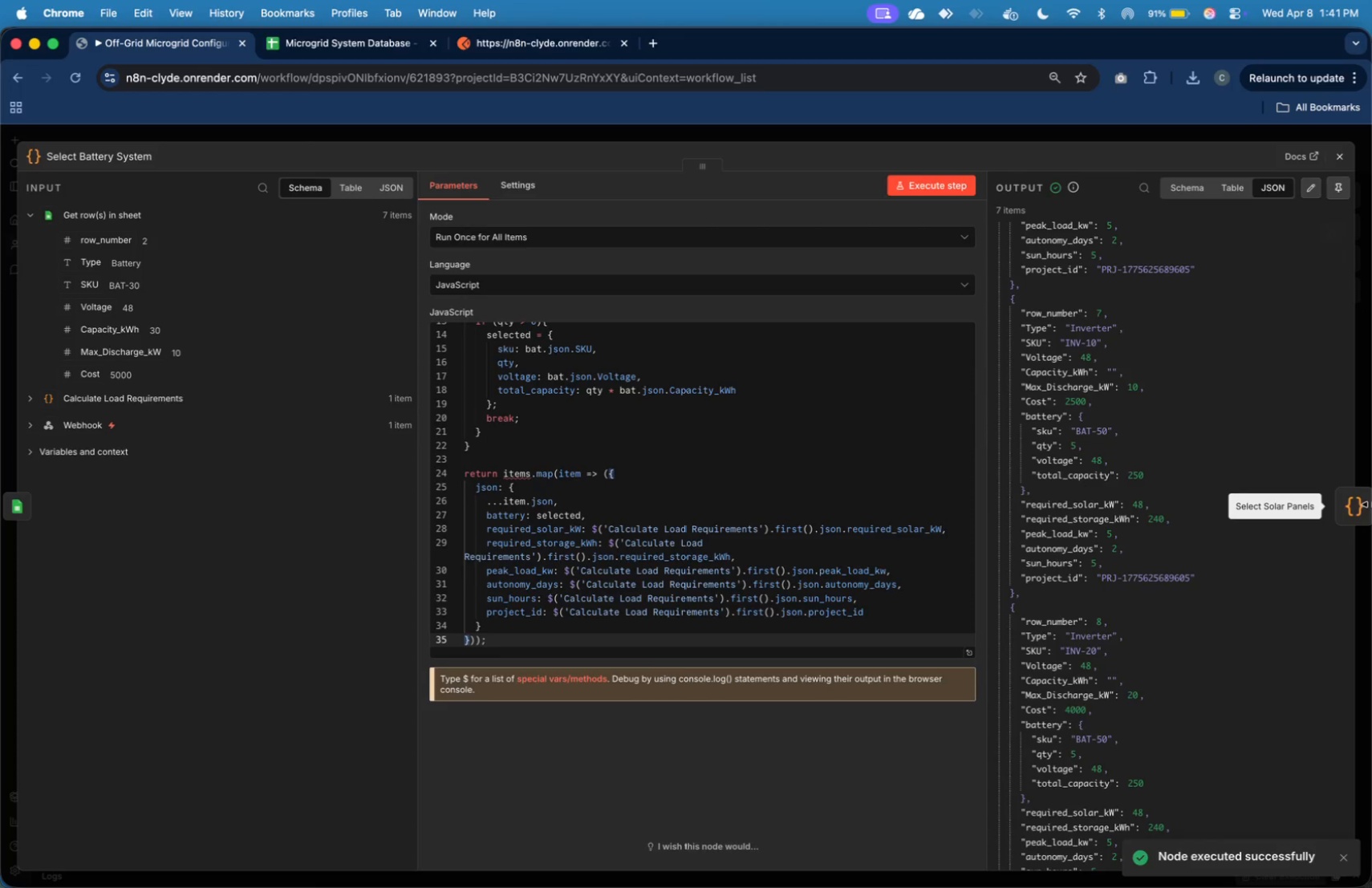 
left_click([1360, 507])
 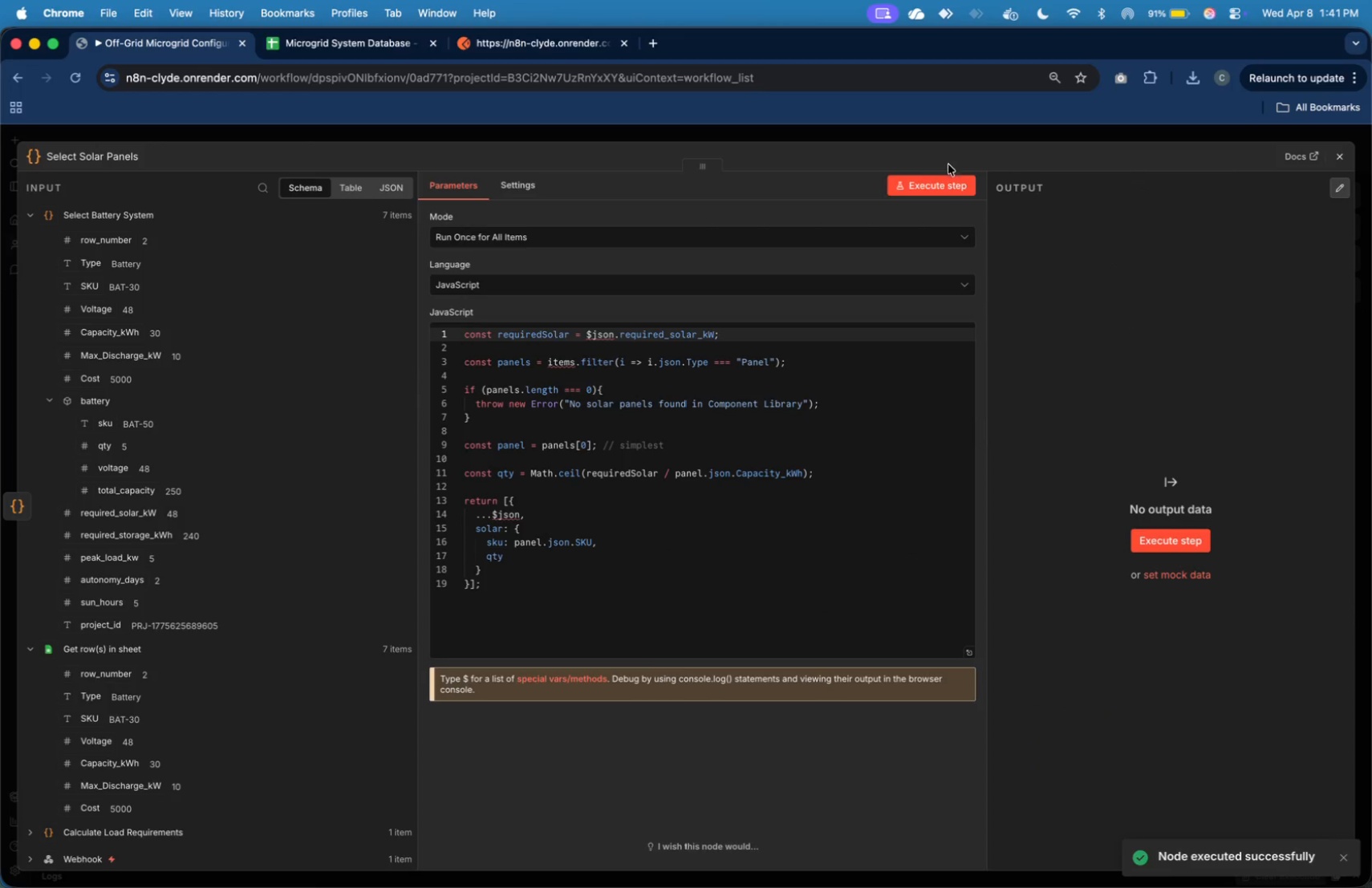 
left_click([948, 180])
 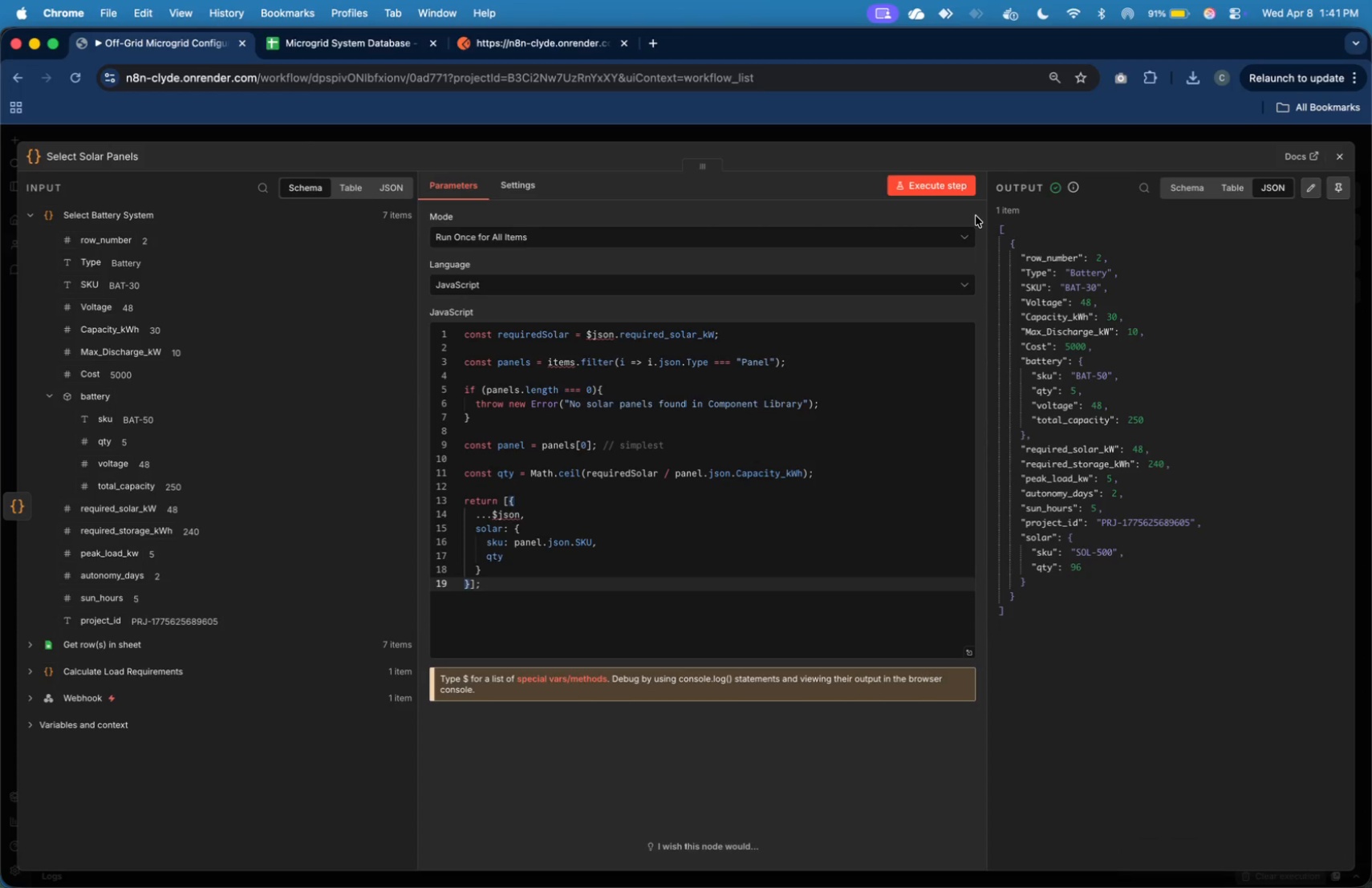 
wait(17.2)
 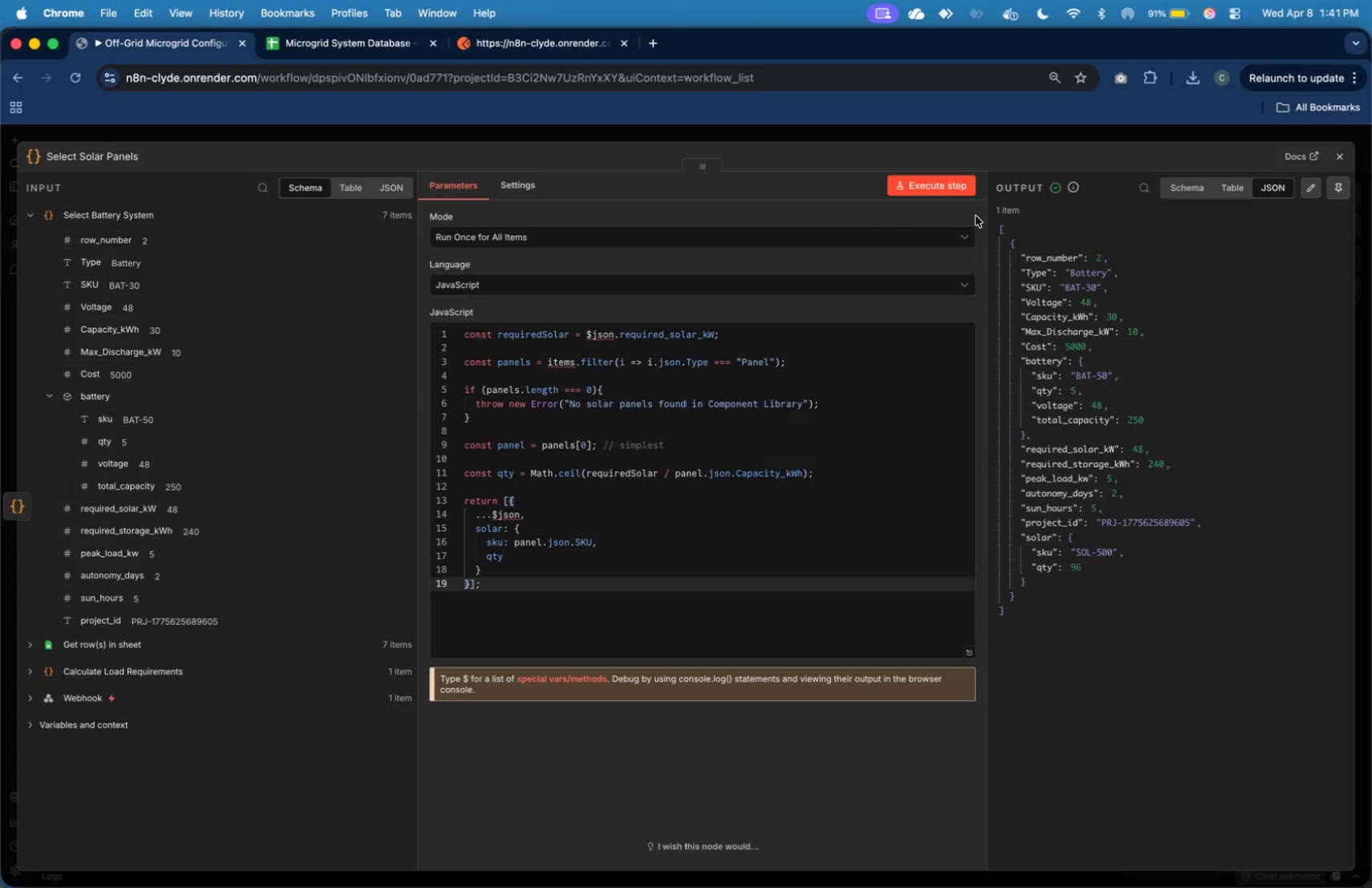 
left_click([1082, 432])
 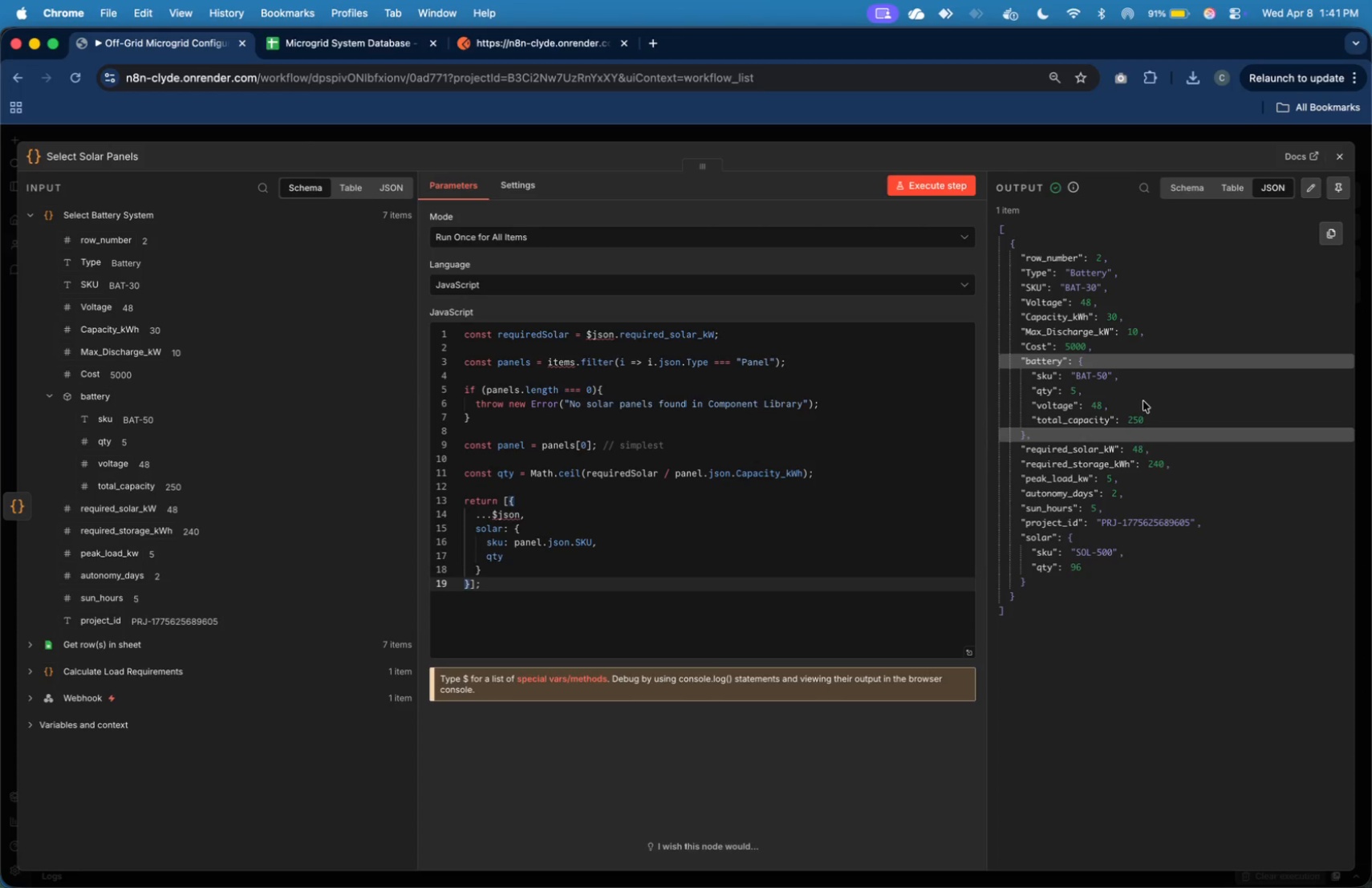 
left_click([1133, 250])
 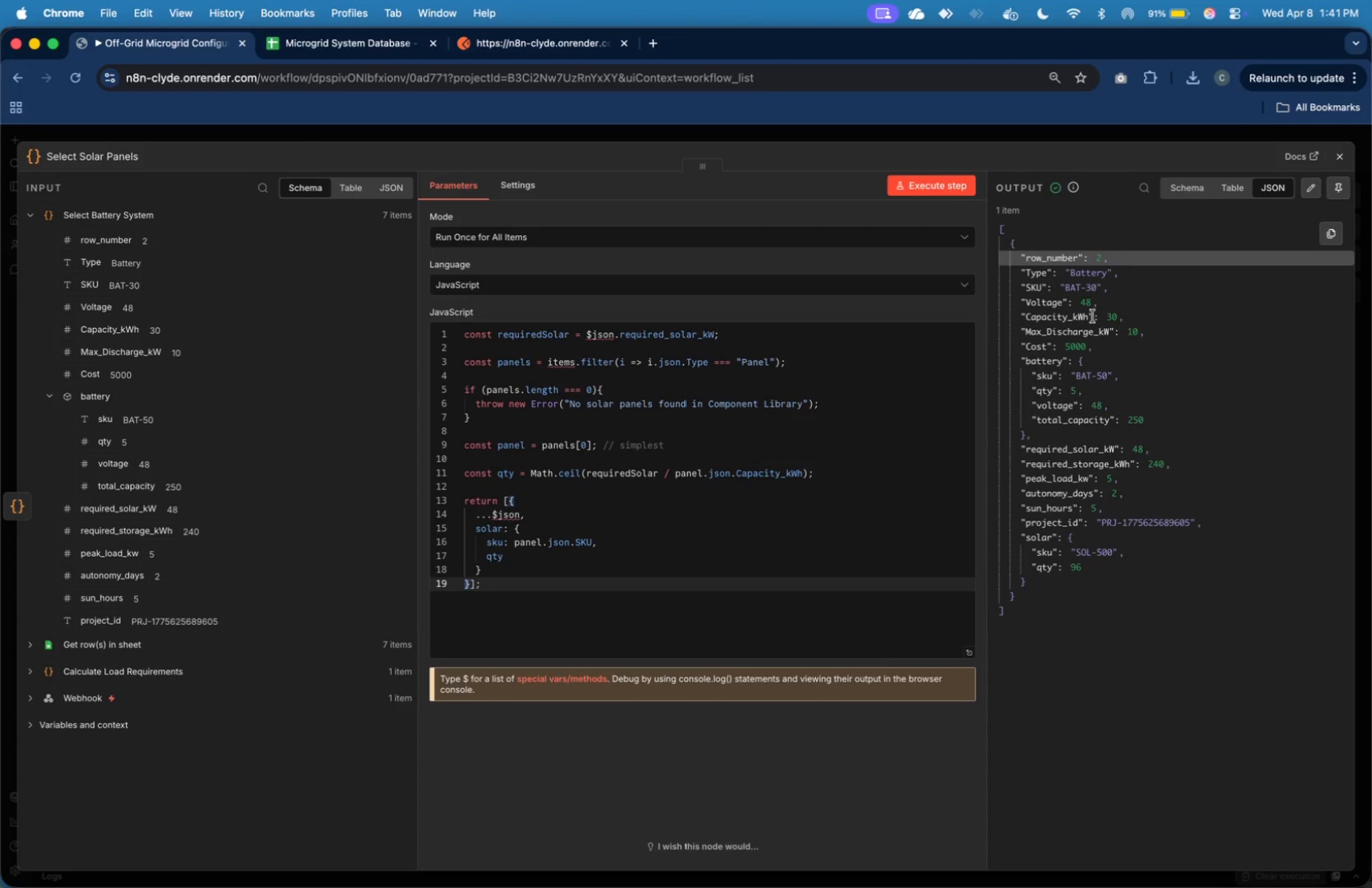 
left_click([1072, 248])
 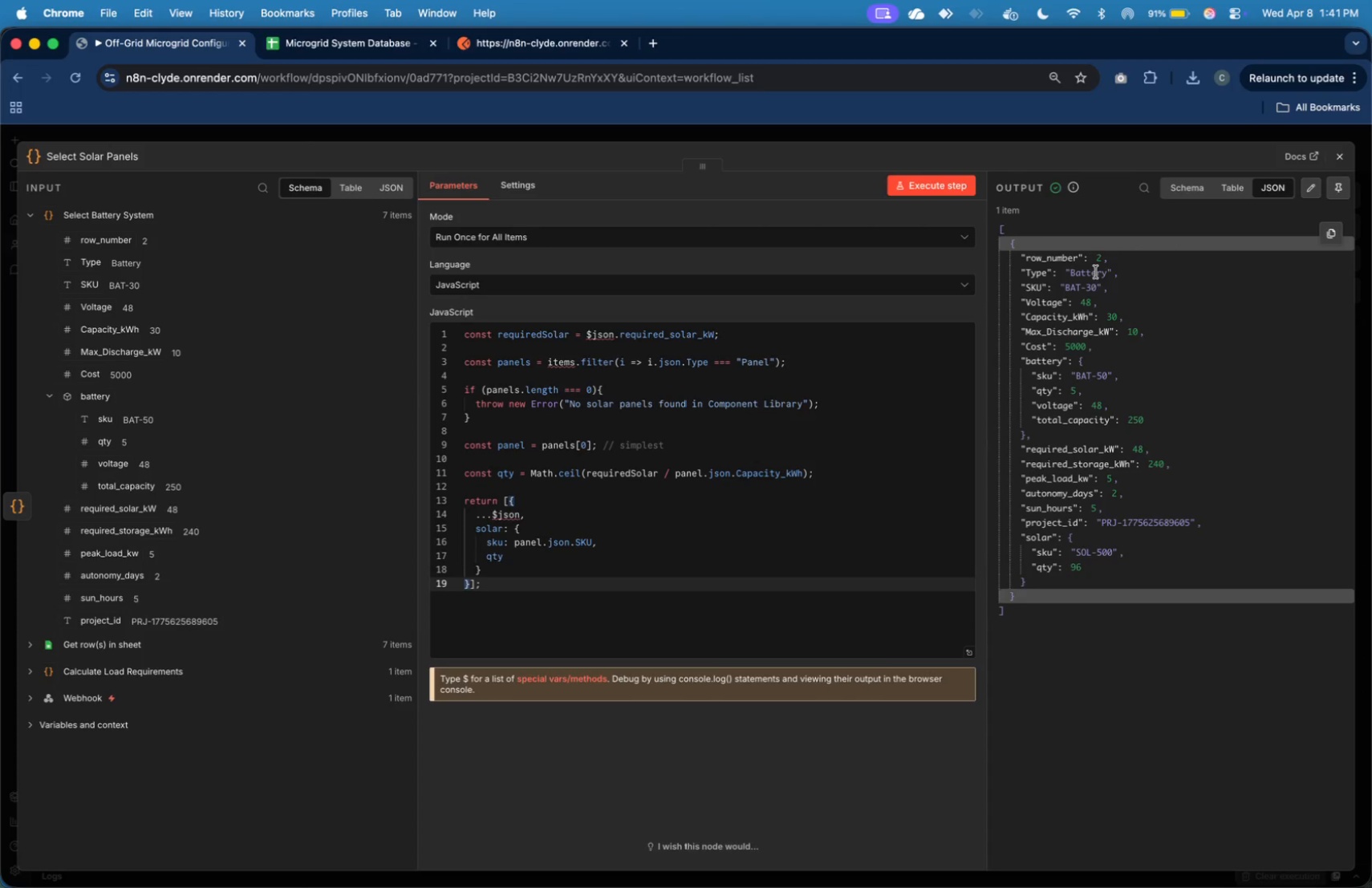 
left_click([1101, 262])
 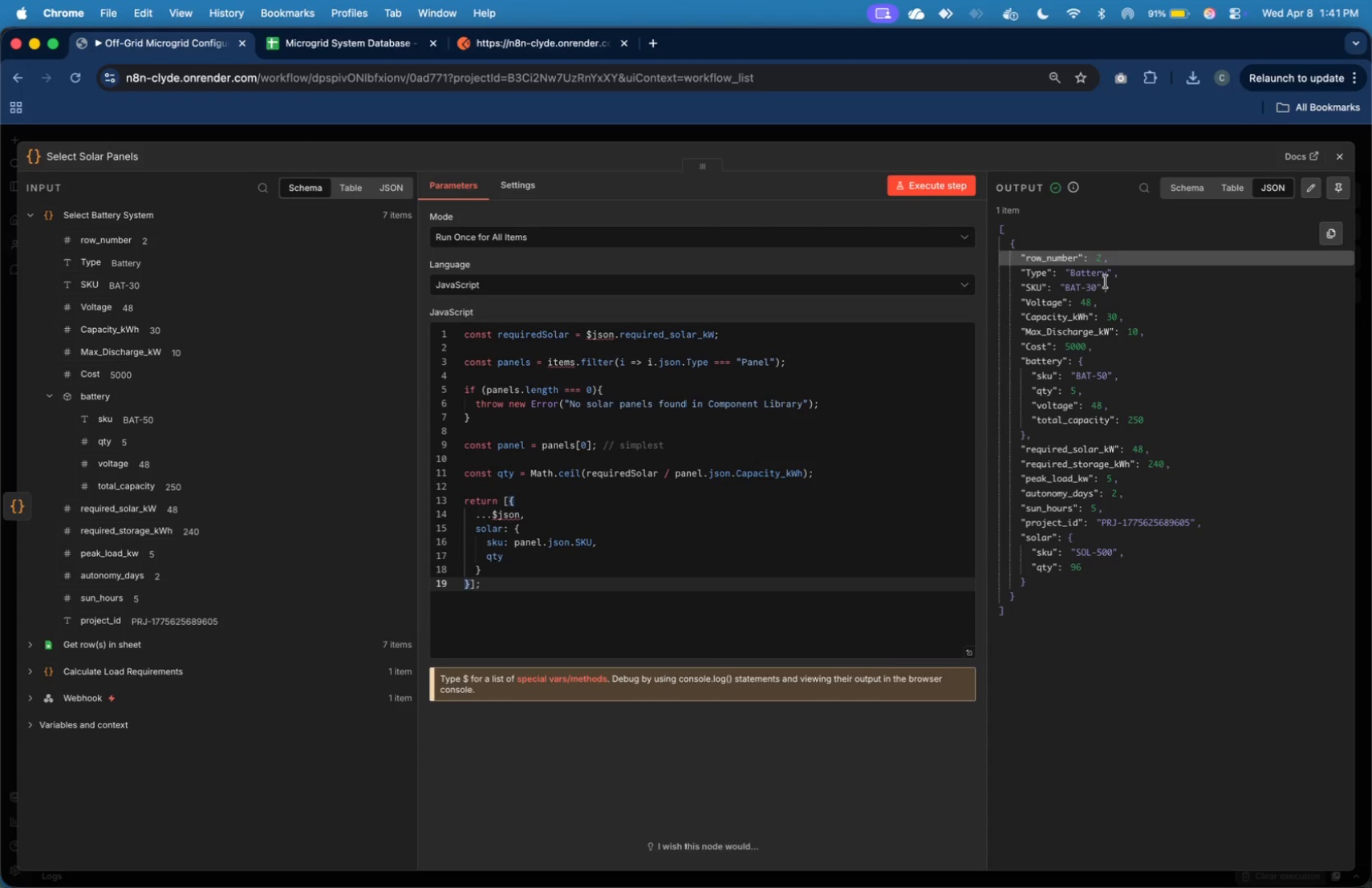 
left_click([1106, 282])
 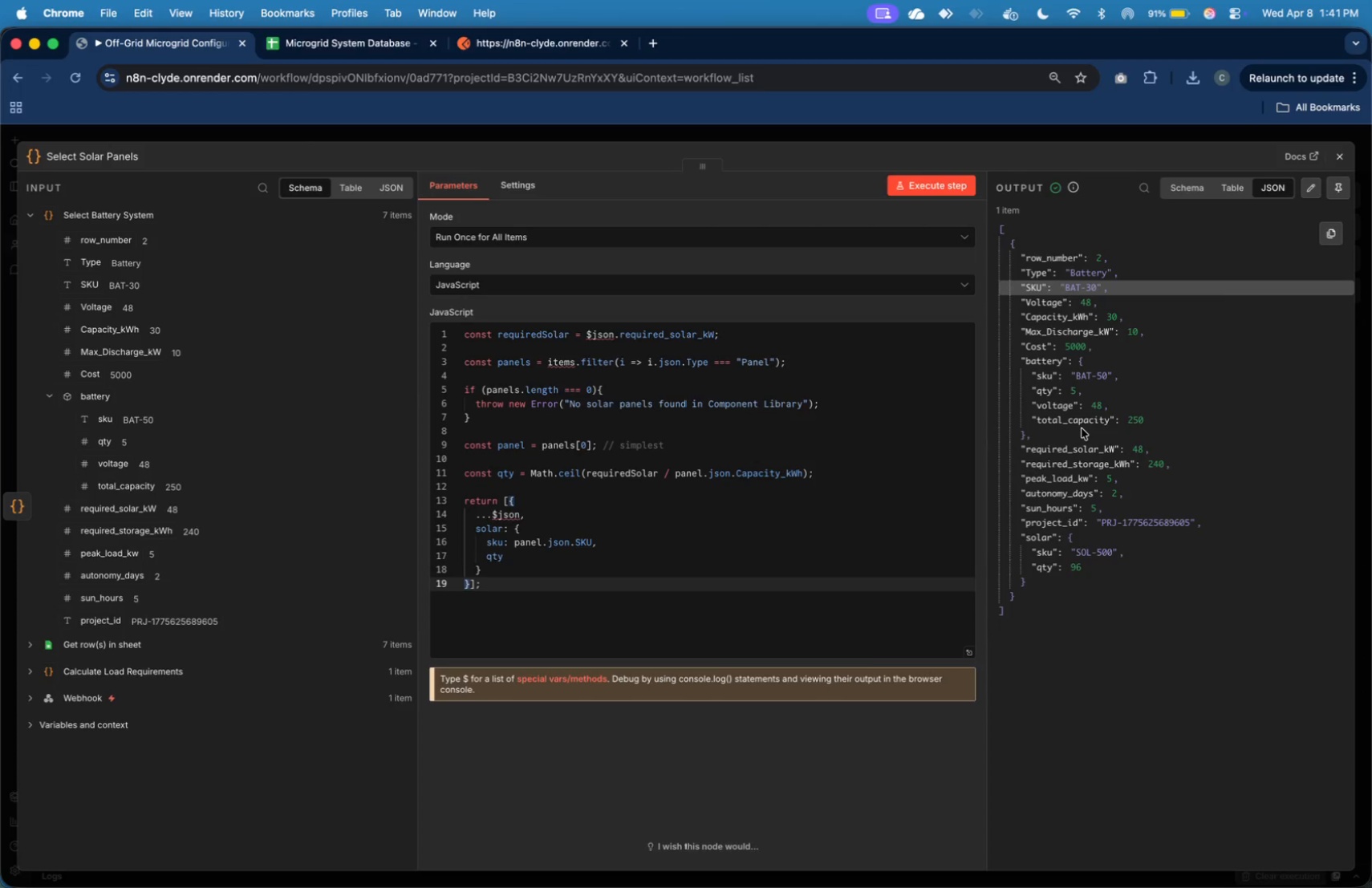 
wait(5.47)
 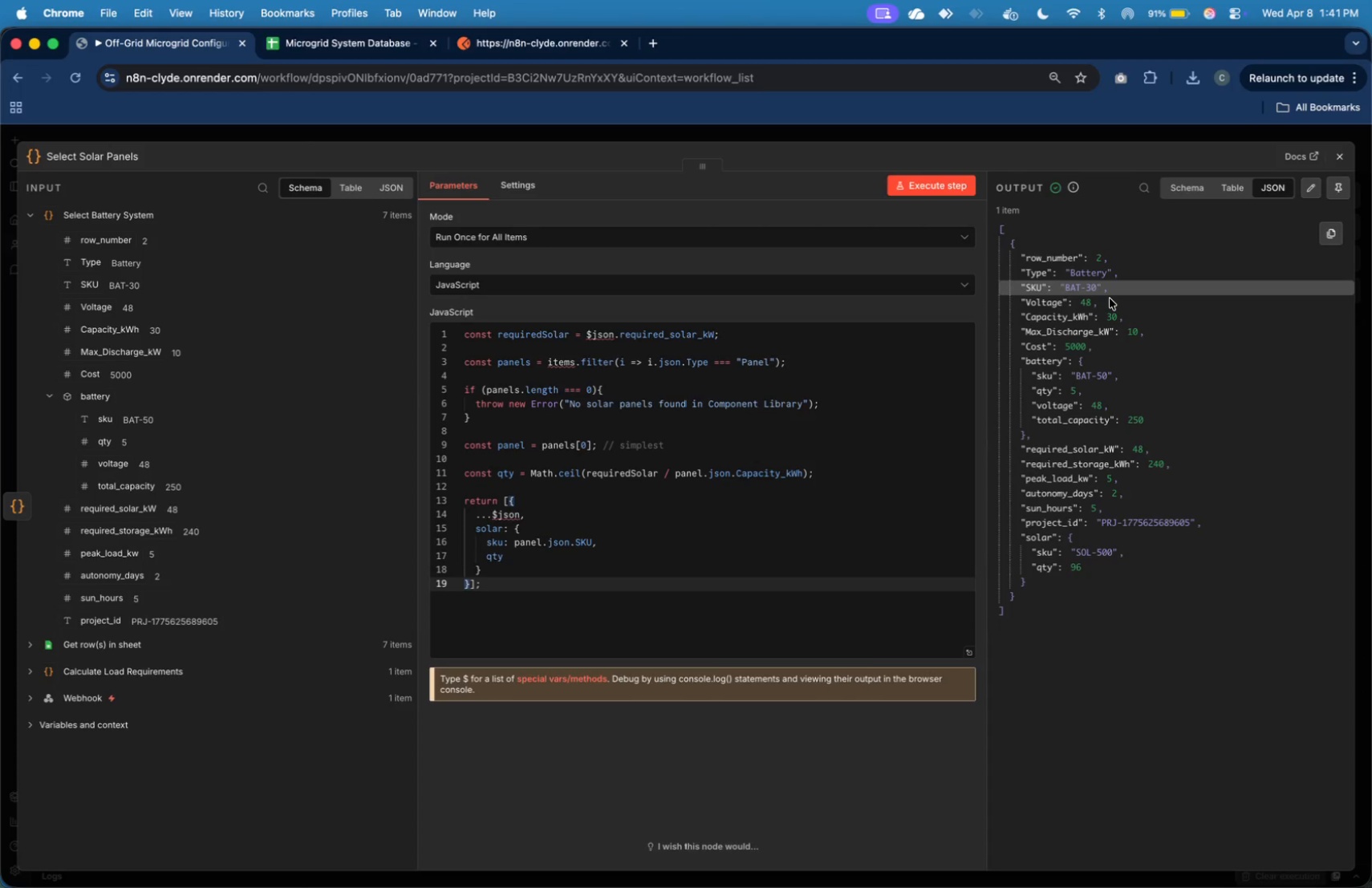 
left_click([798, 518])
 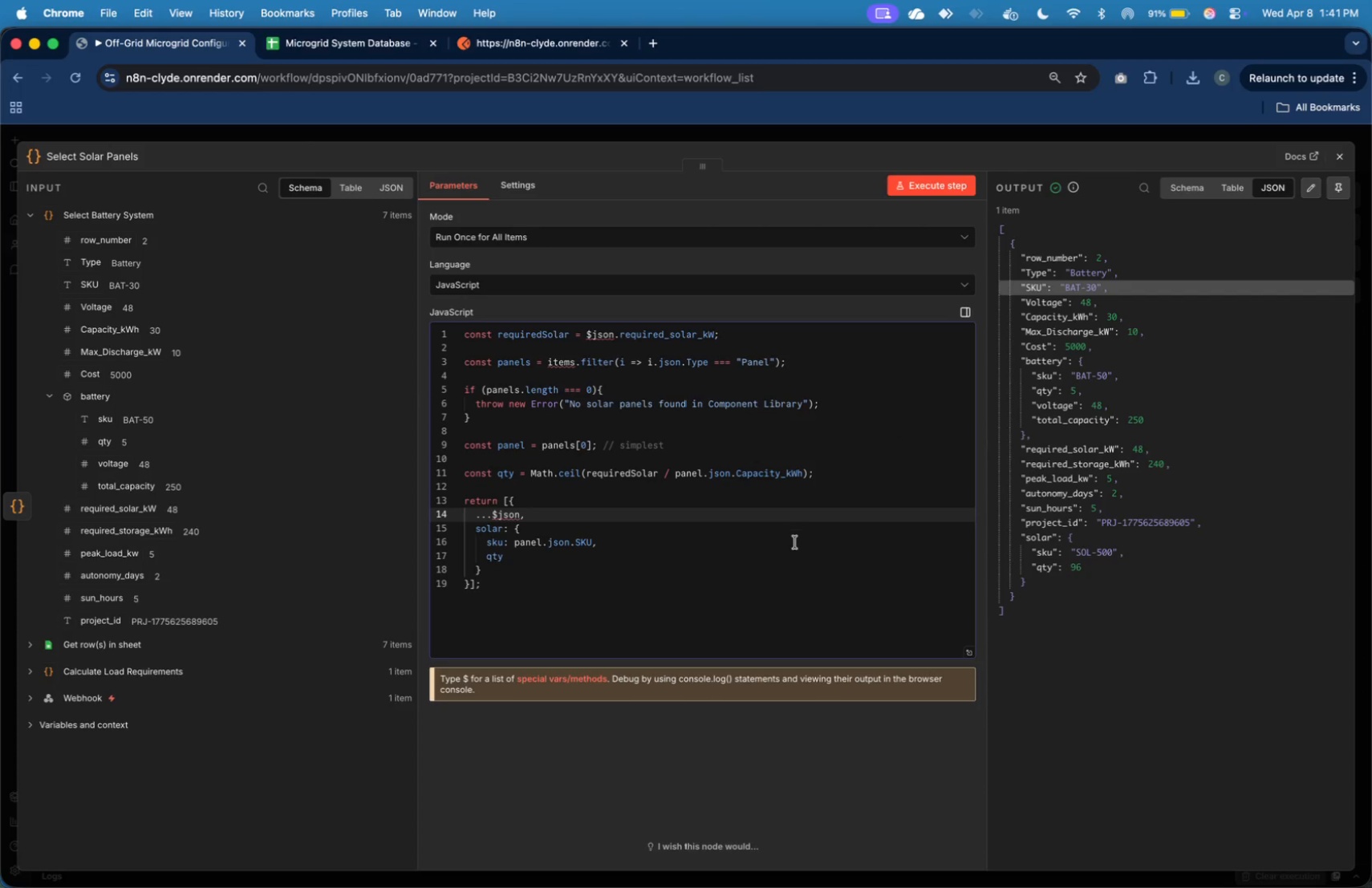 
left_click([795, 542])
 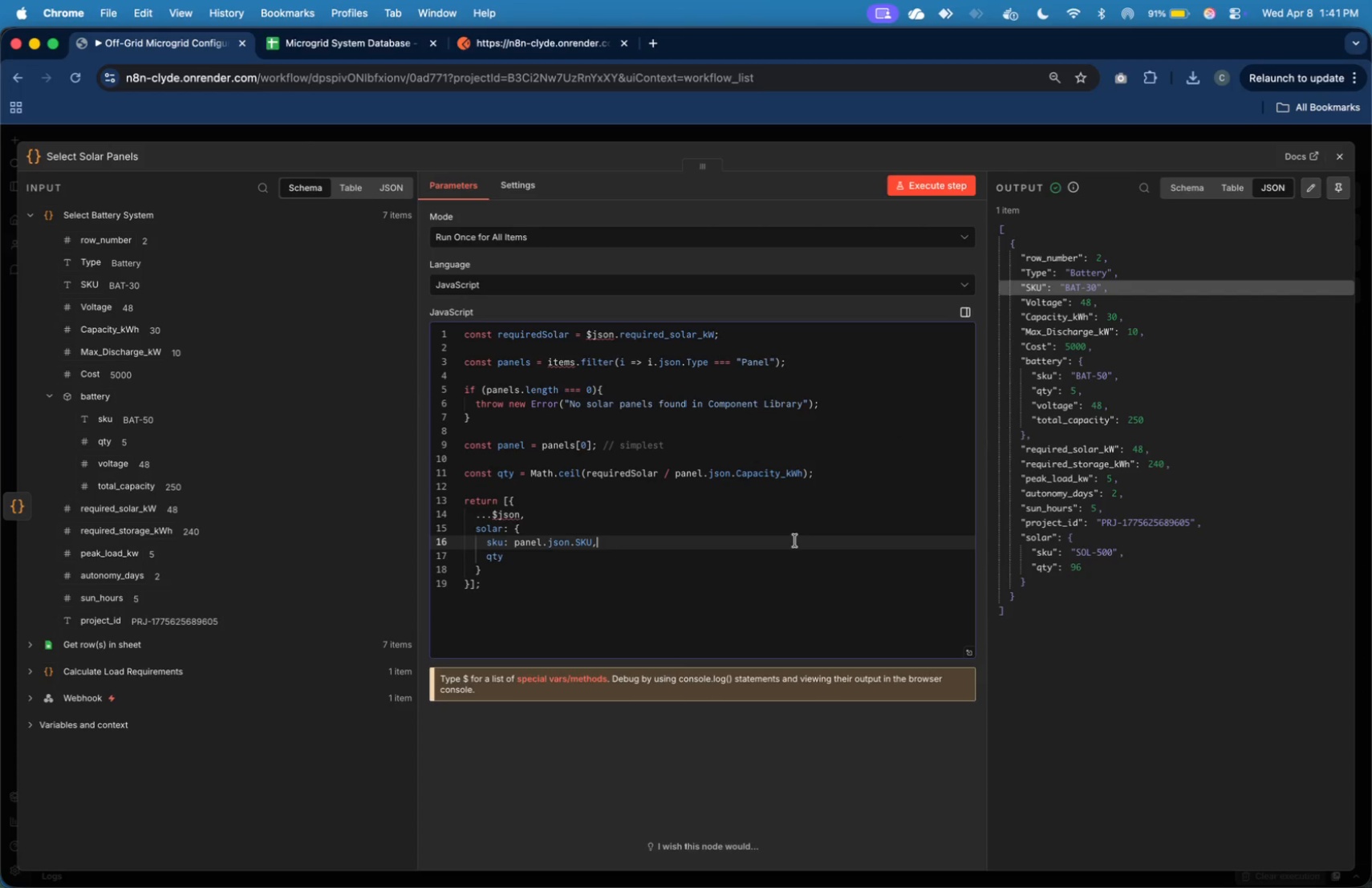 
wait(8.73)
 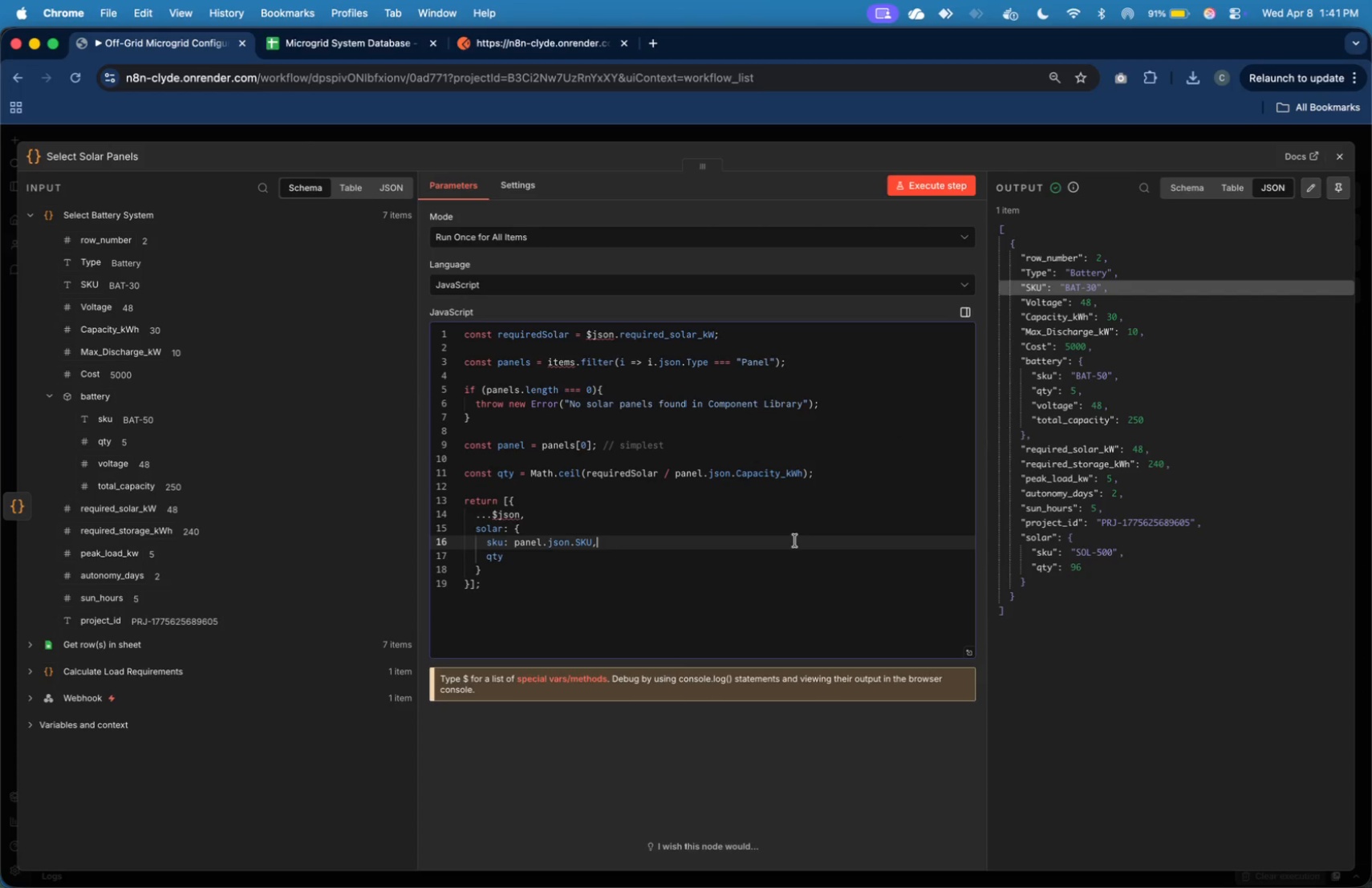 
left_click([1094, 330])
 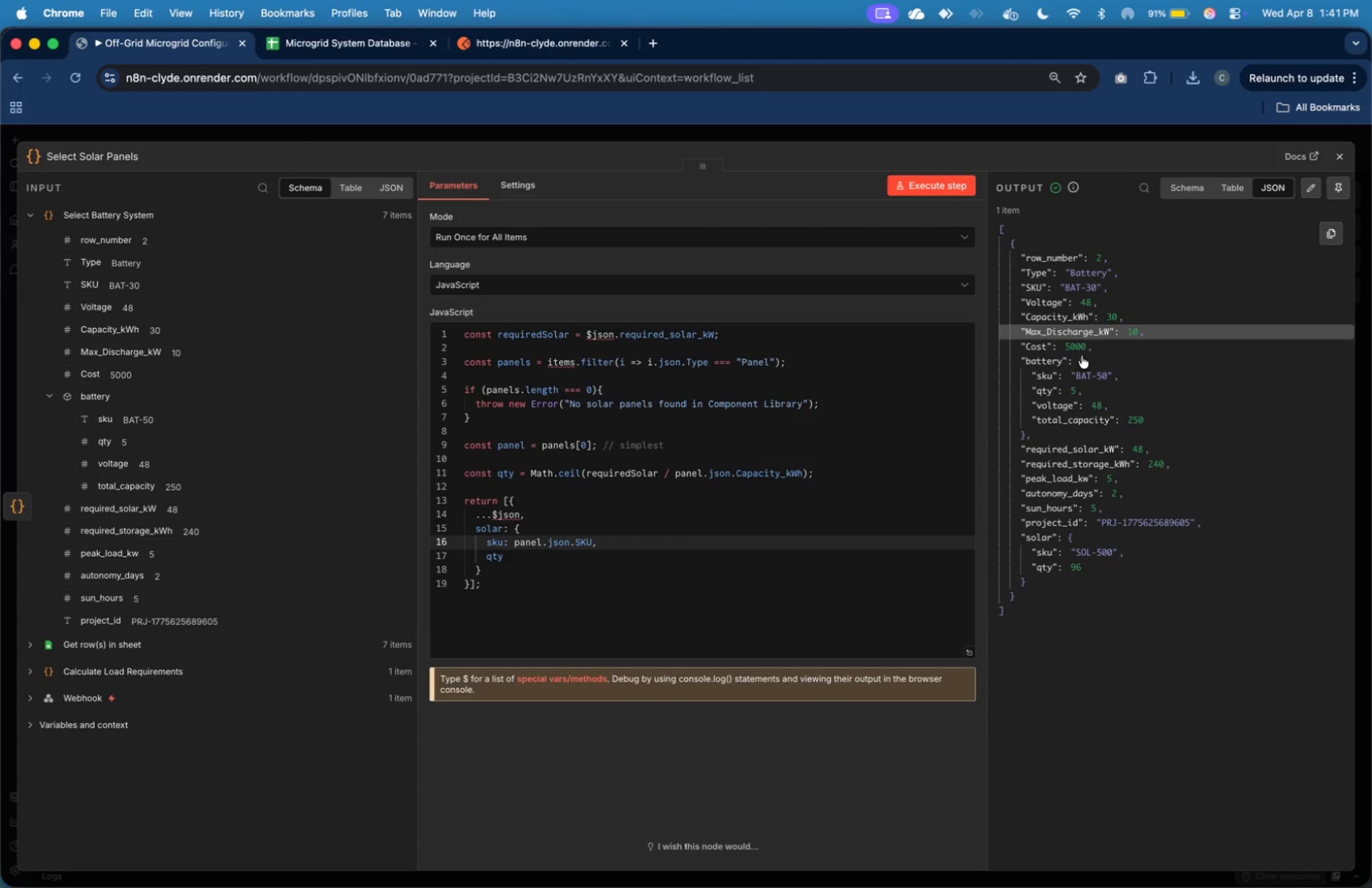 
left_click([1082, 355])
 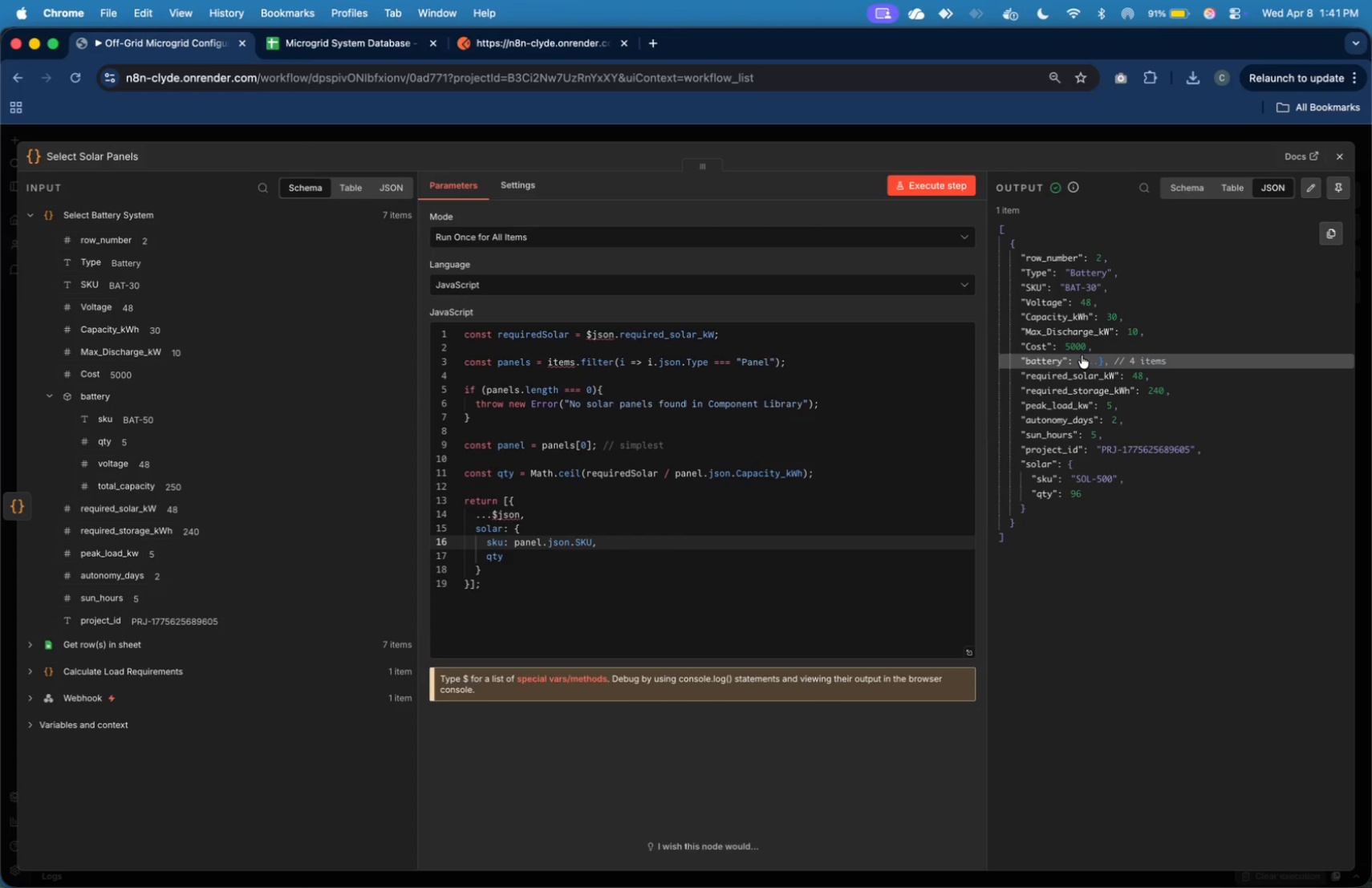 
left_click([1082, 355])
 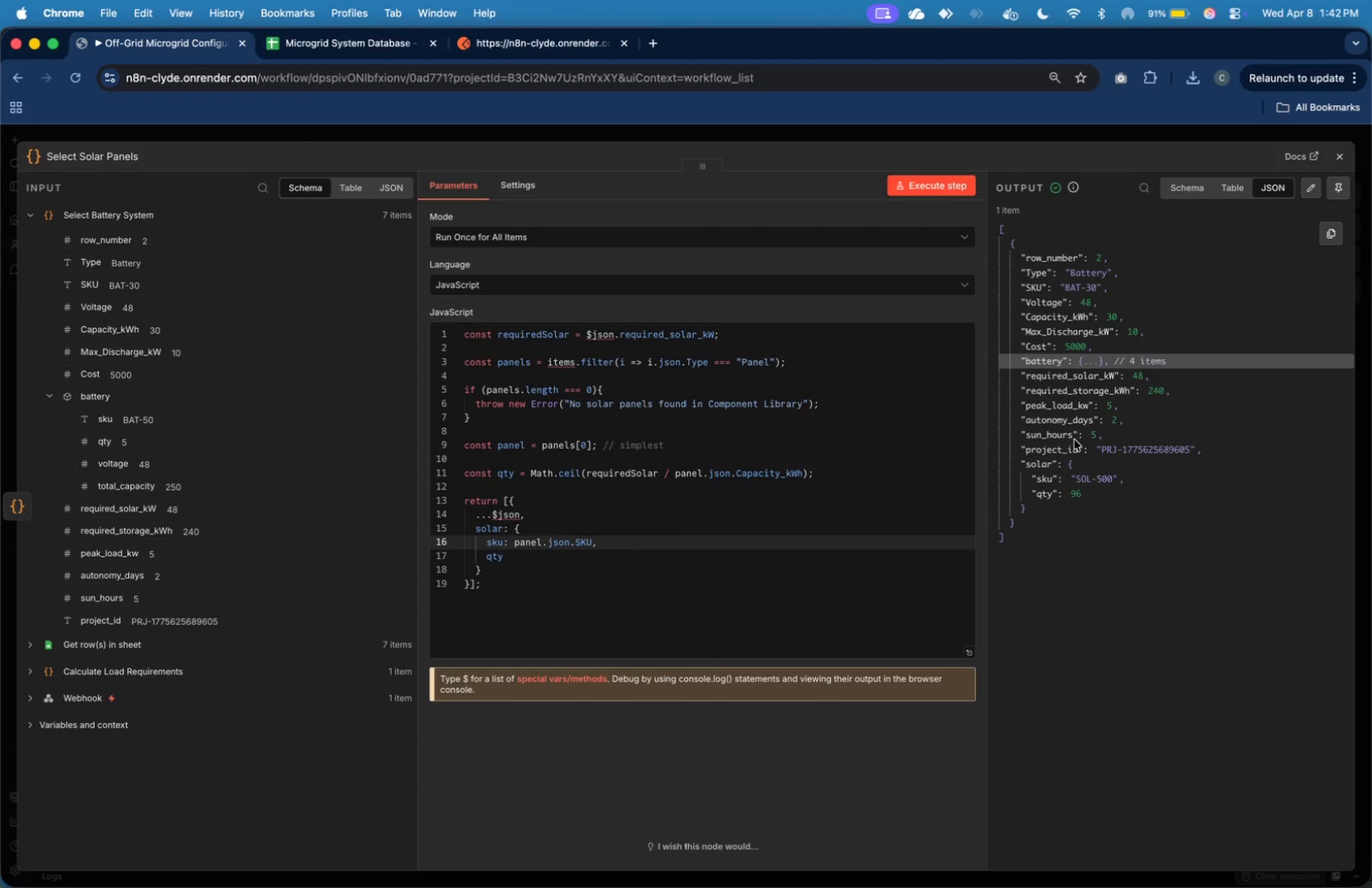 
wait(23.25)
 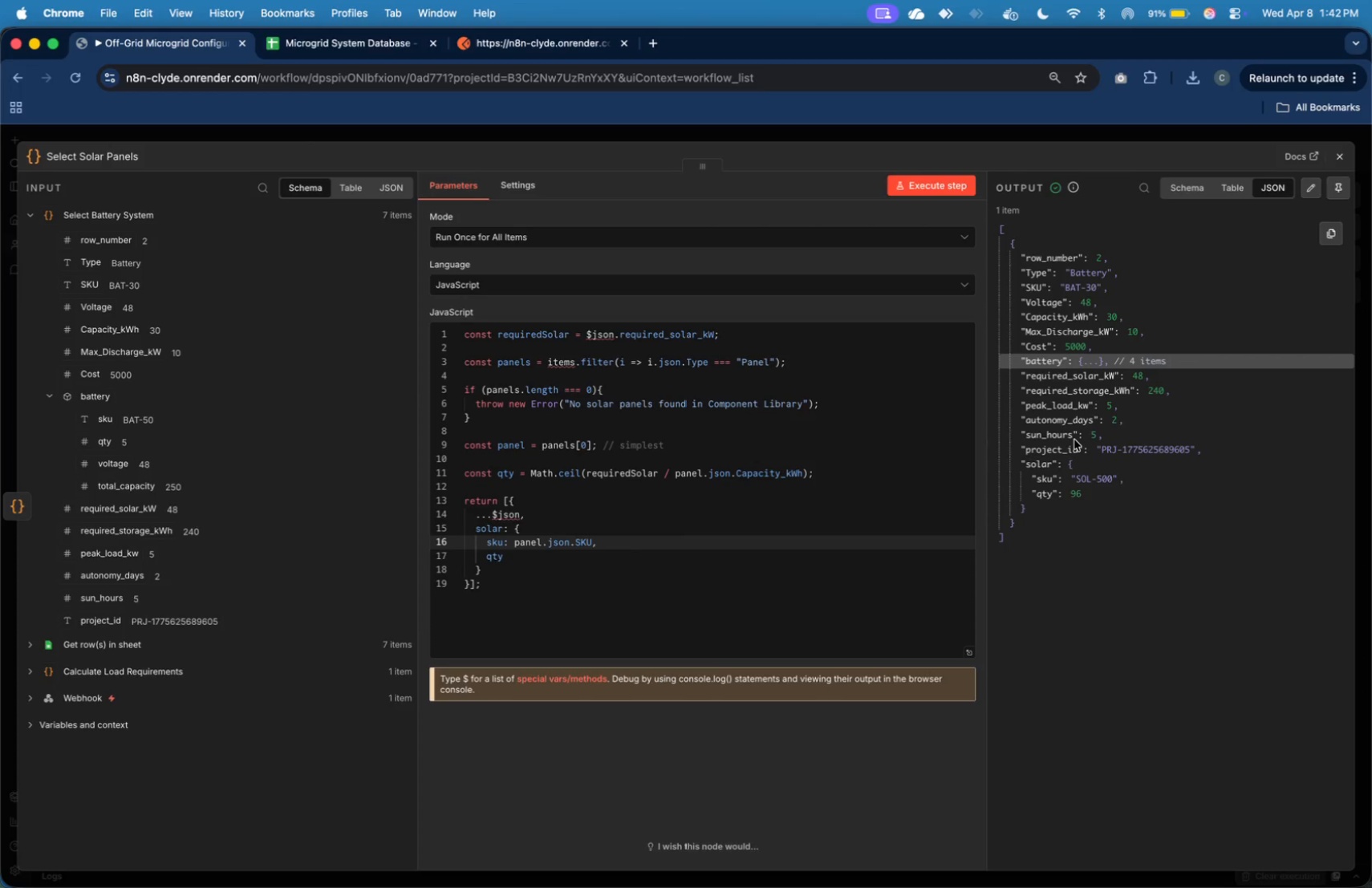 
left_click([1337, 145])
 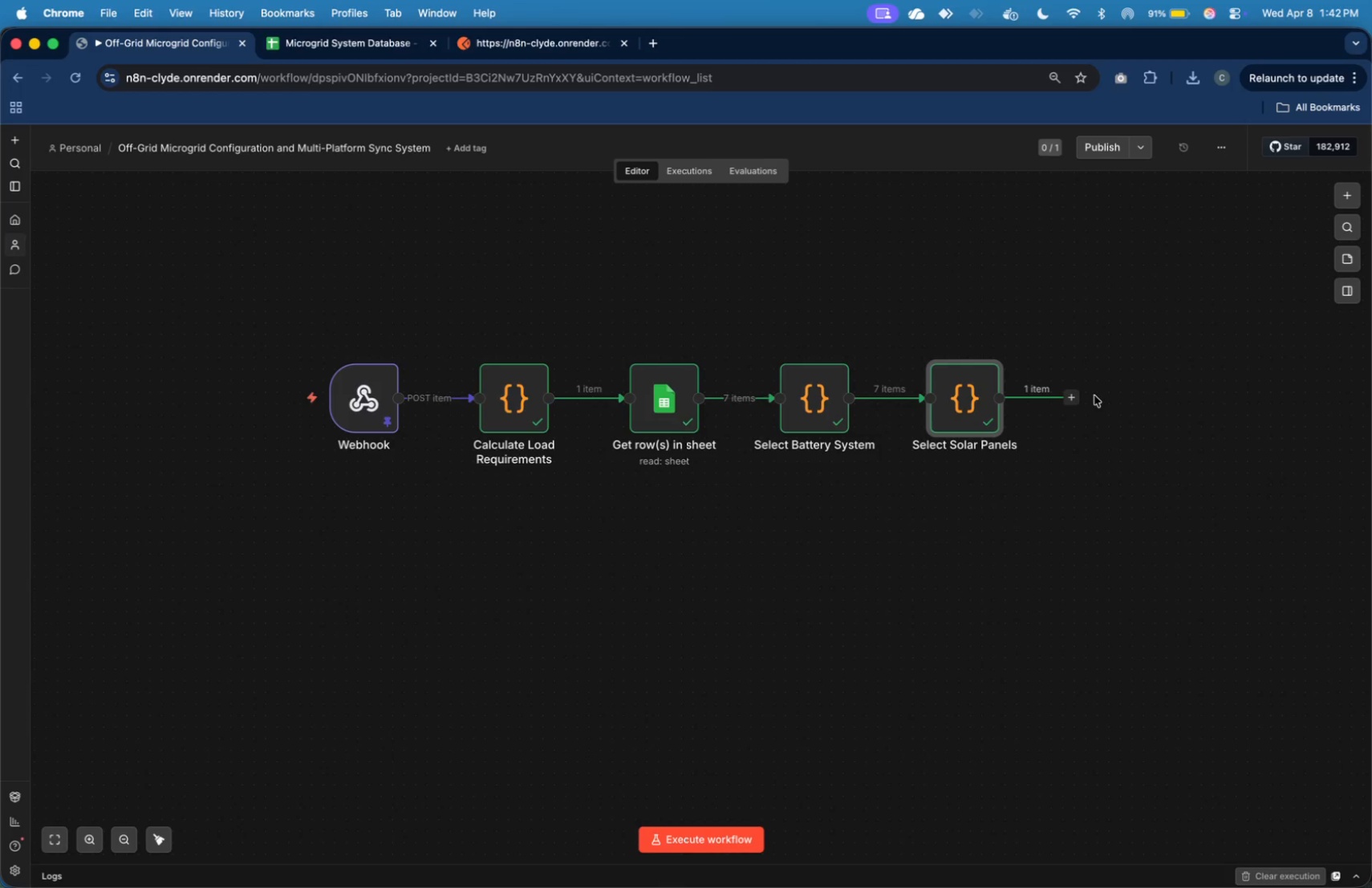 
left_click([1075, 395])
 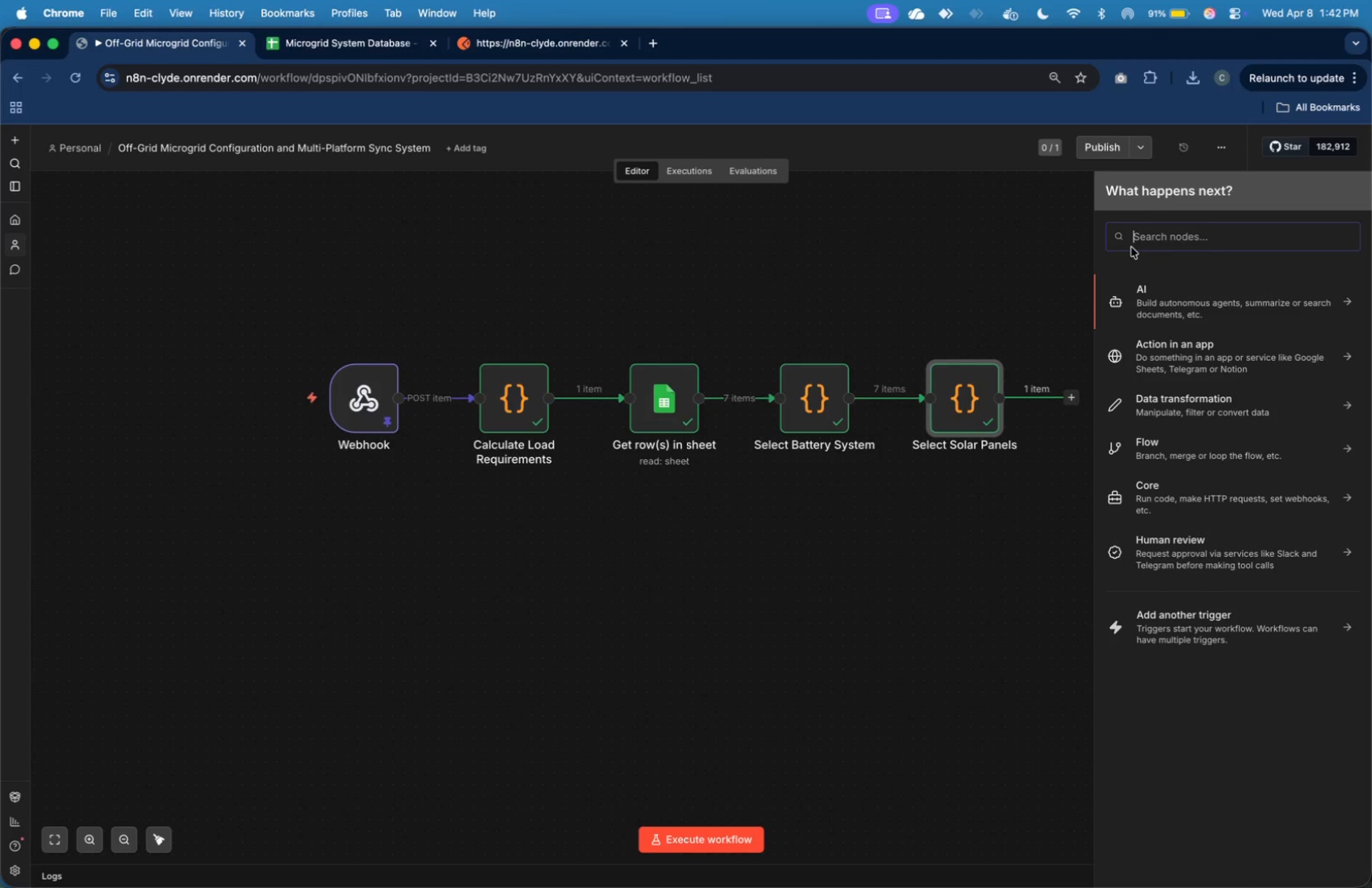 
type(code)
 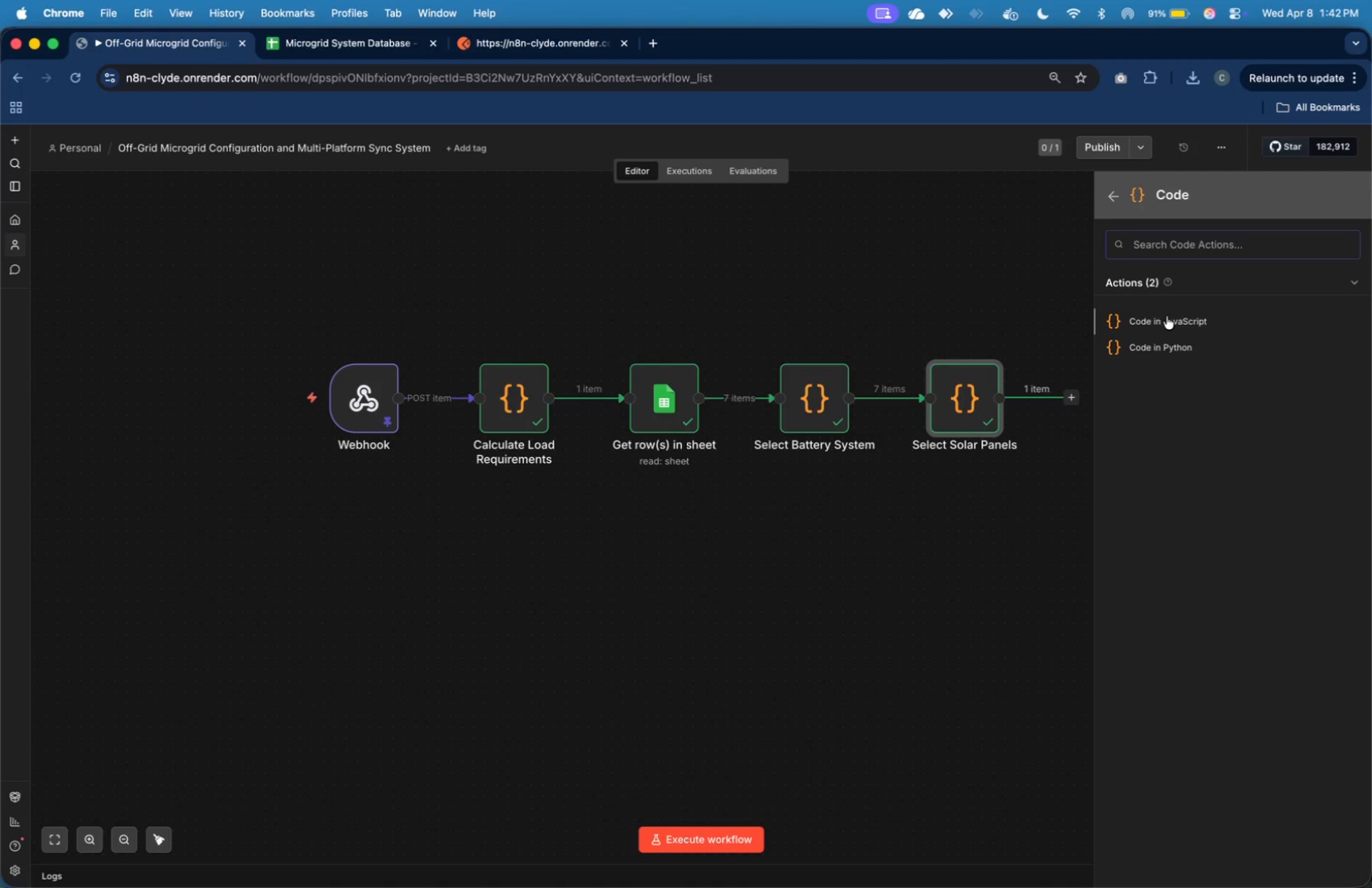 
left_click([1167, 316])
 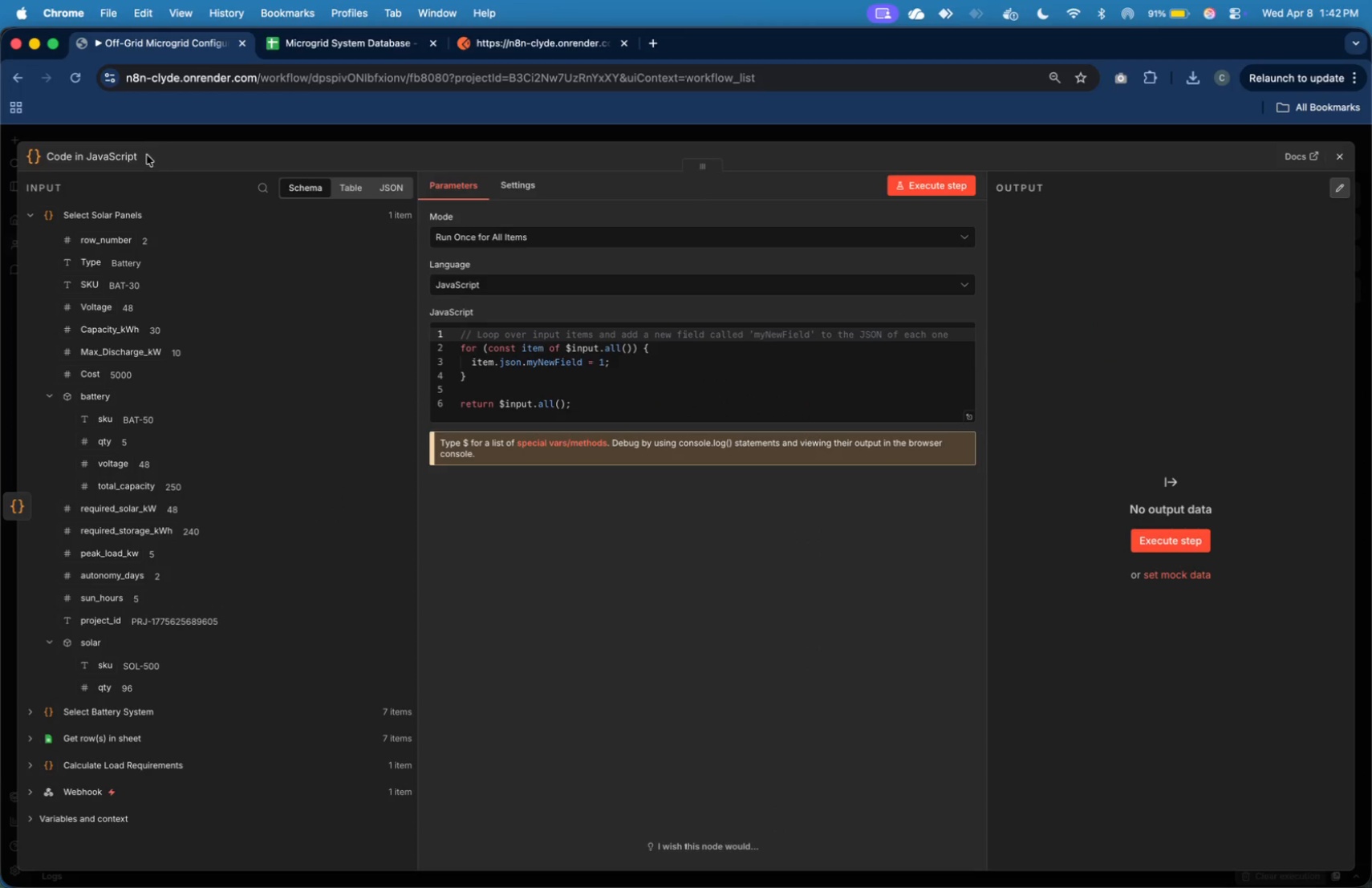 
left_click([136, 155])
 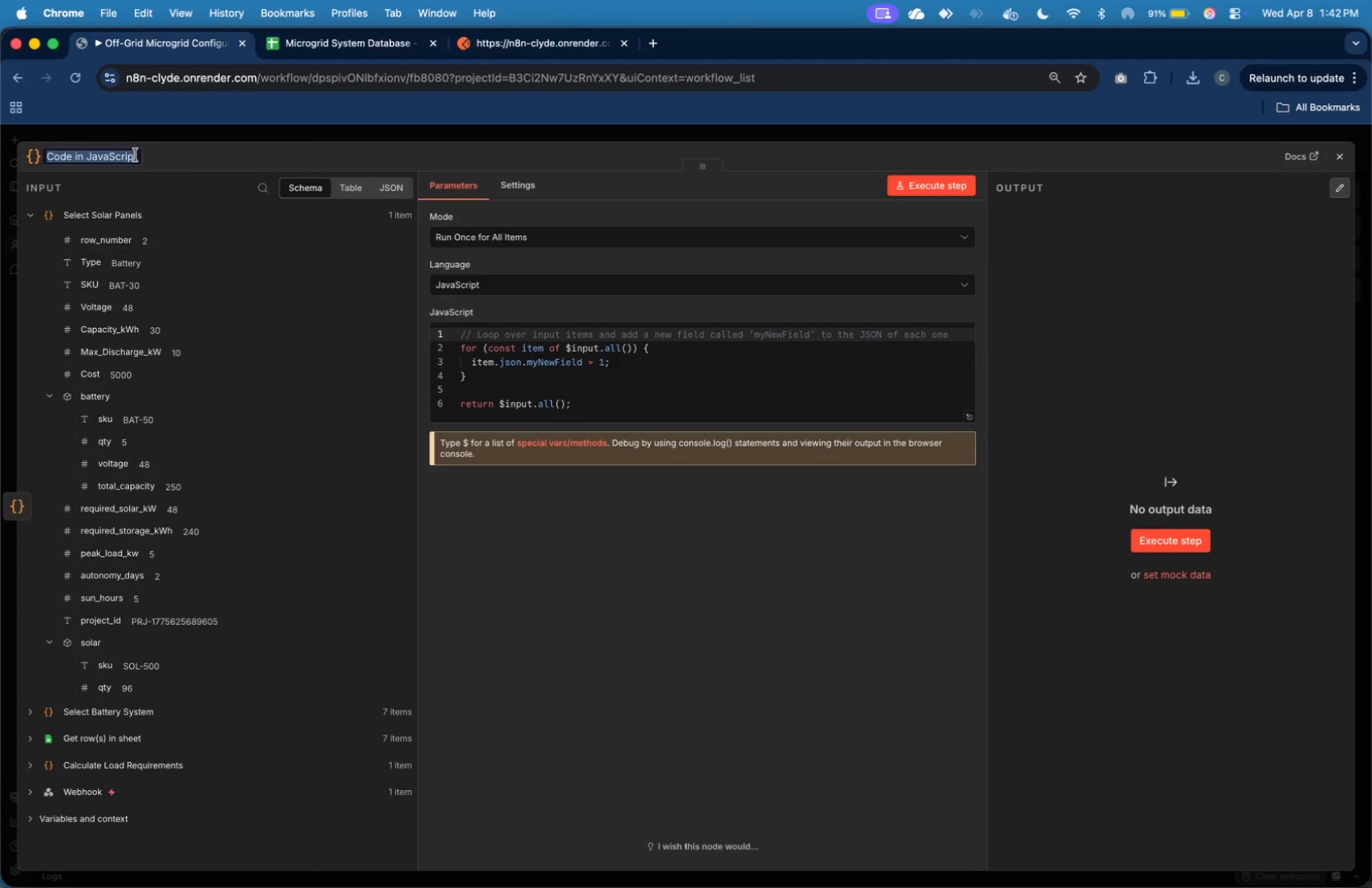 
hold_key(key=CapsLock, duration=0.46)
 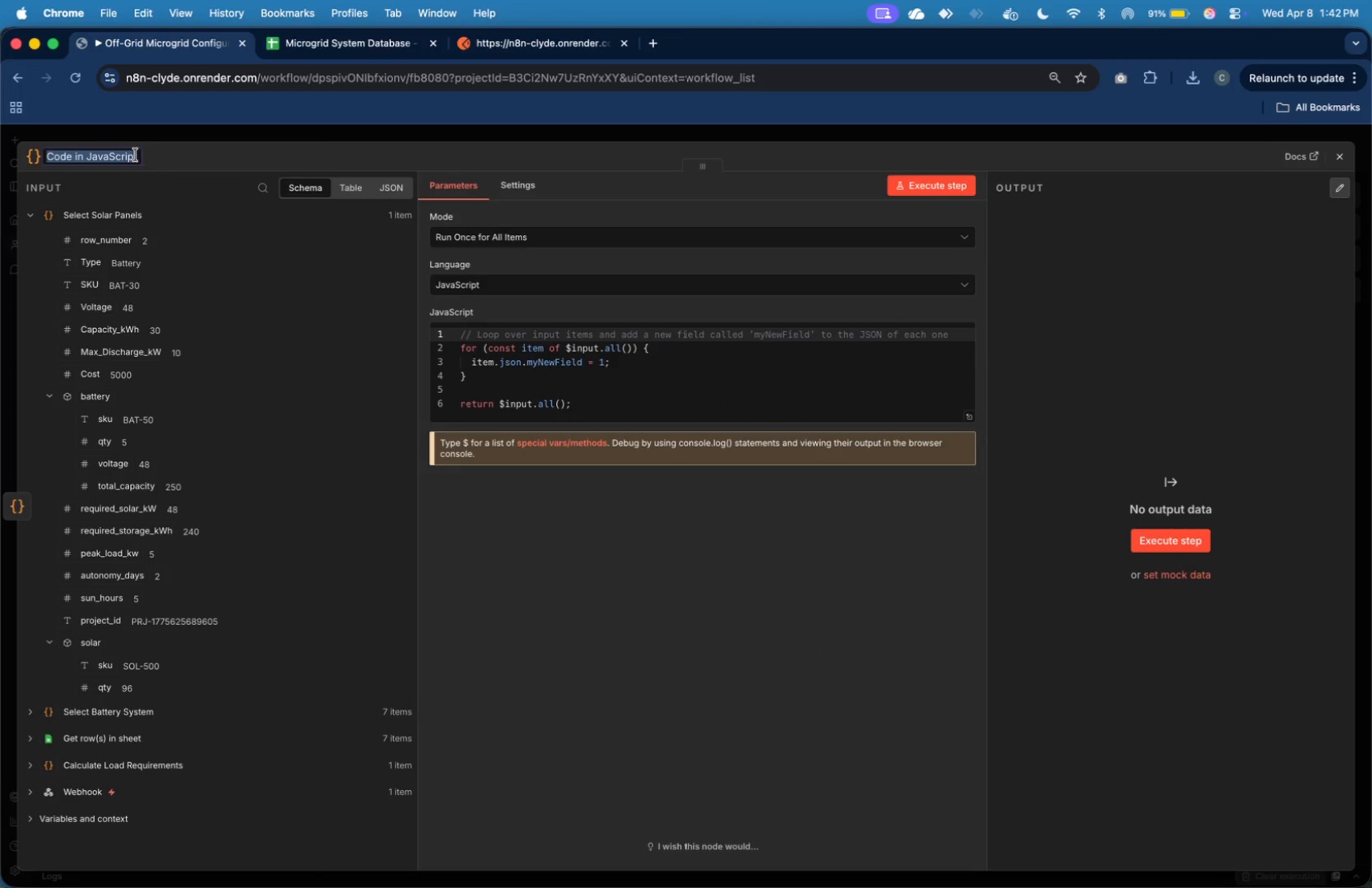 
type(Select Inverter)
 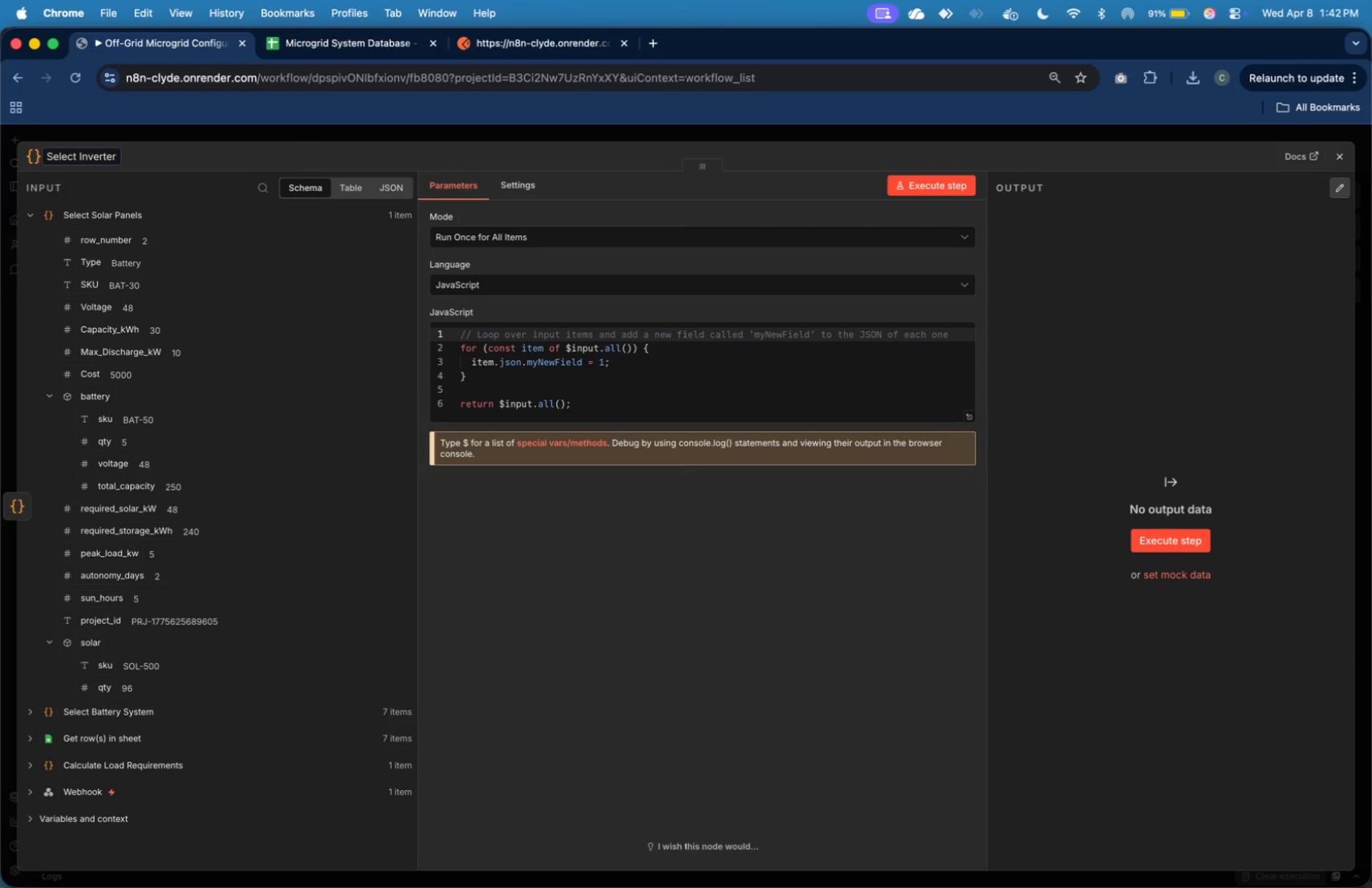 
key(Meta+A)
 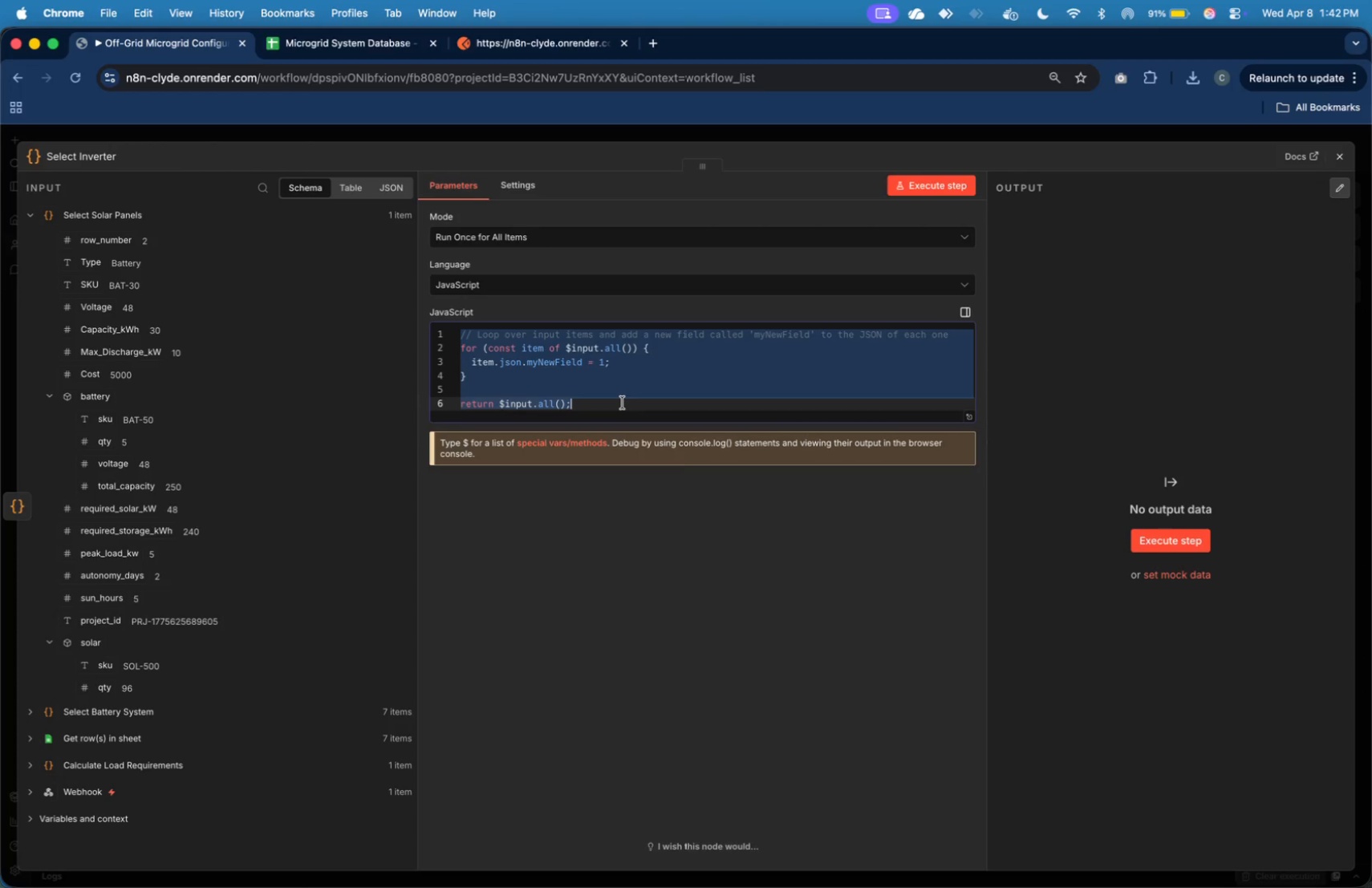 
key(Backspace)
type(const peakLoad = )
 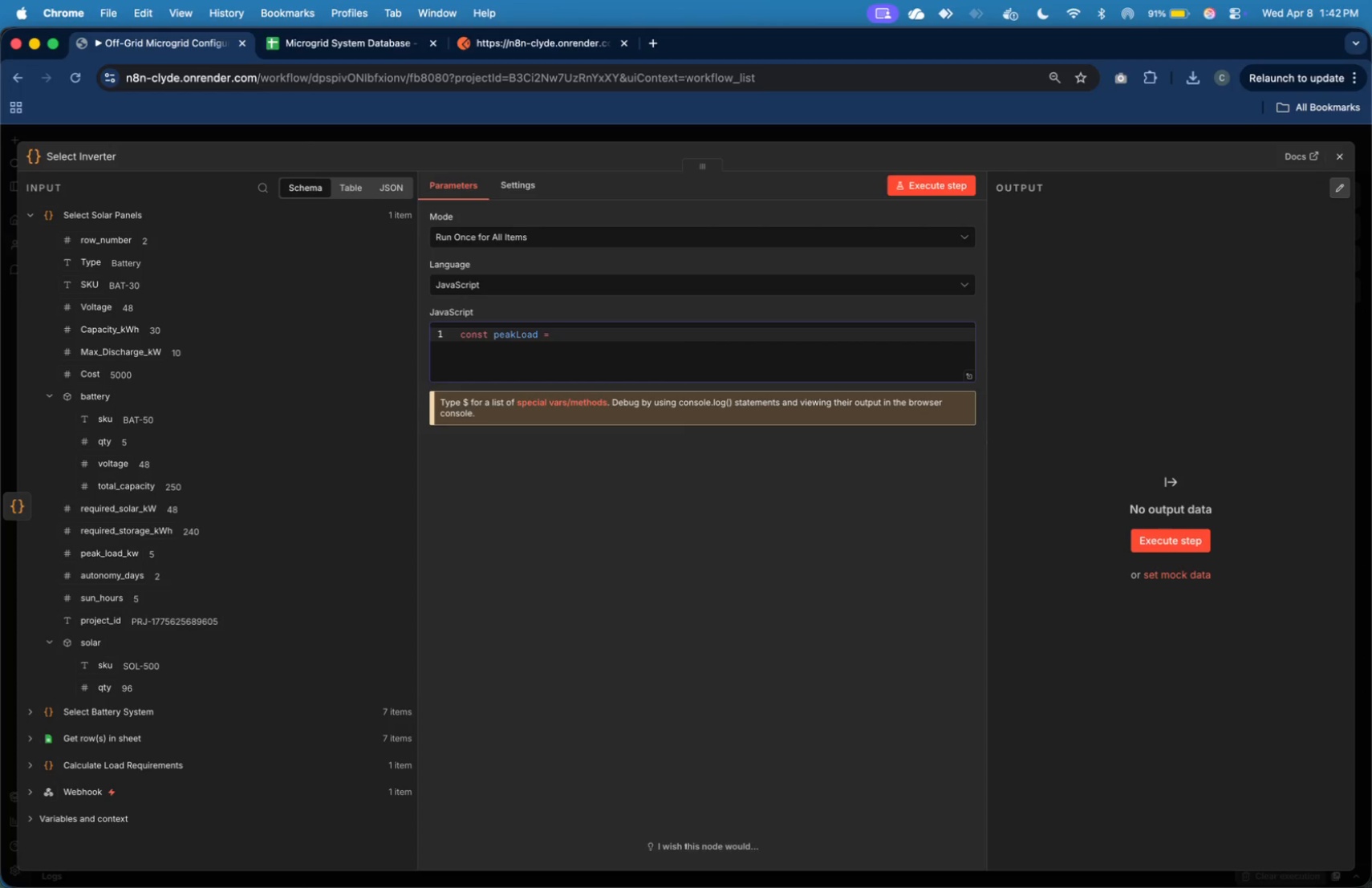 
wait(9.22)
 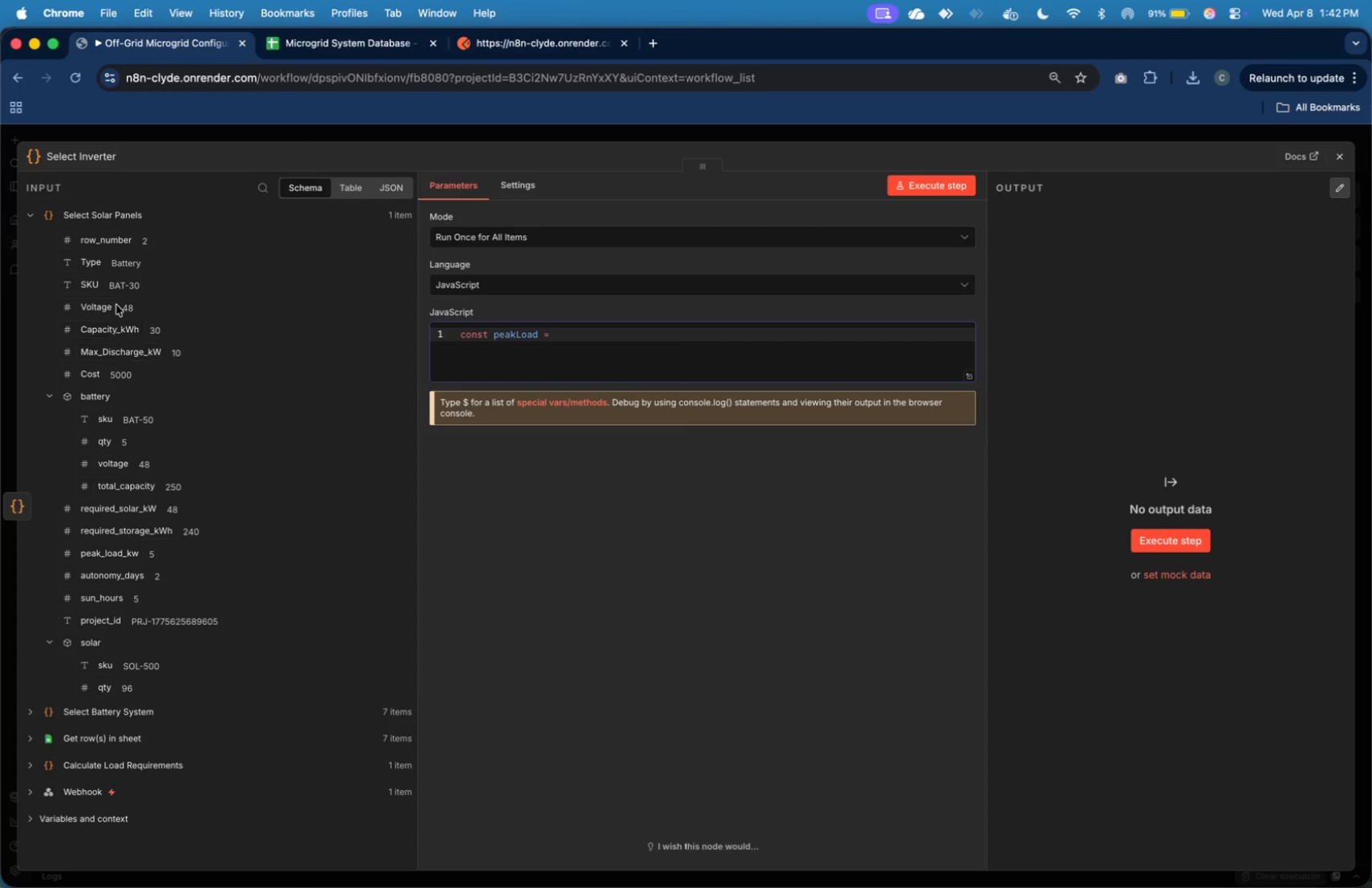 
left_click_drag(start_coordinate=[127, 553], to_coordinate=[569, 330])
 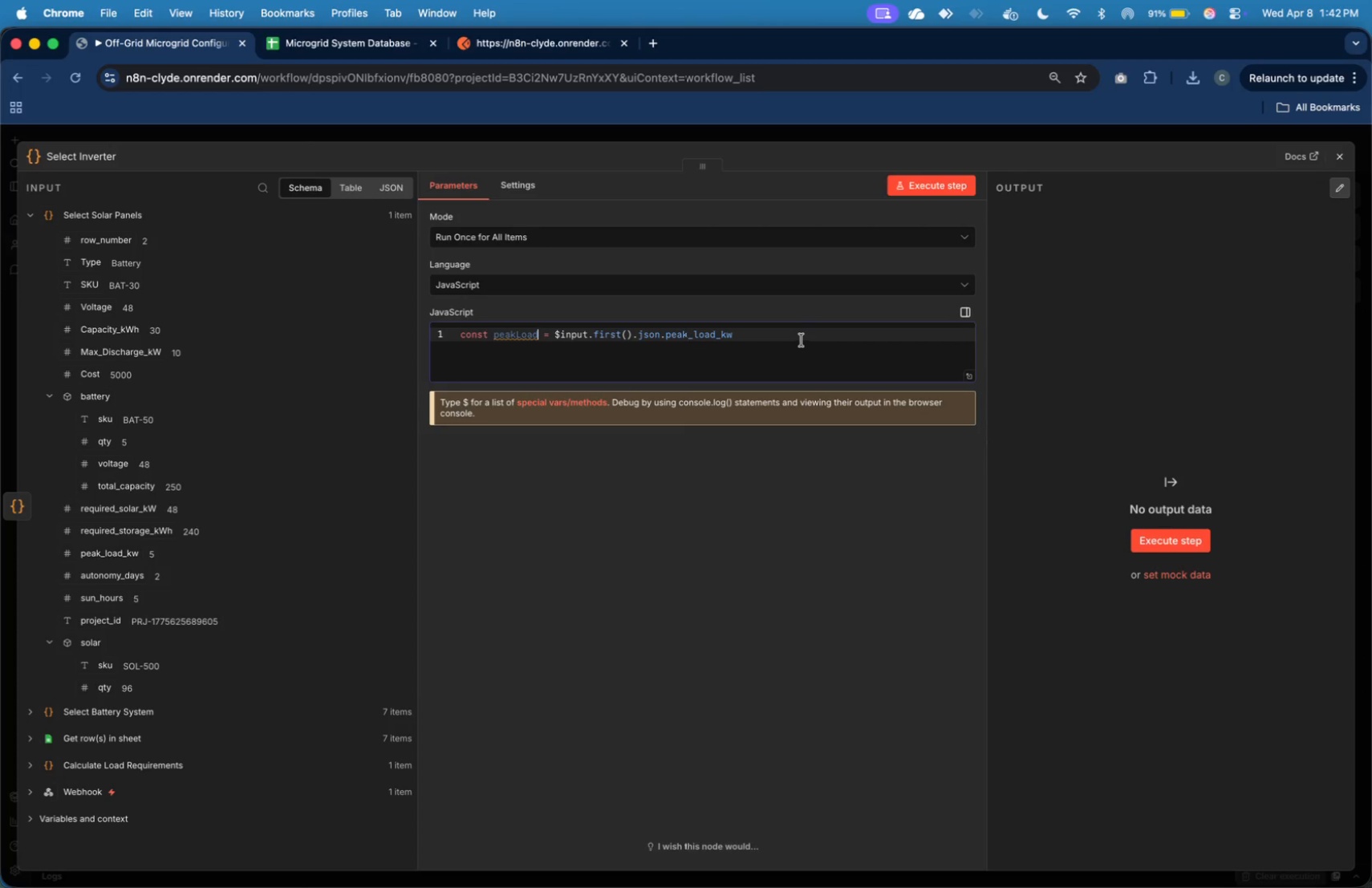 
left_click([802, 330])
 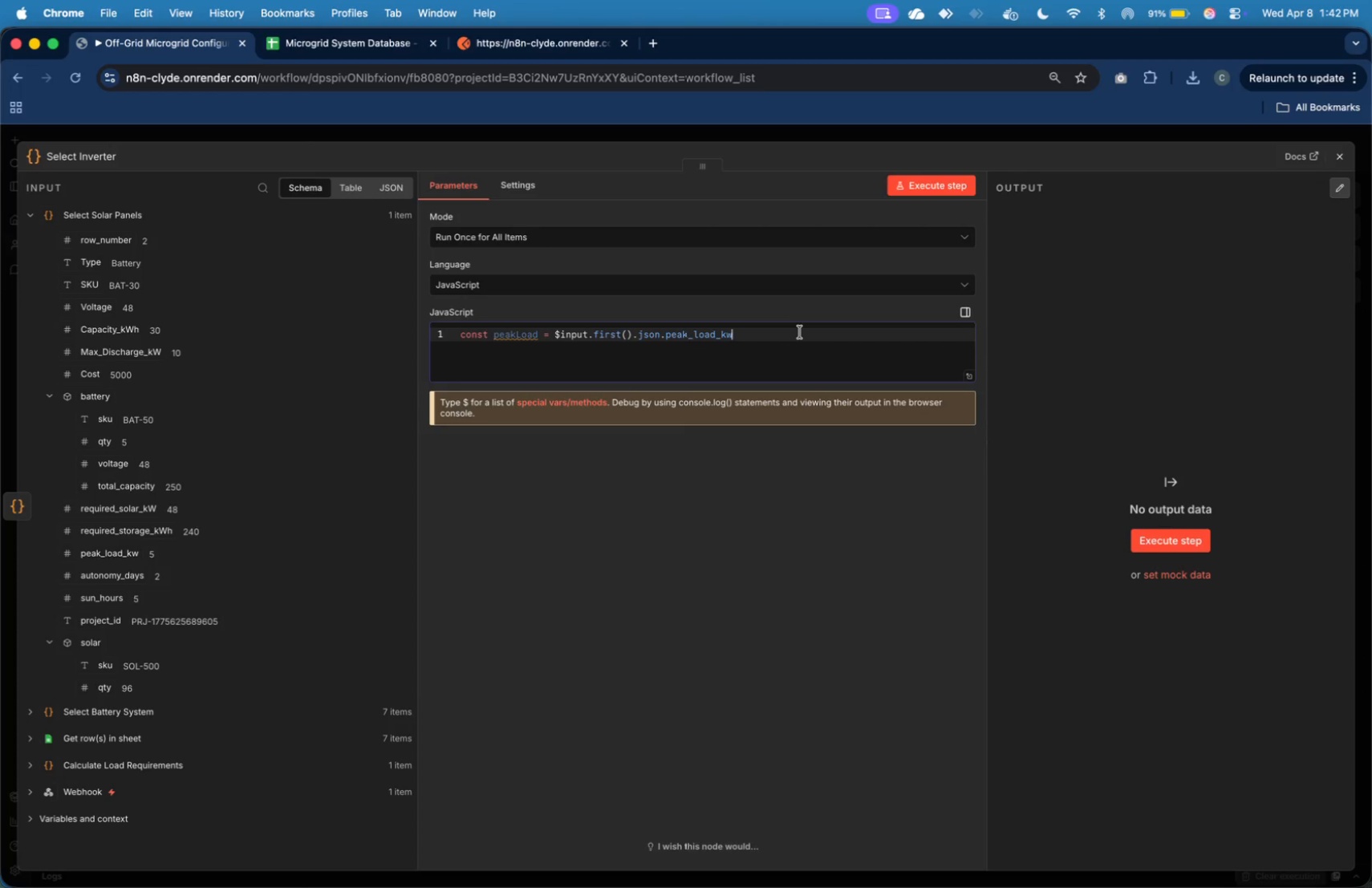 
wait(5.39)
 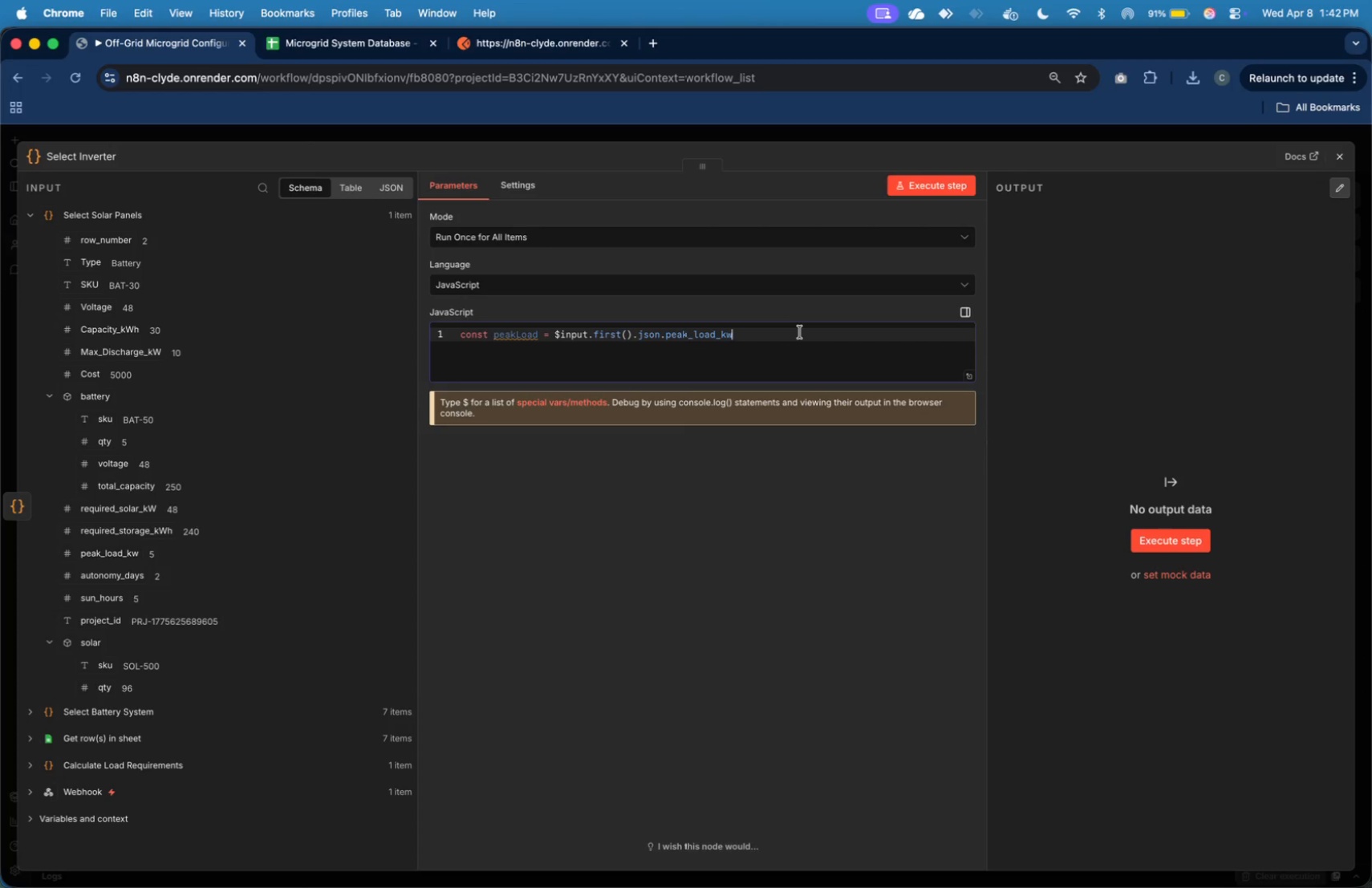 
key(Semicolon)
 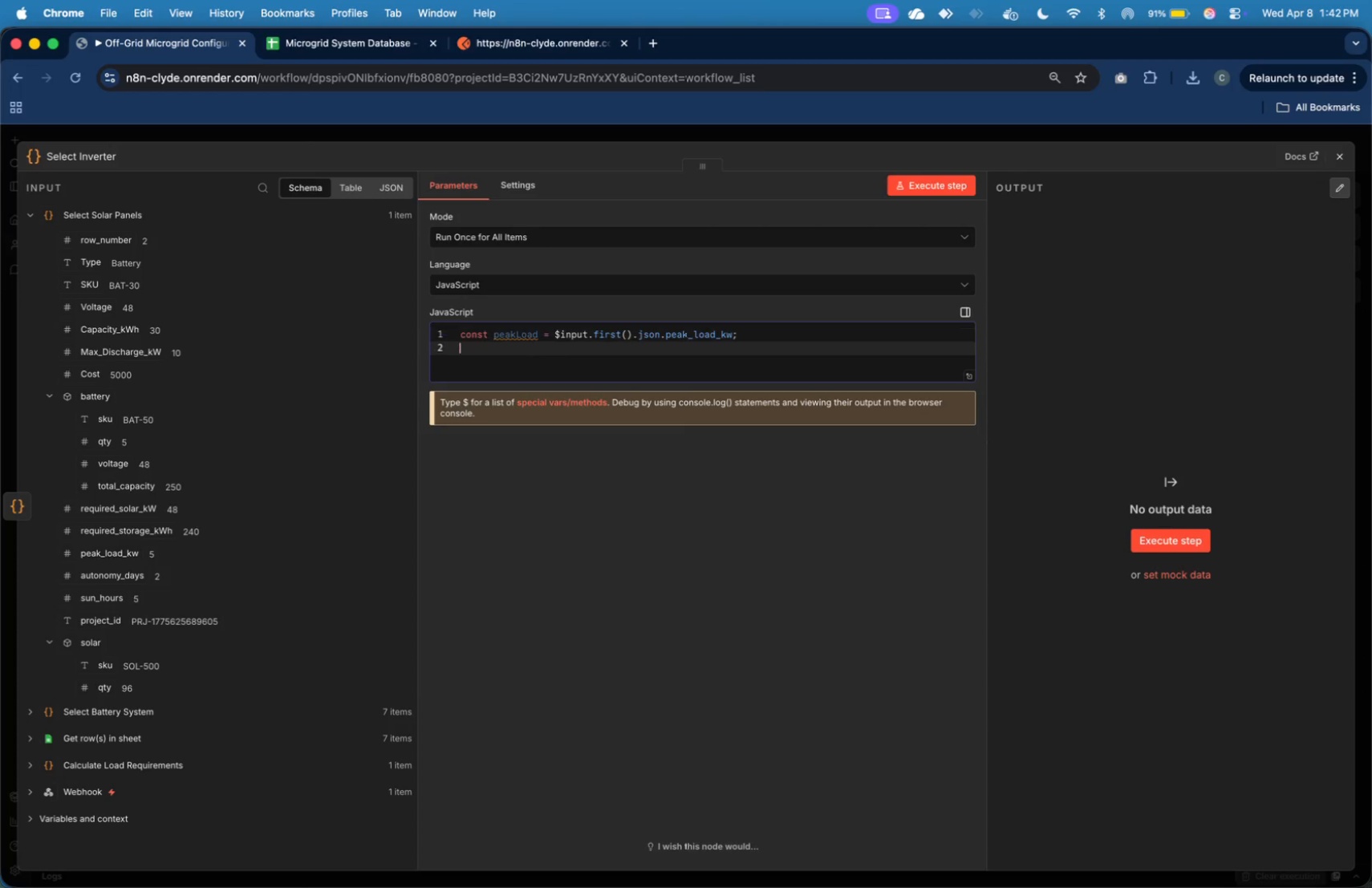 
key(Enter)
 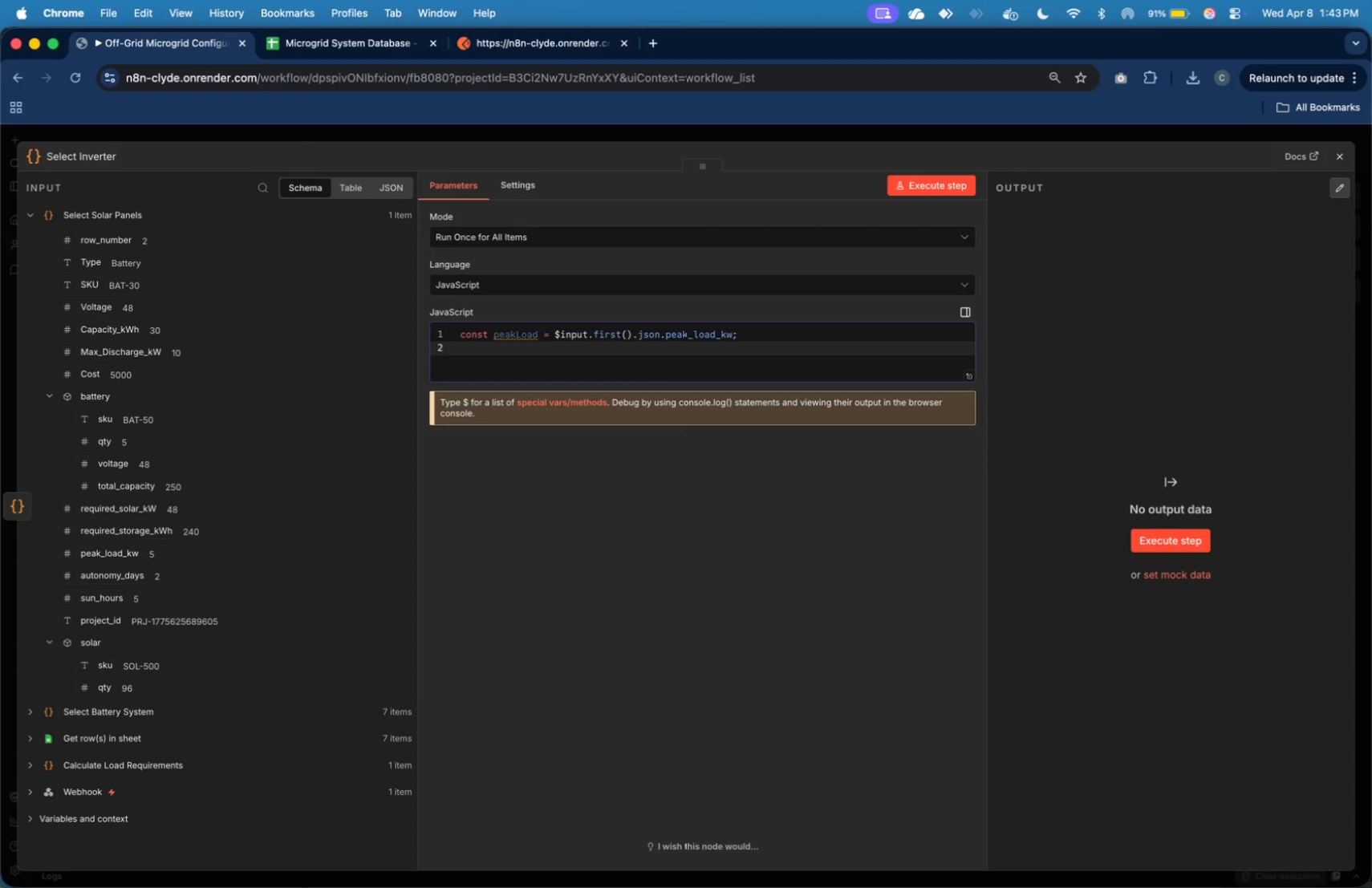 
wait(10.31)
 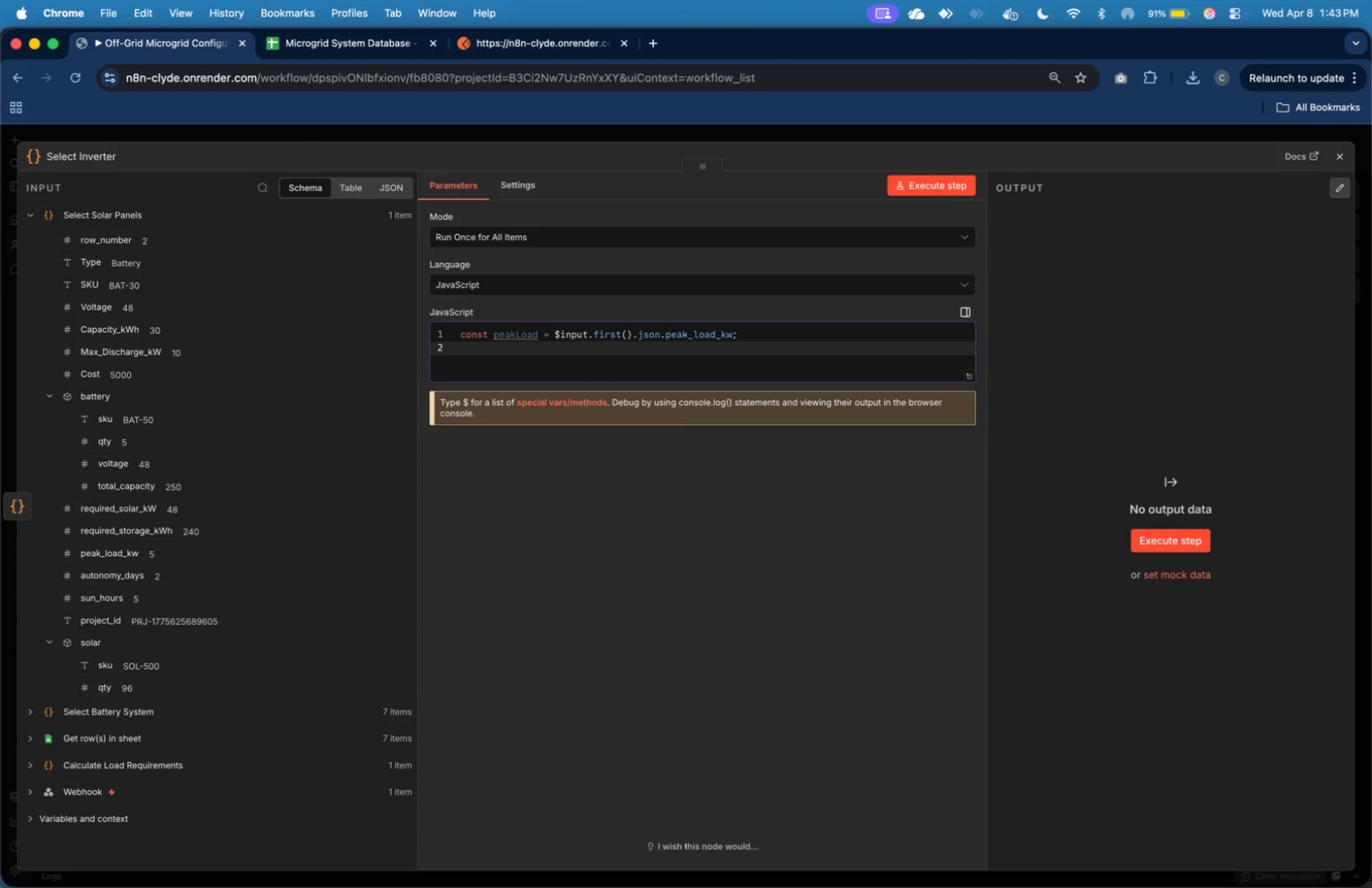 
type(const voltage = )
 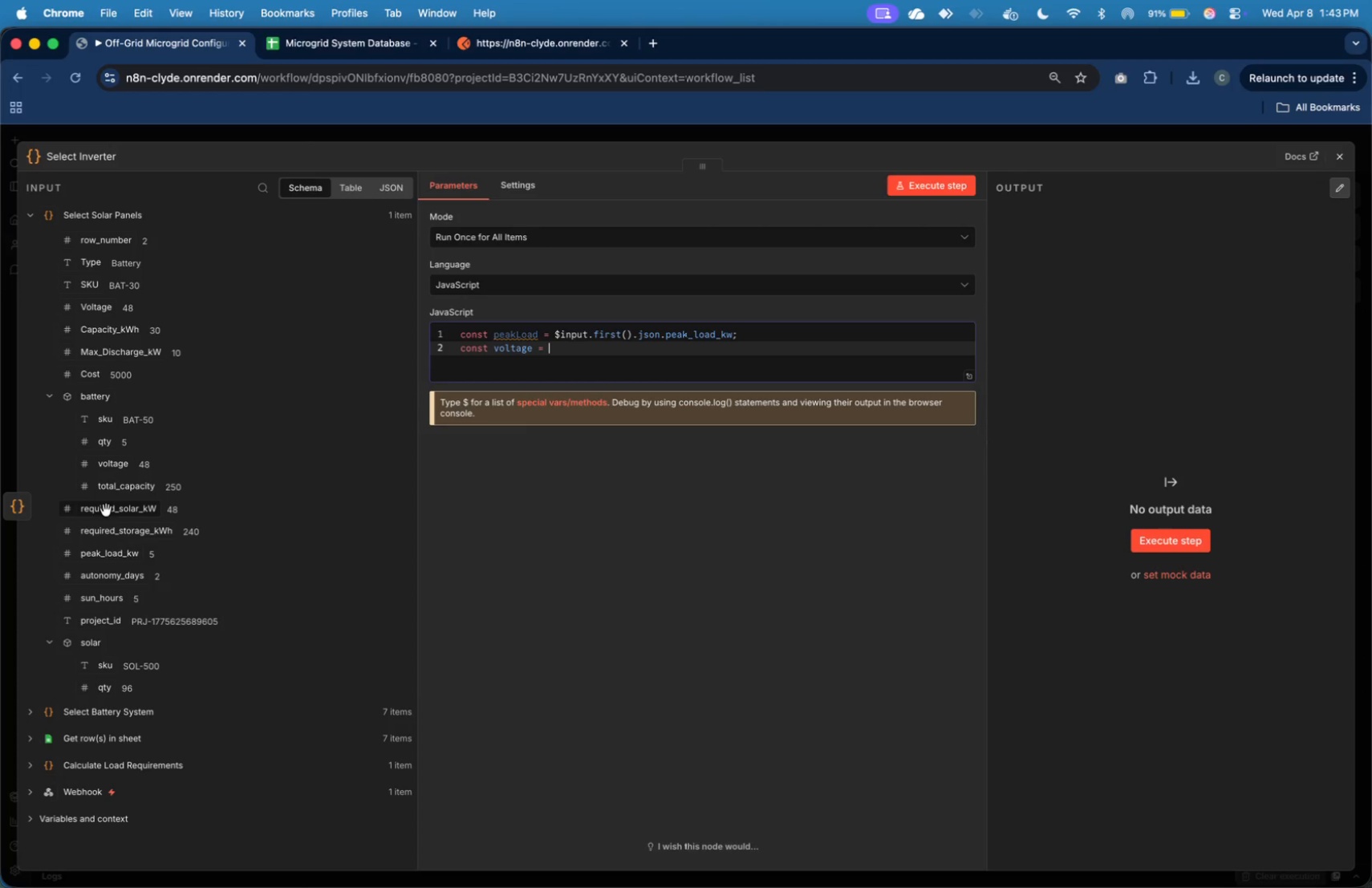 
wait(5.26)
 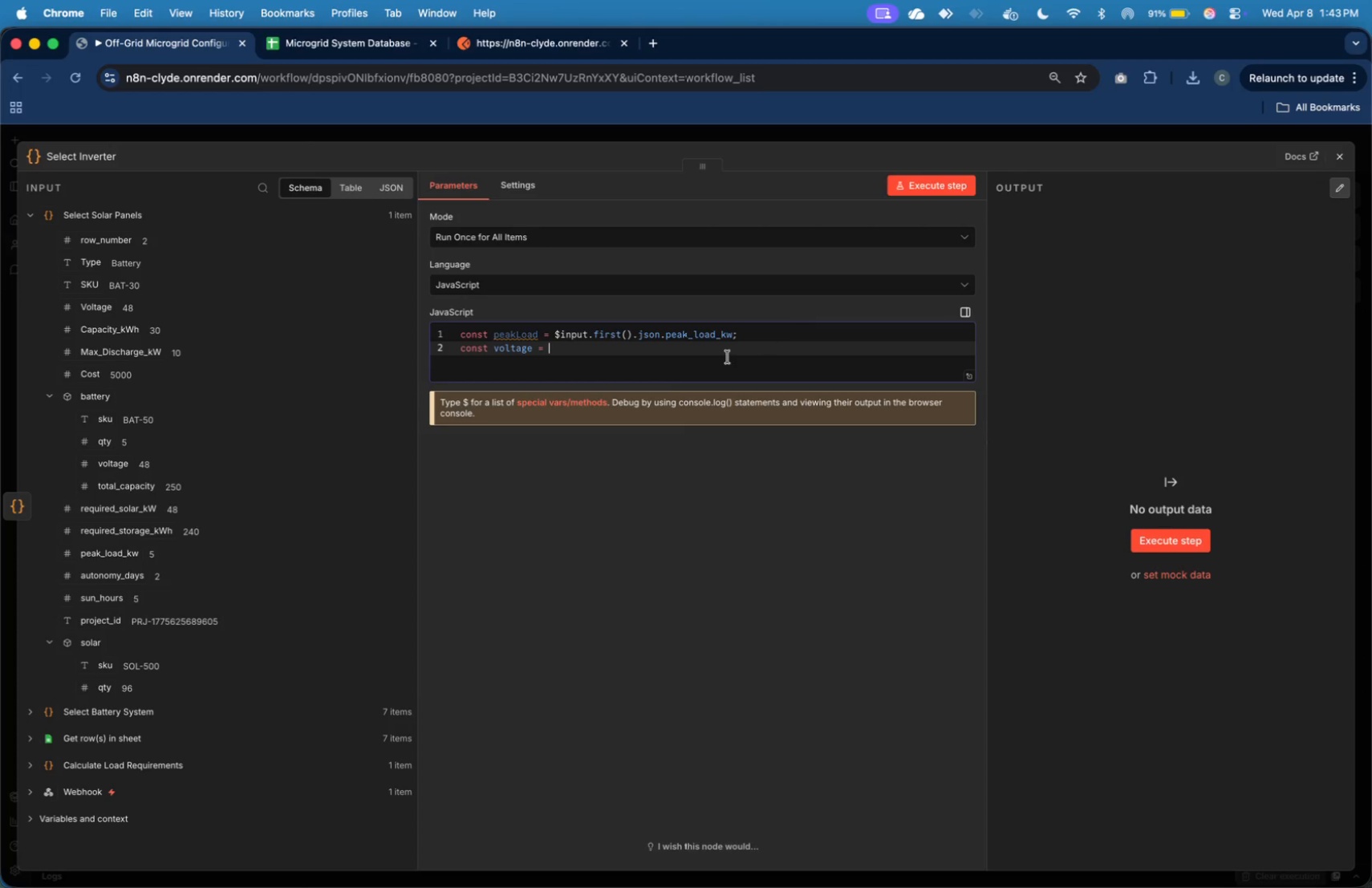 
left_click_drag(start_coordinate=[108, 467], to_coordinate=[595, 350])
 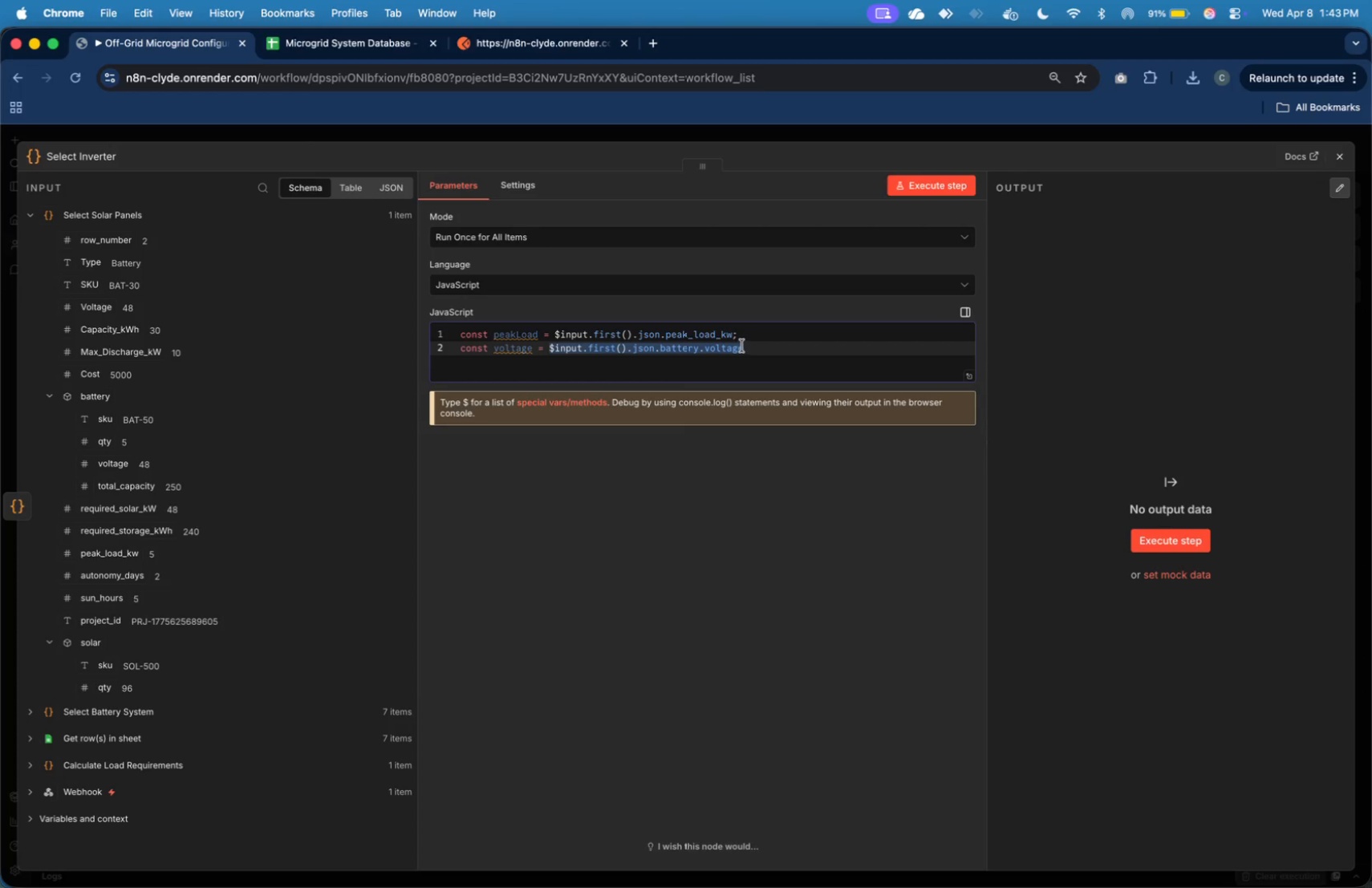 
left_click([758, 346])
 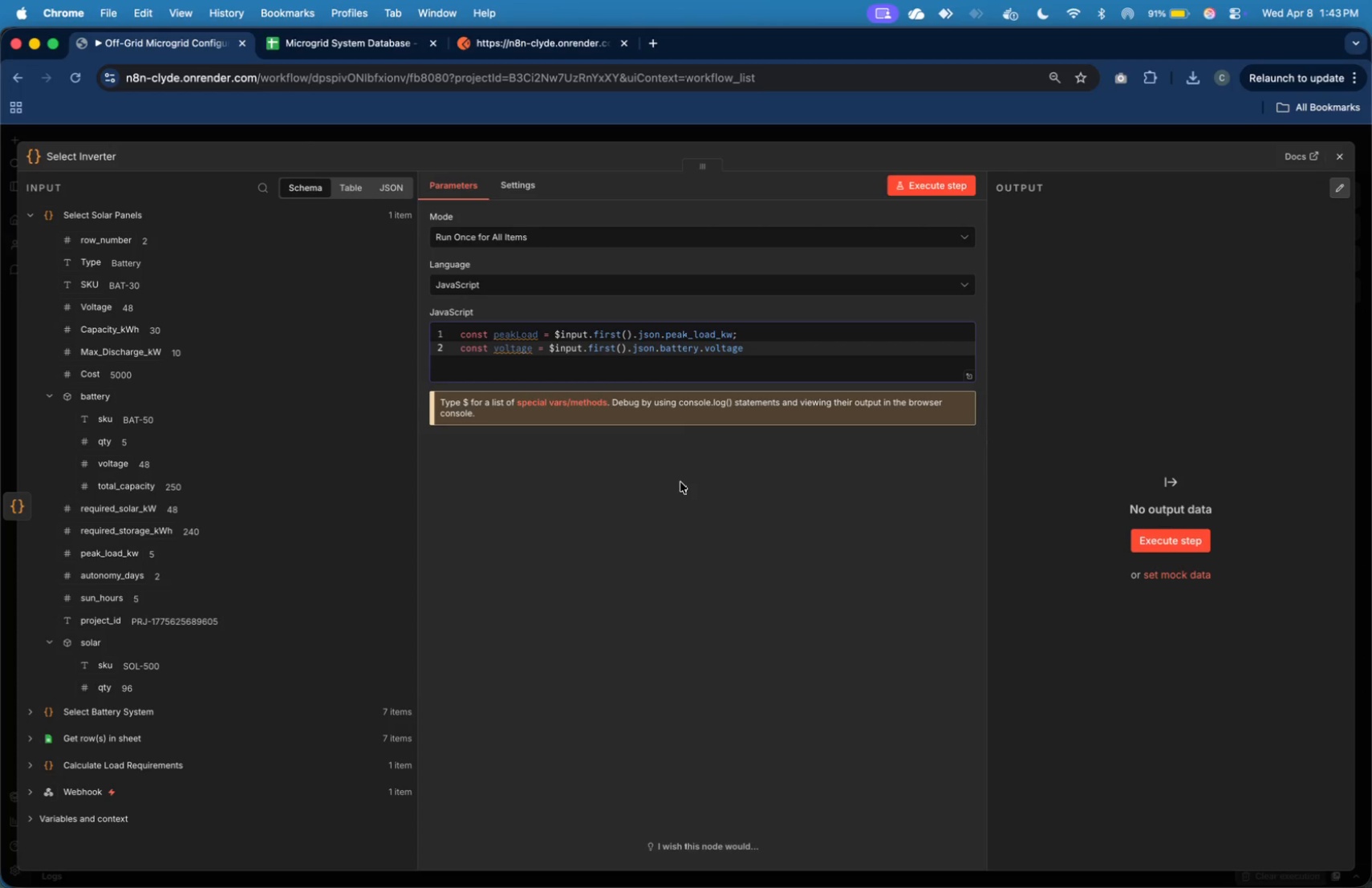 
key(Semicolon)
 